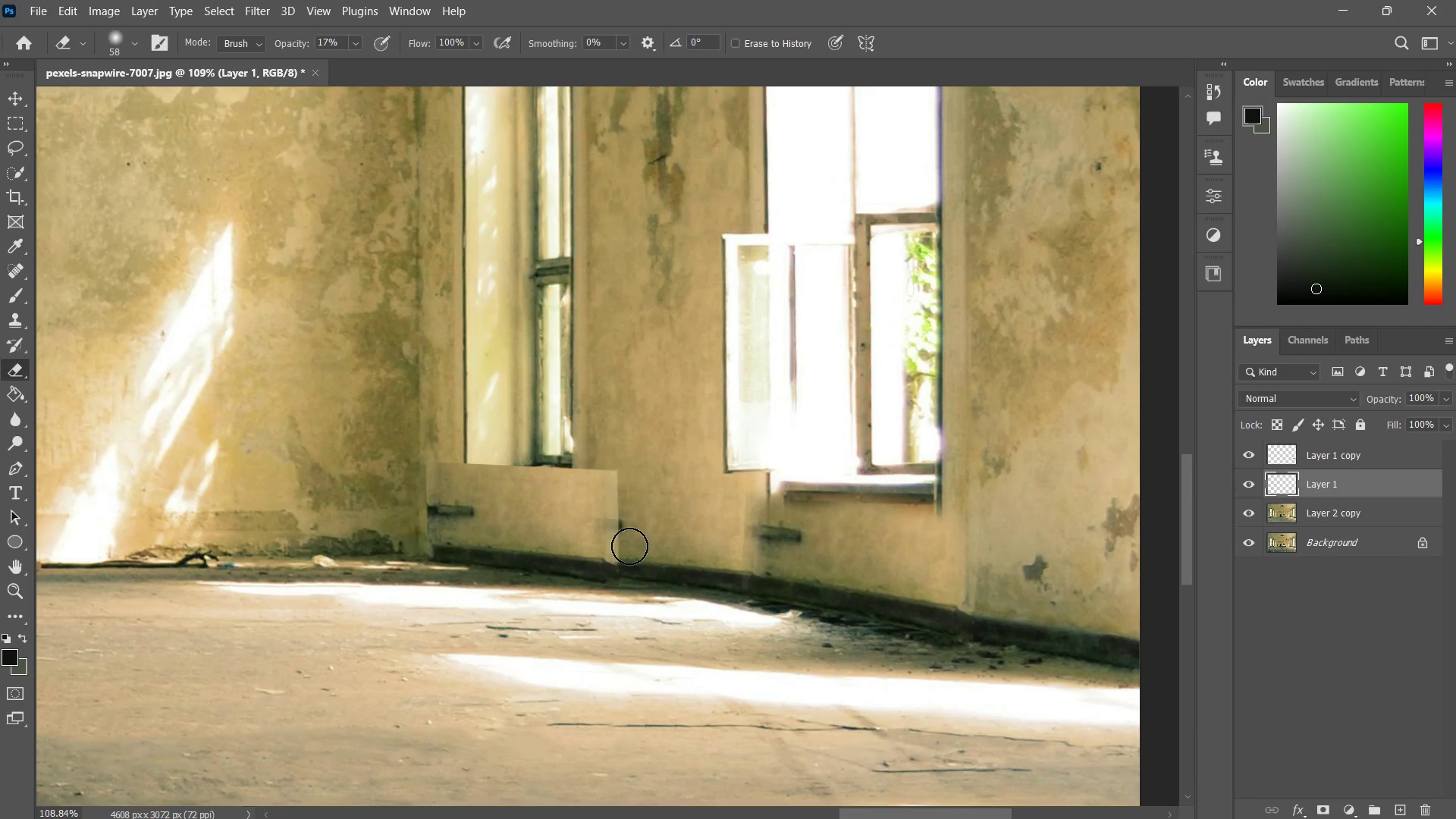 
left_click_drag(start_coordinate=[620, 453], to_coordinate=[629, 559])
 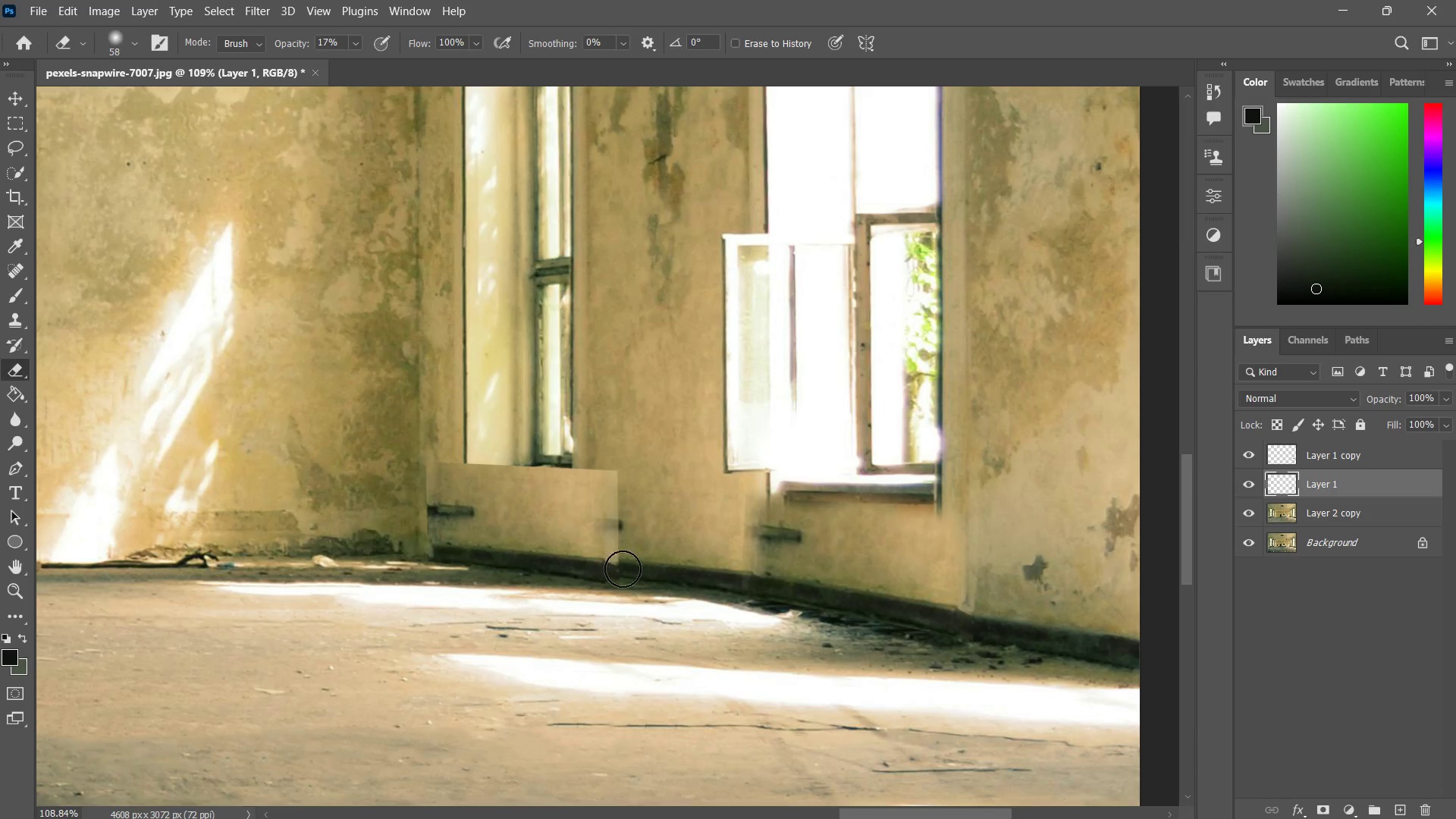 
left_click_drag(start_coordinate=[623, 495], to_coordinate=[621, 553])
 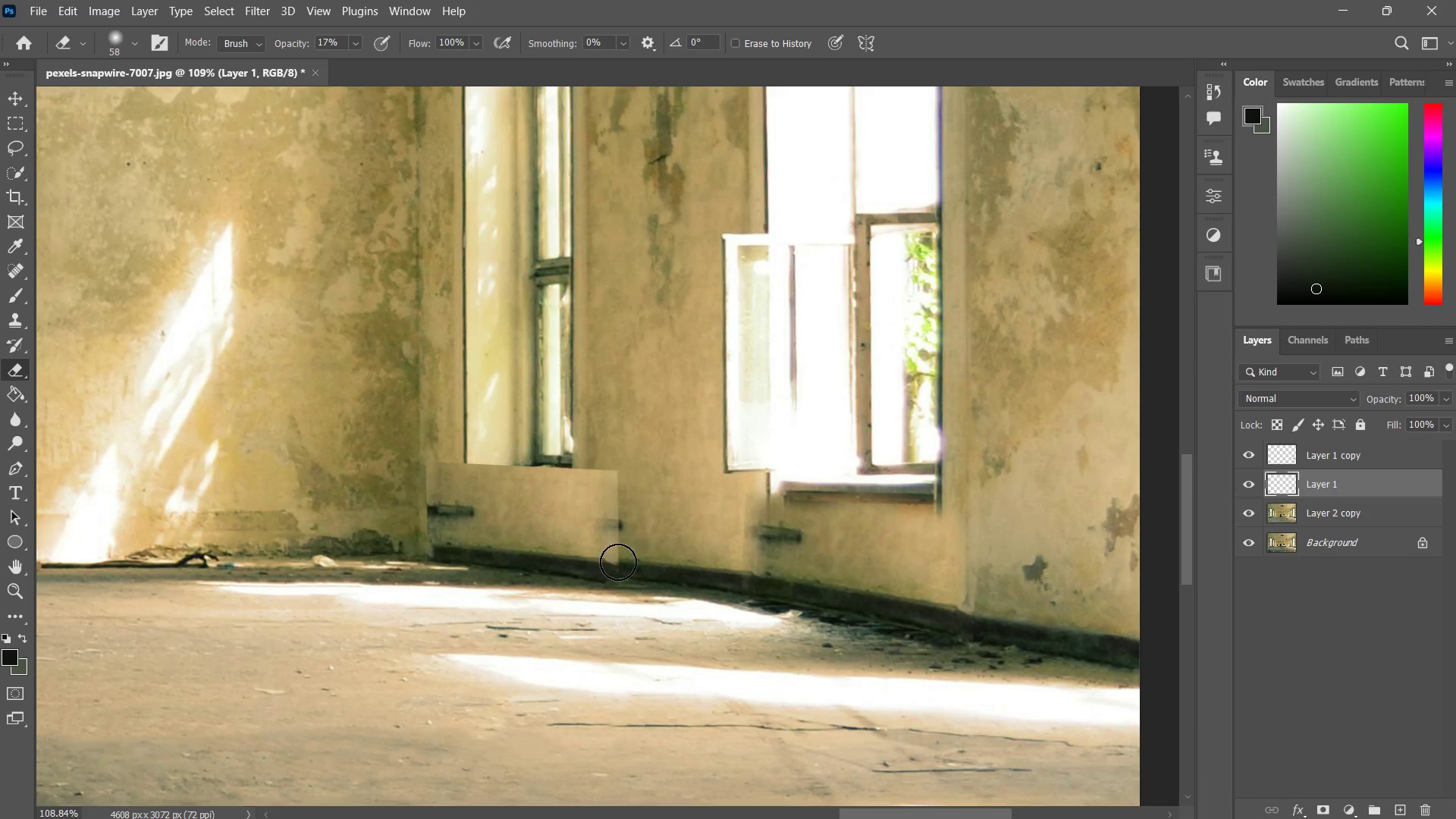 
left_click_drag(start_coordinate=[621, 500], to_coordinate=[618, 550])
 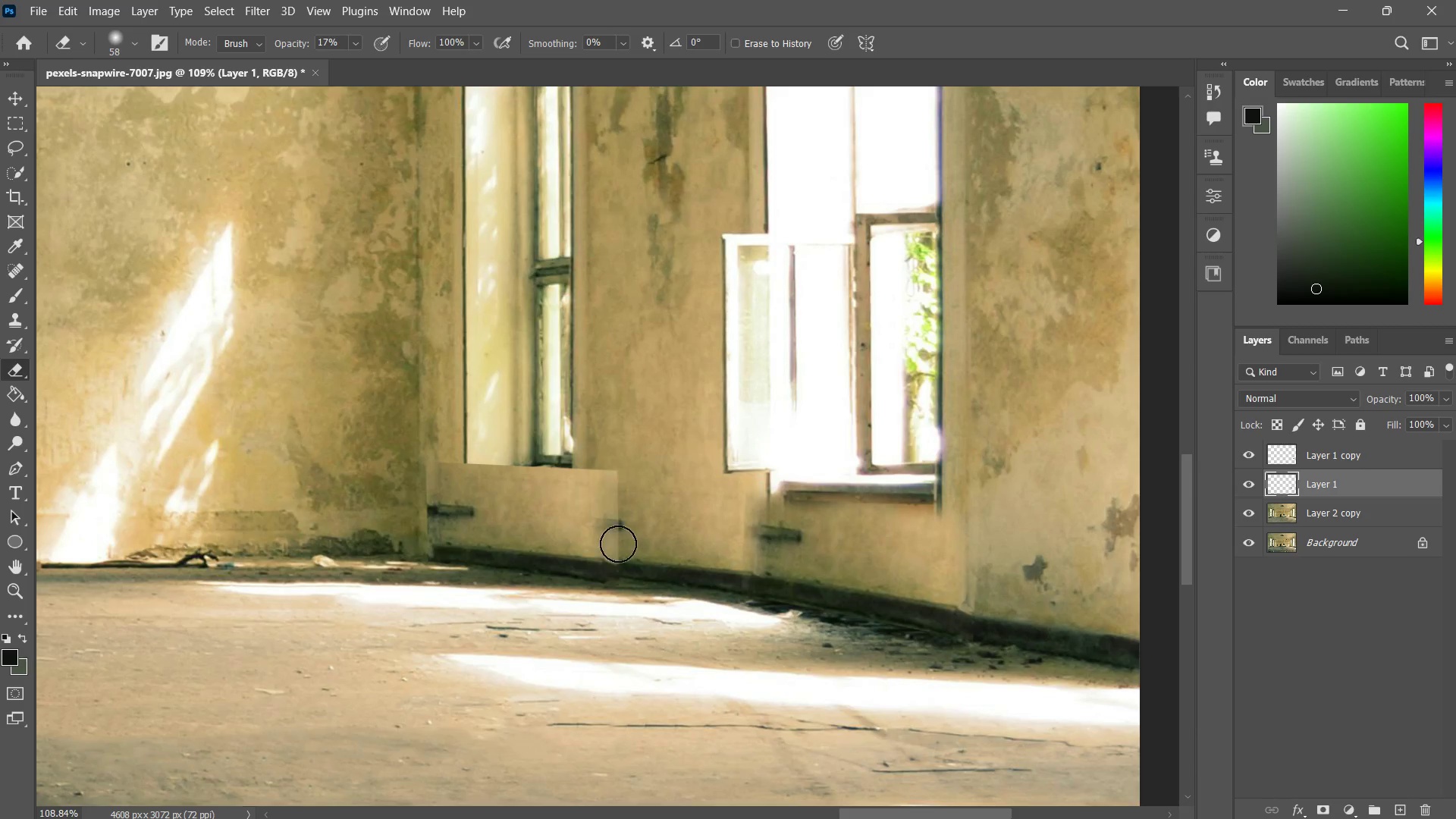 
left_click_drag(start_coordinate=[618, 490], to_coordinate=[618, 552])
 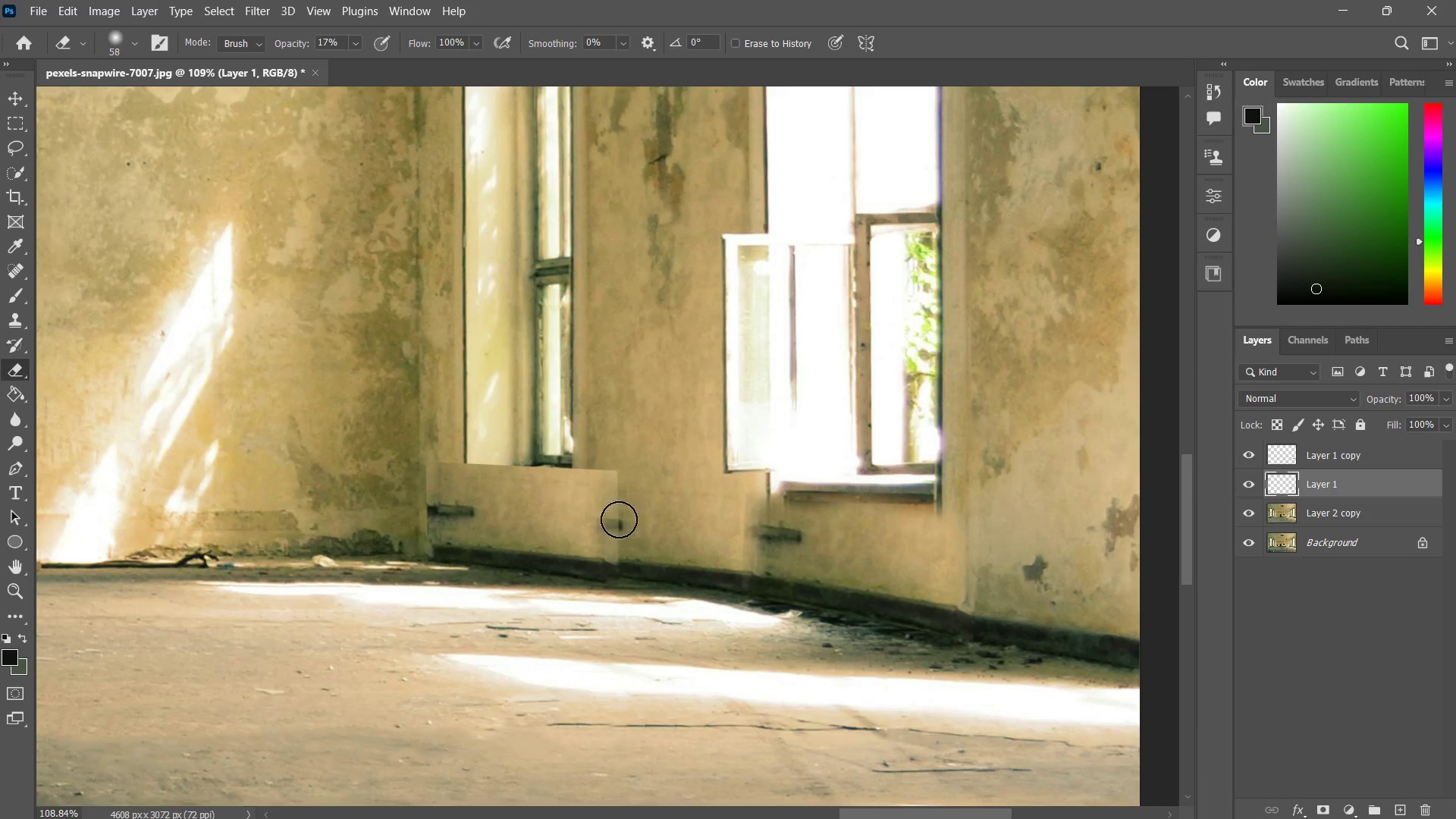 
left_click_drag(start_coordinate=[618, 513], to_coordinate=[628, 565])
 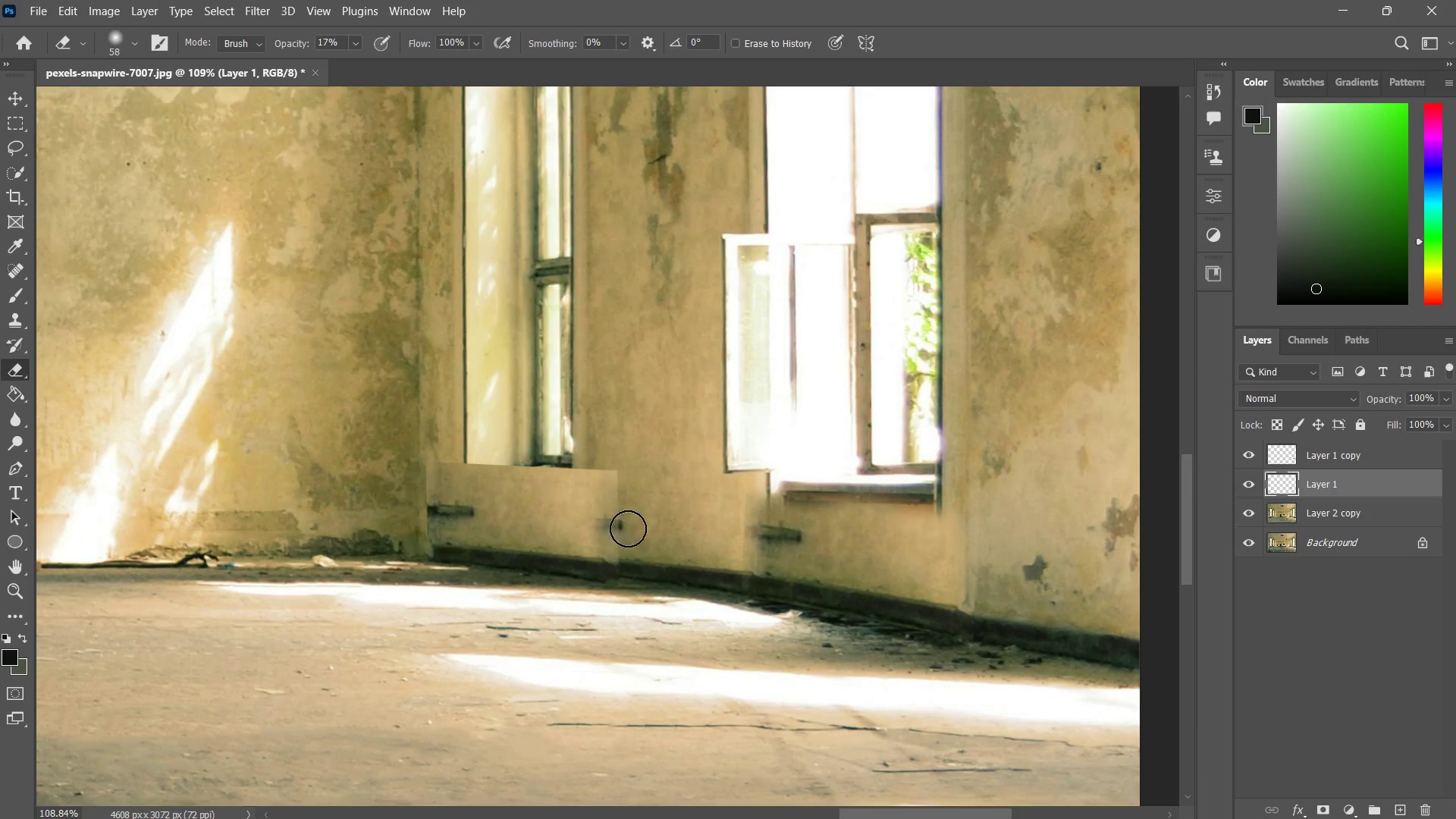 
left_click_drag(start_coordinate=[627, 529], to_coordinate=[625, 566])
 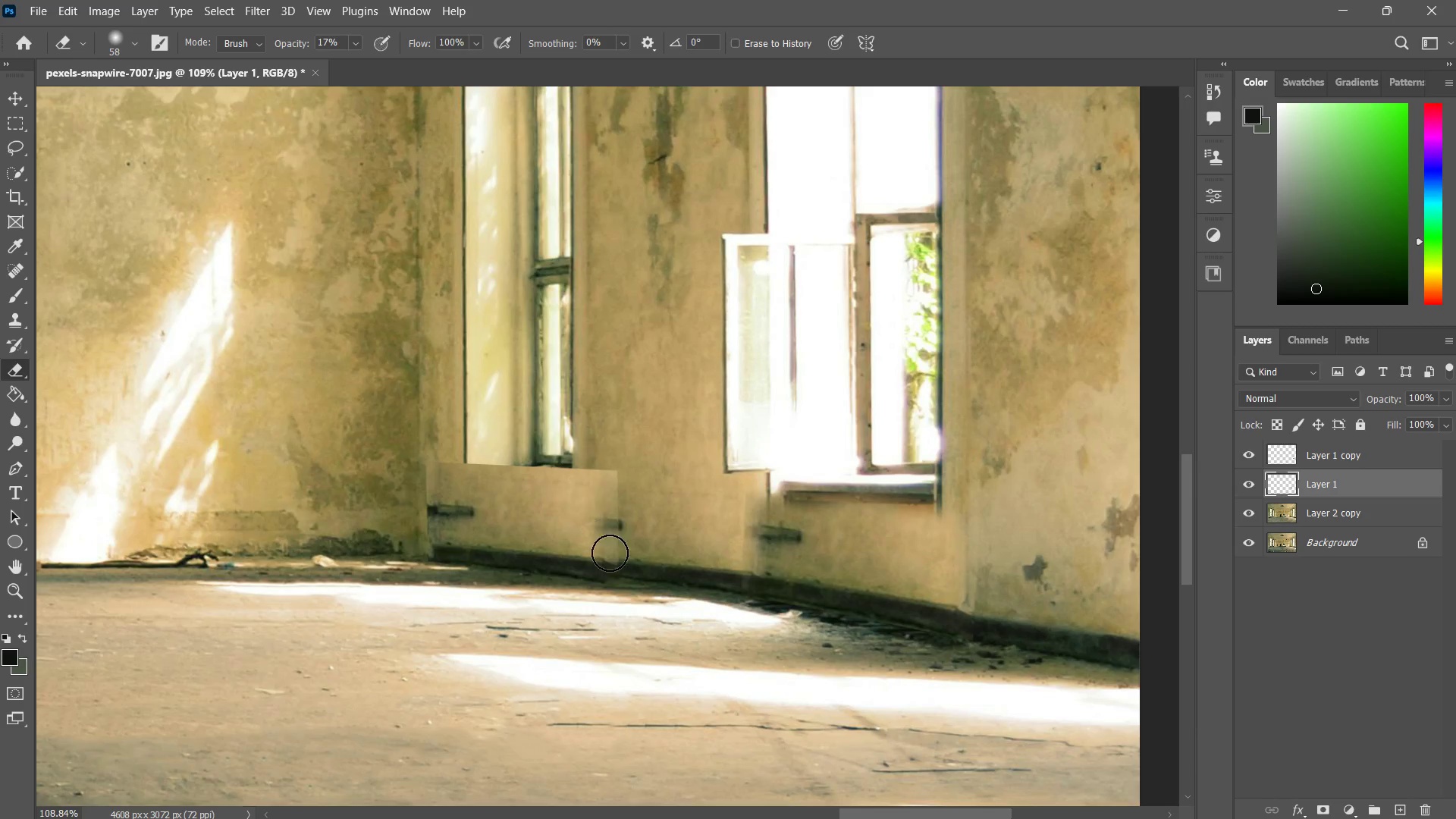 
left_click_drag(start_coordinate=[610, 511], to_coordinate=[610, 522])
 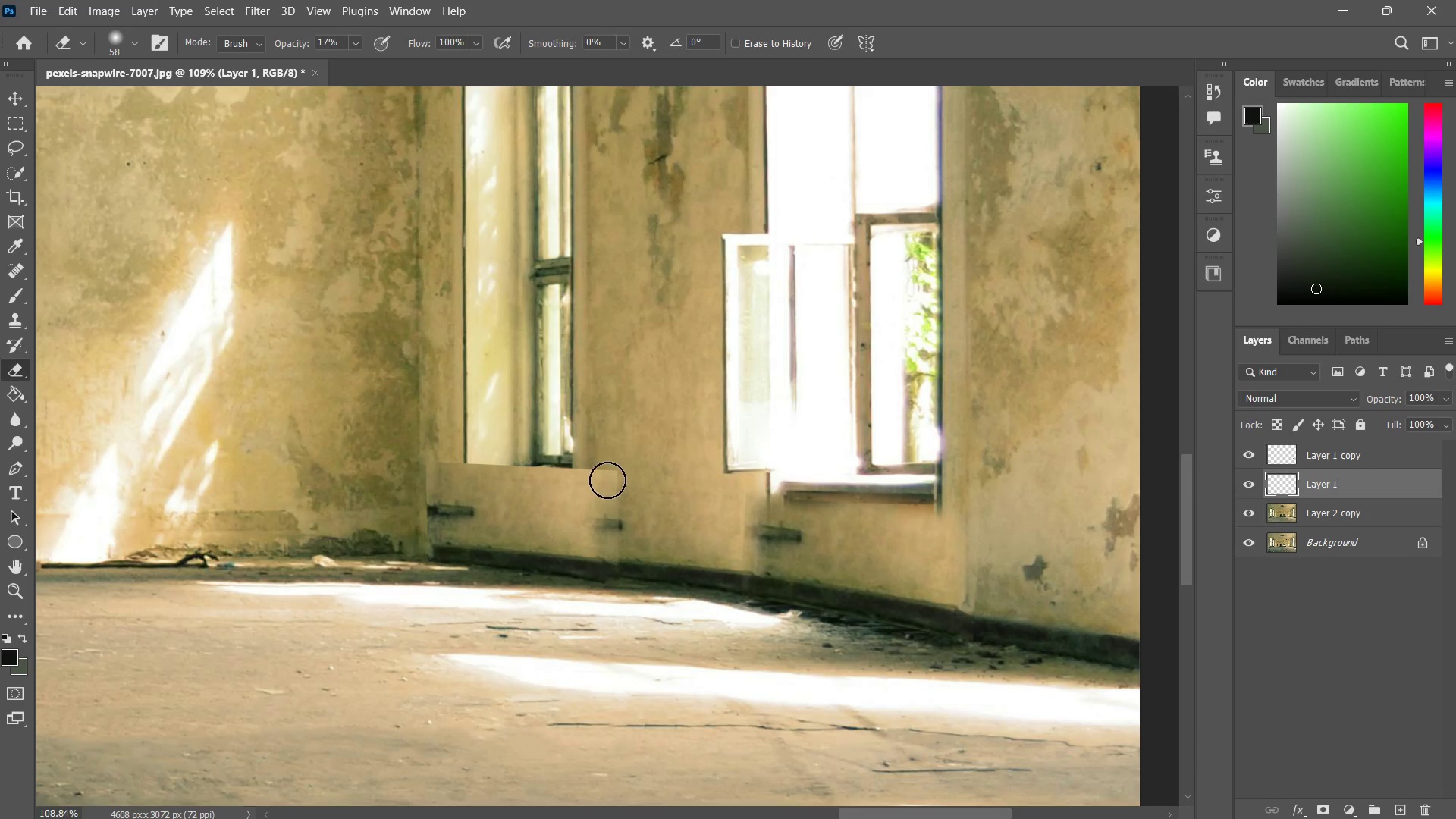 
left_click_drag(start_coordinate=[607, 480], to_coordinate=[586, 476])
 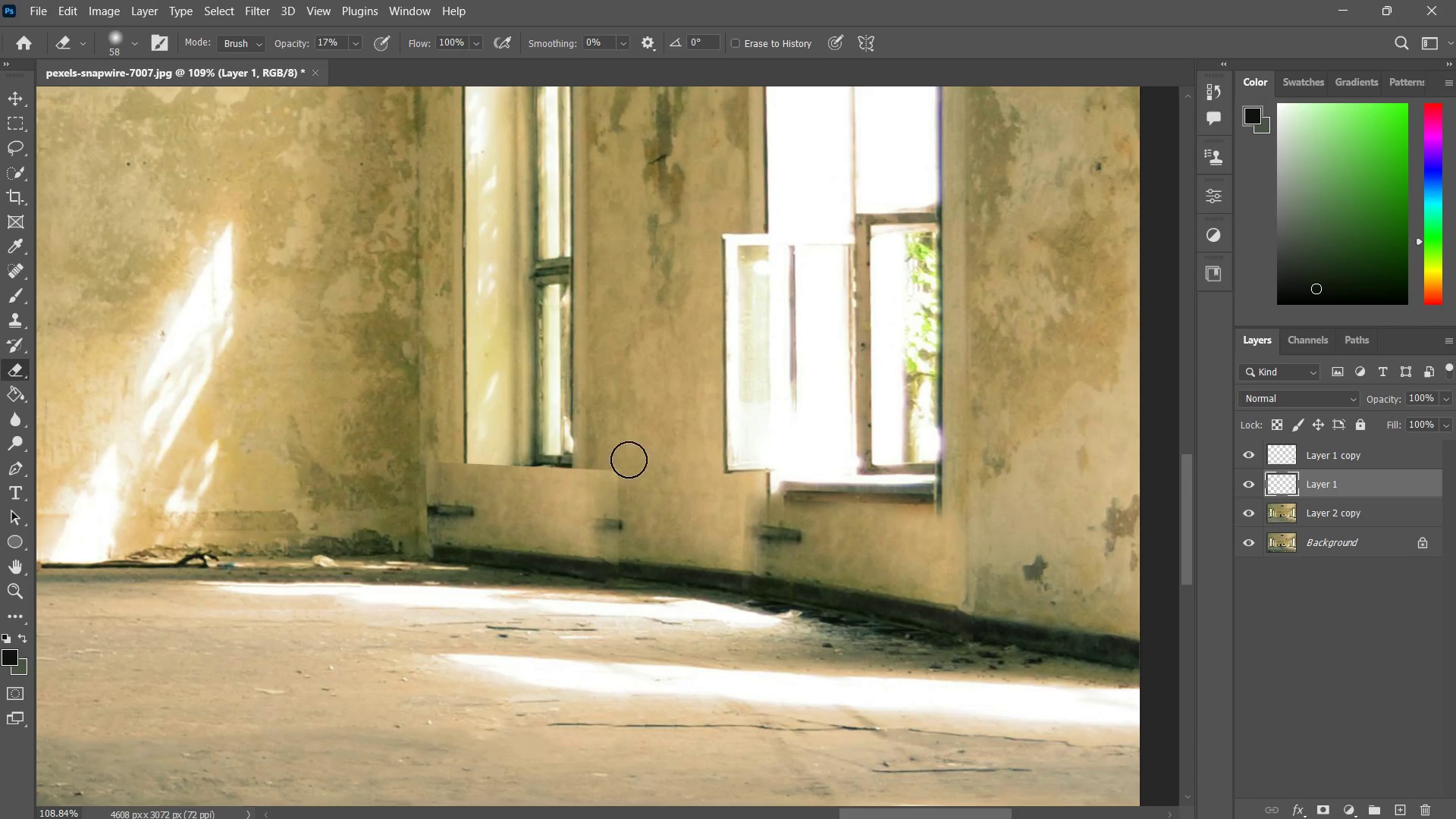 
left_click_drag(start_coordinate=[627, 460], to_coordinate=[578, 471])
 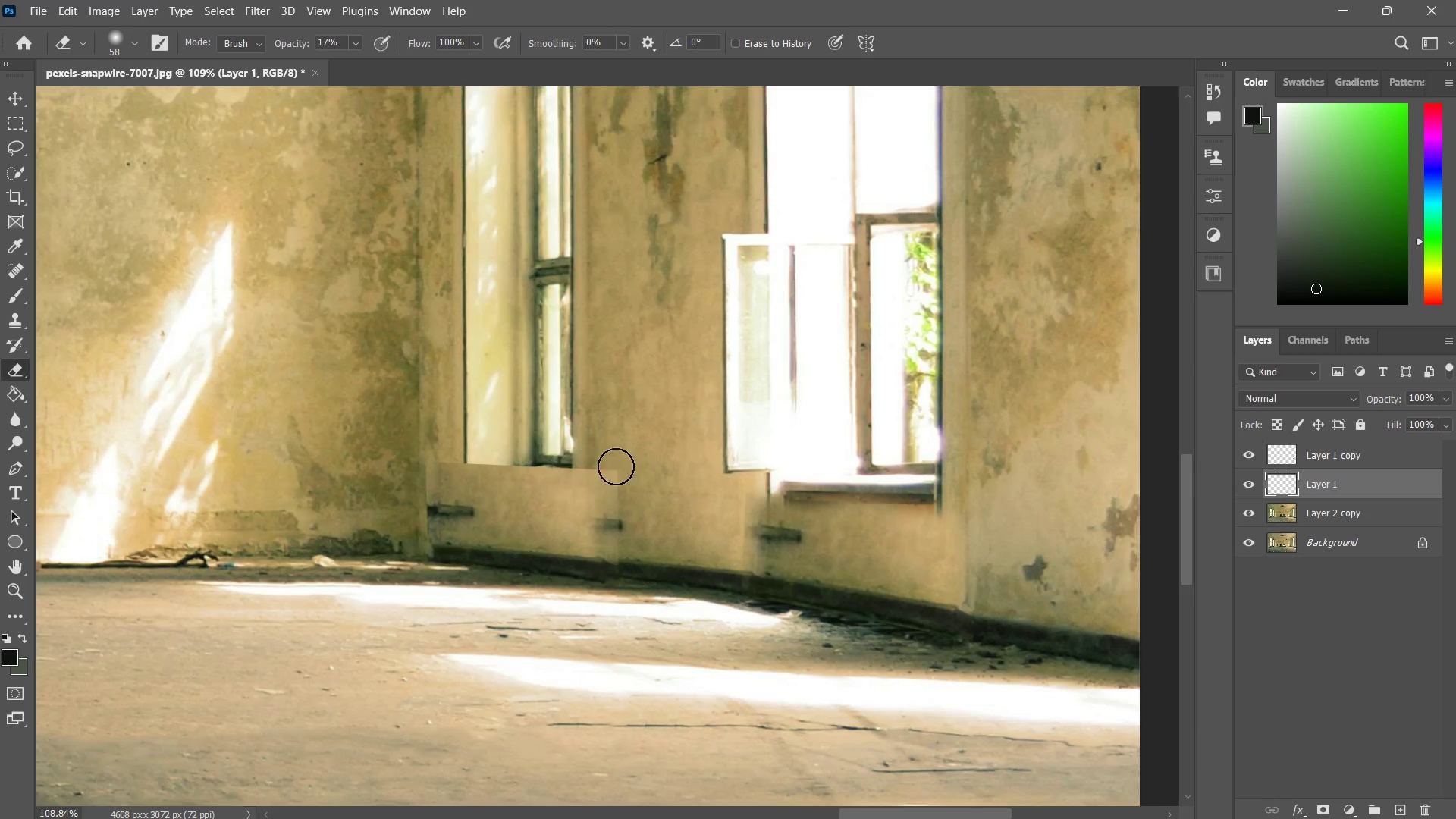 
left_click_drag(start_coordinate=[617, 467], to_coordinate=[585, 466])
 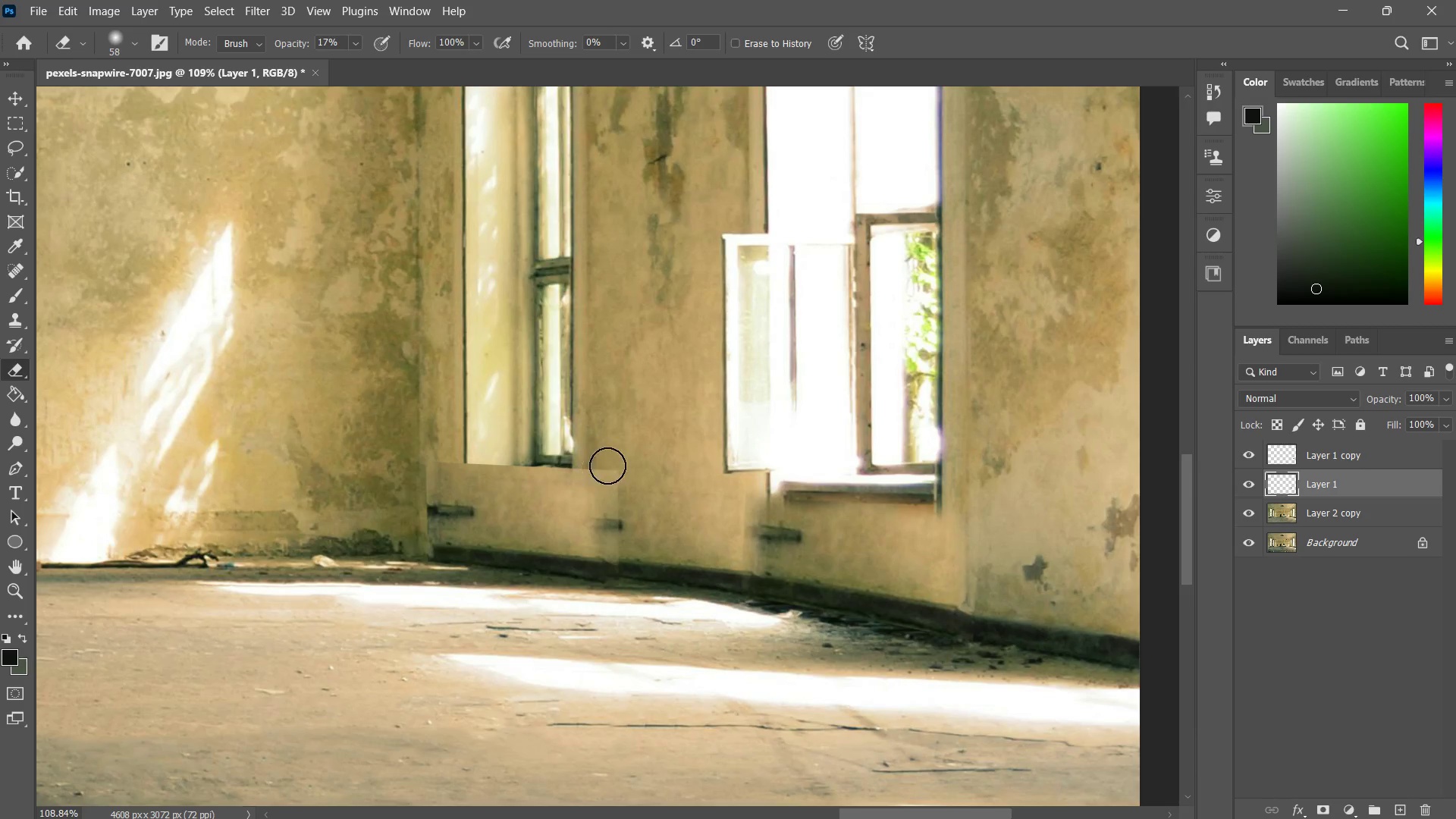 
left_click_drag(start_coordinate=[607, 466], to_coordinate=[585, 469])
 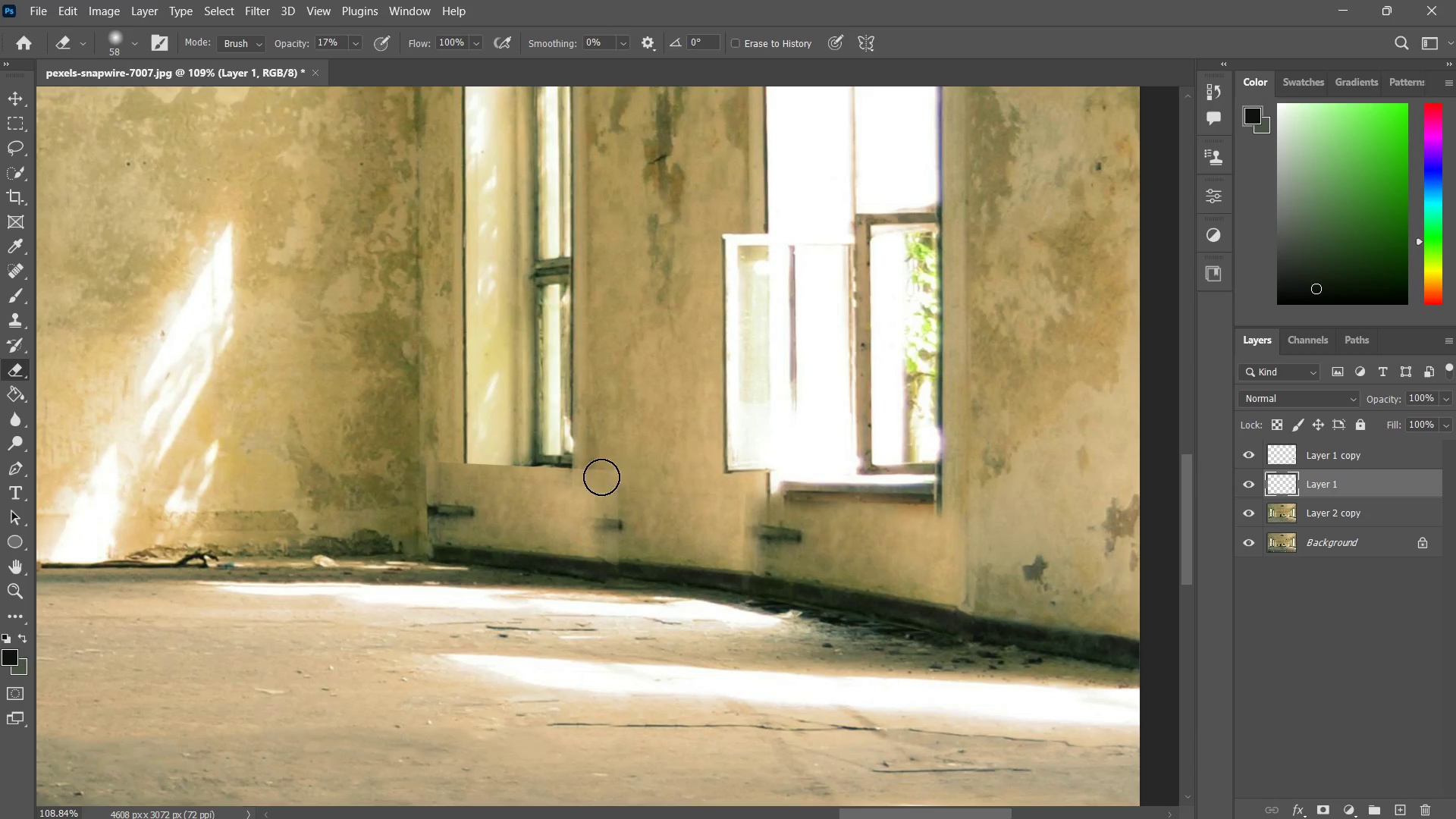 
left_click_drag(start_coordinate=[617, 477], to_coordinate=[603, 475])
 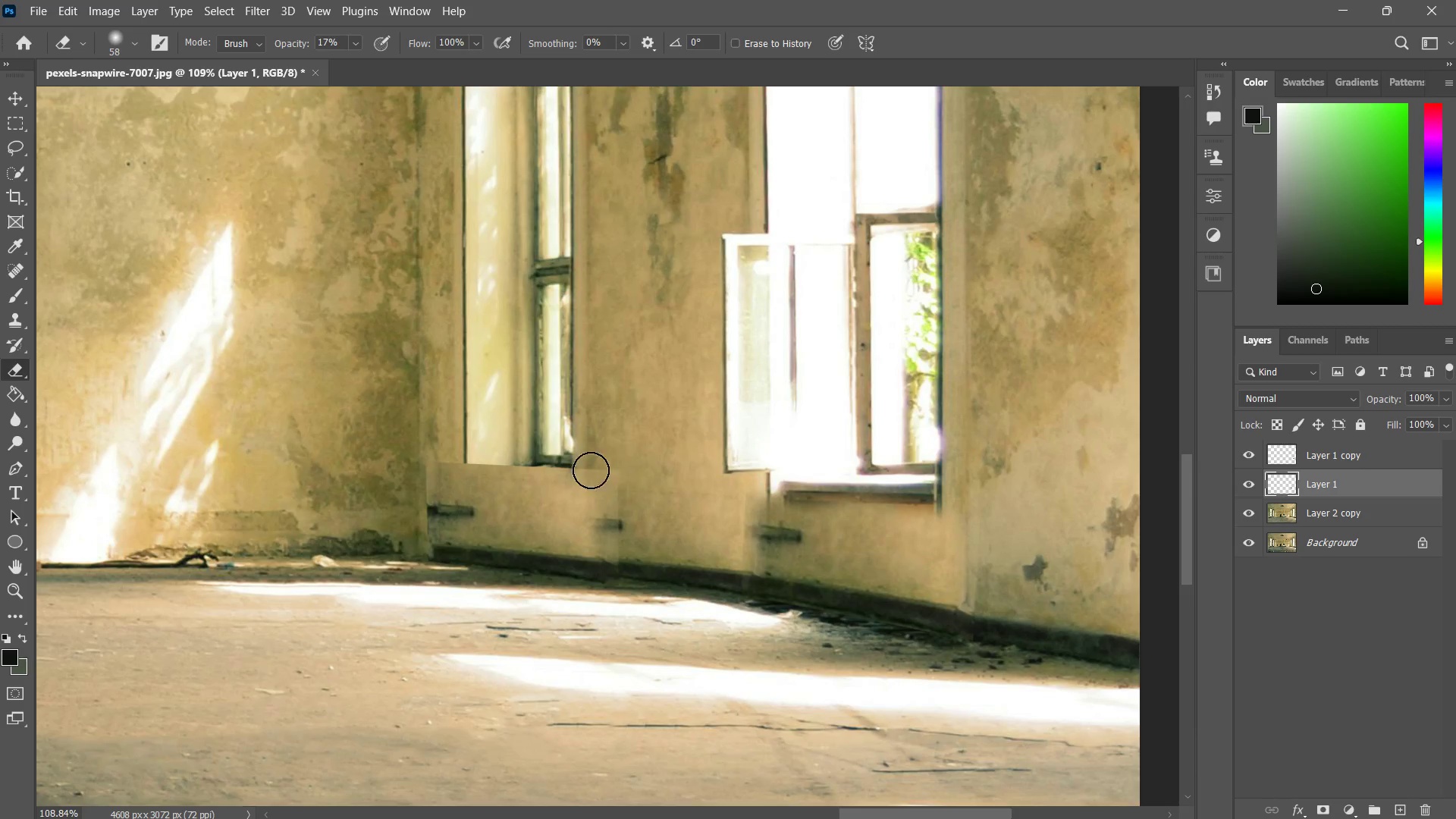 
left_click_drag(start_coordinate=[617, 470], to_coordinate=[598, 472])
 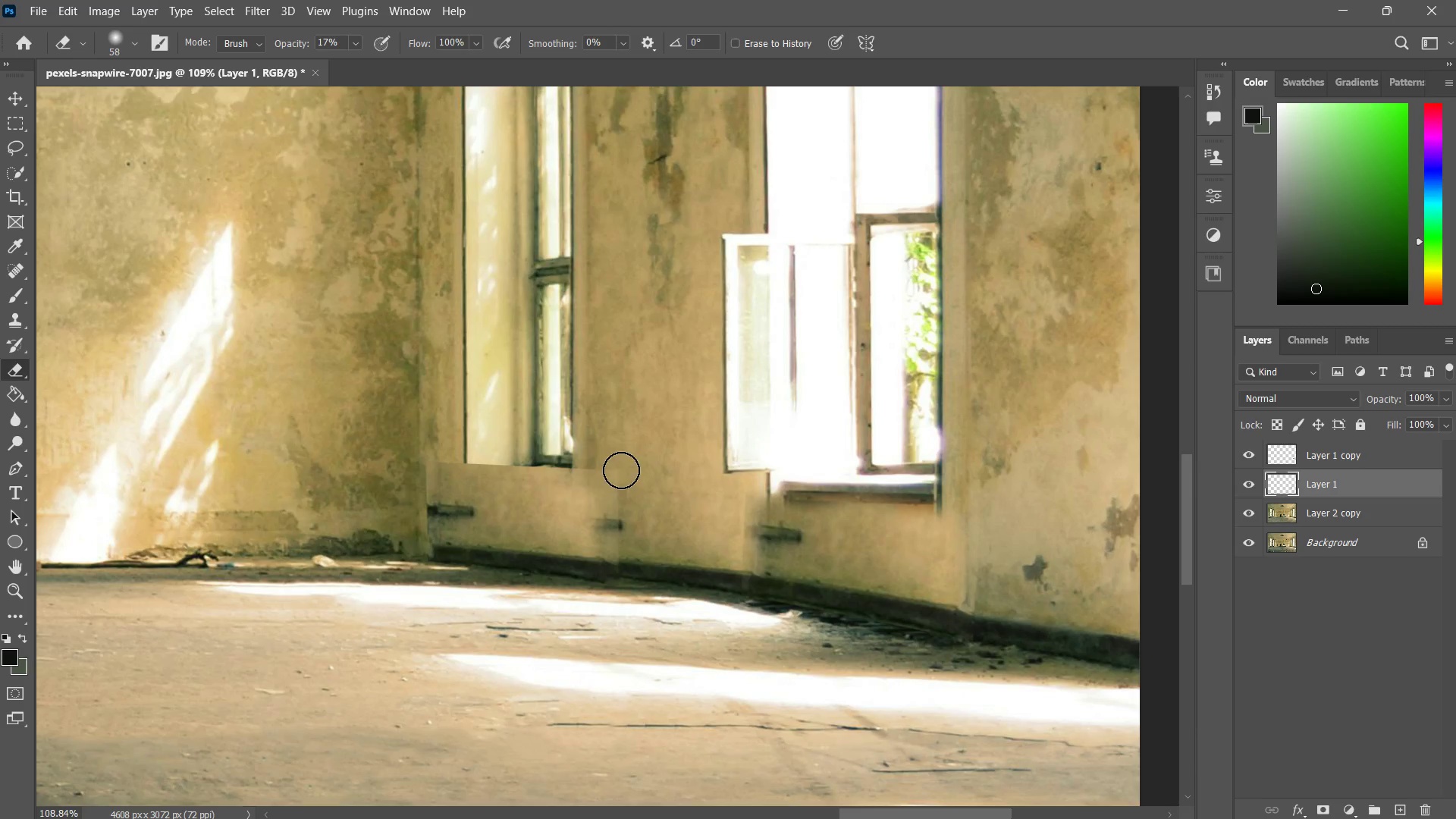 
left_click_drag(start_coordinate=[624, 471], to_coordinate=[594, 473])
 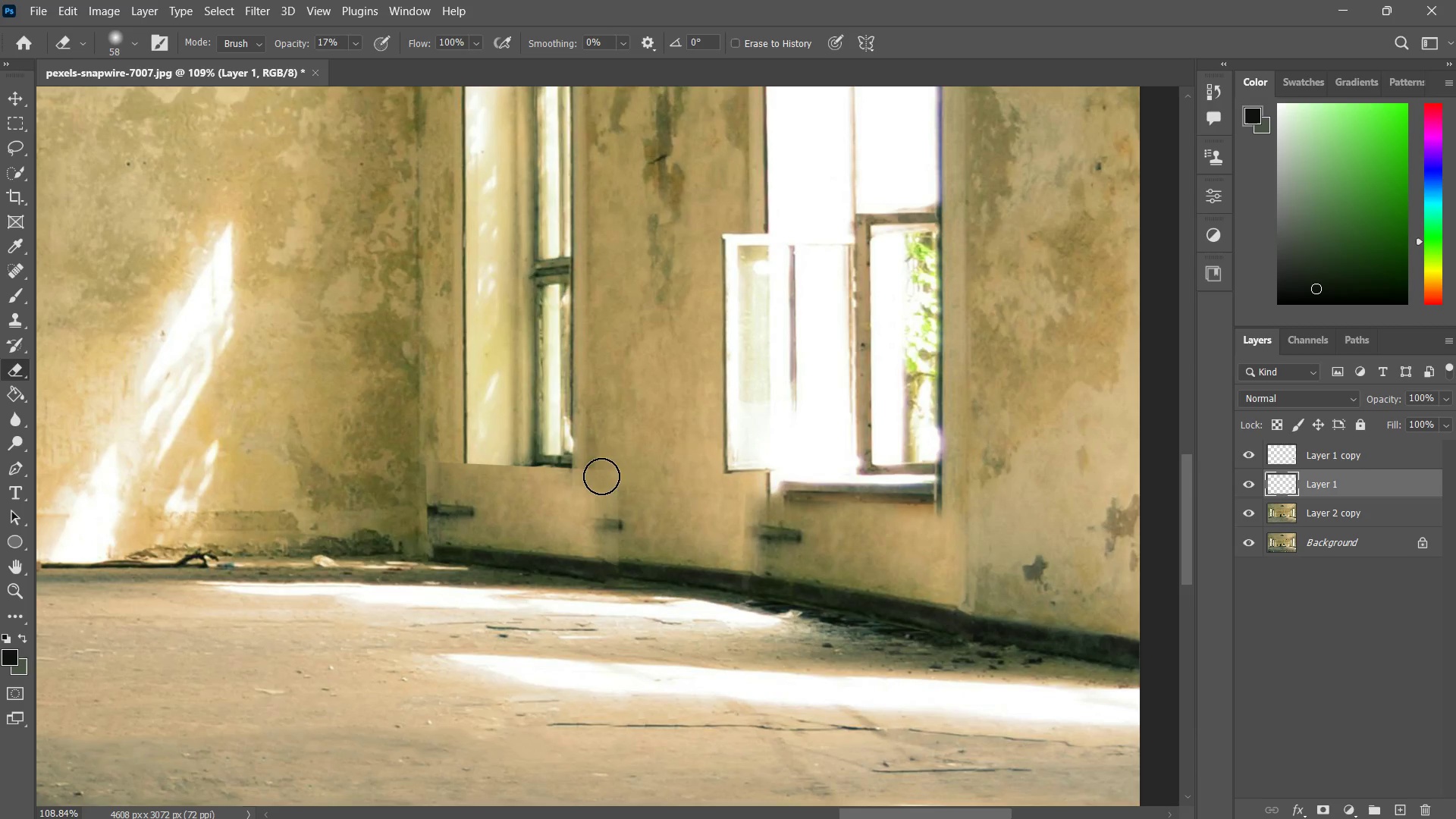 
left_click_drag(start_coordinate=[609, 476], to_coordinate=[599, 474])
 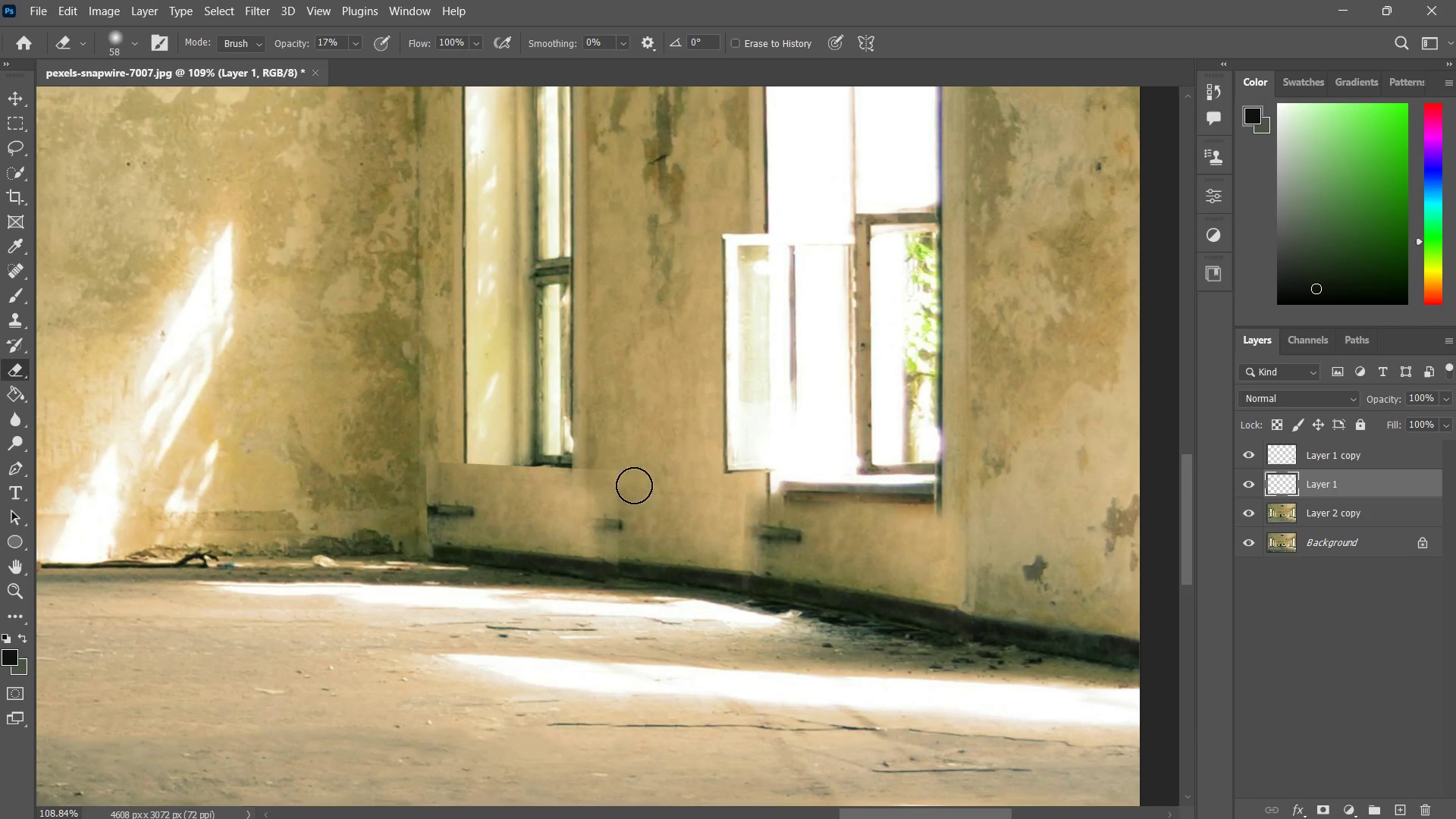 
left_click_drag(start_coordinate=[620, 472], to_coordinate=[635, 487])
 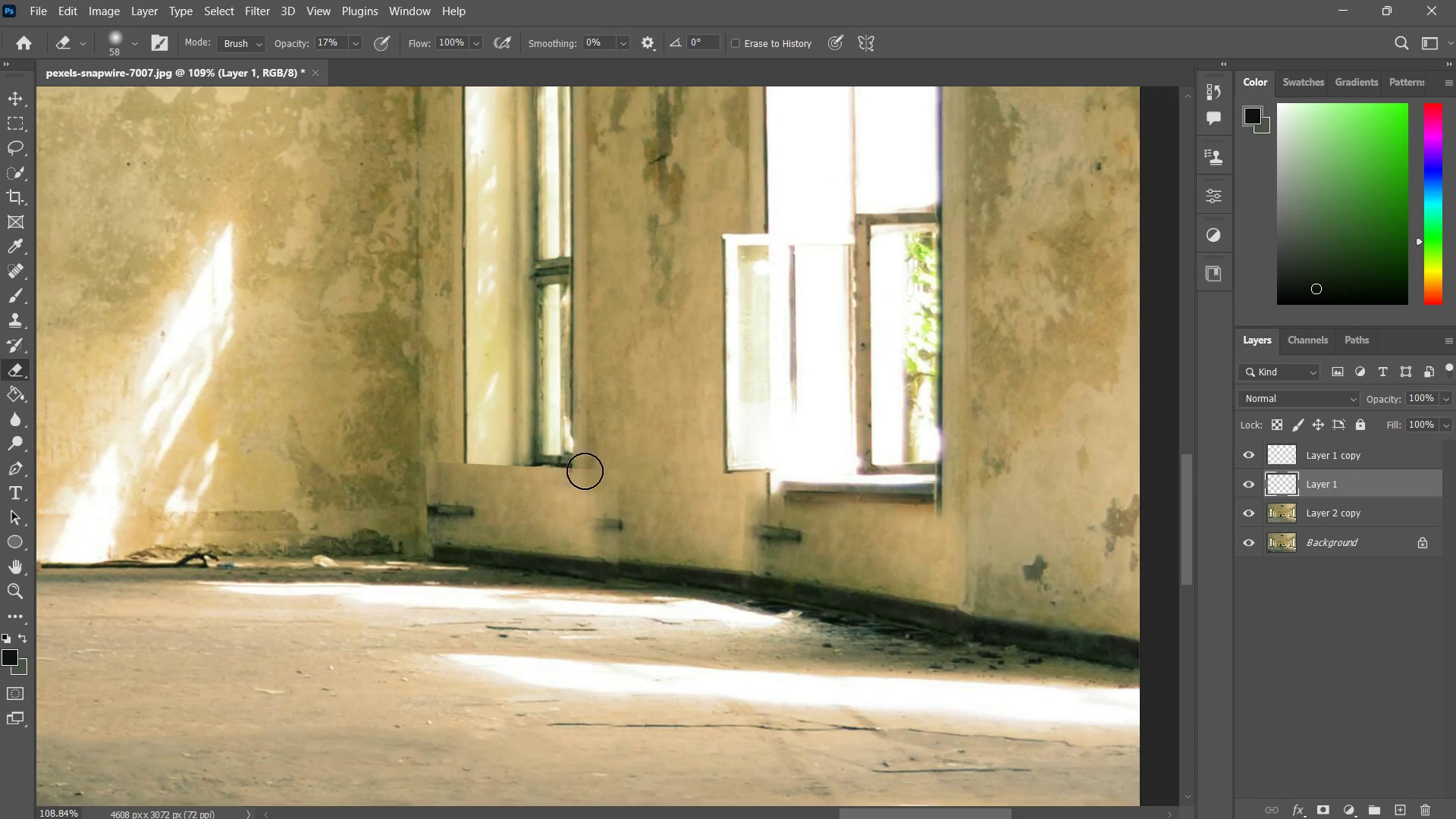 
left_click_drag(start_coordinate=[596, 469], to_coordinate=[590, 472])
 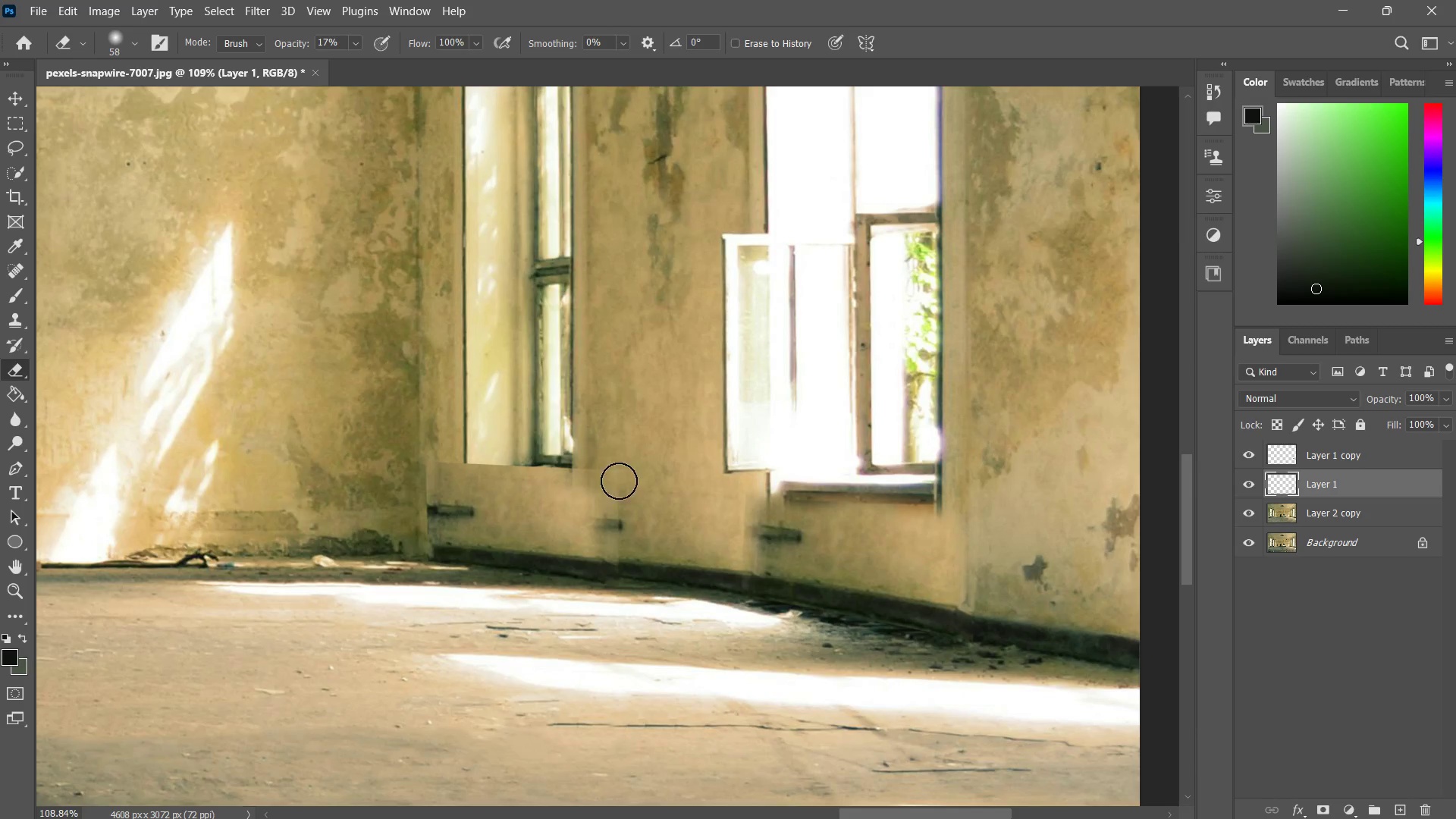 
left_click_drag(start_coordinate=[606, 466], to_coordinate=[624, 485])
 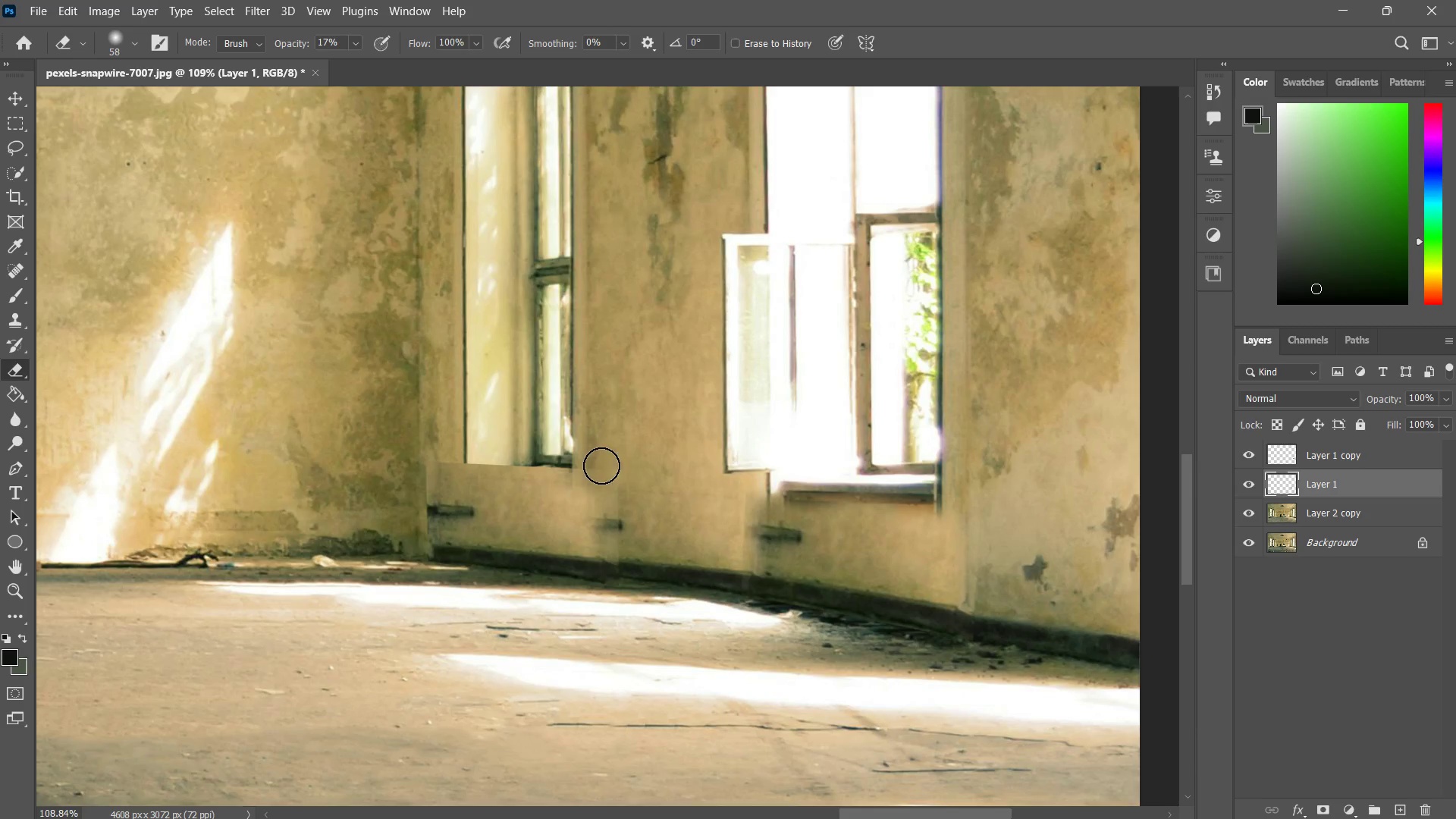 
left_click_drag(start_coordinate=[601, 466], to_coordinate=[624, 479])
 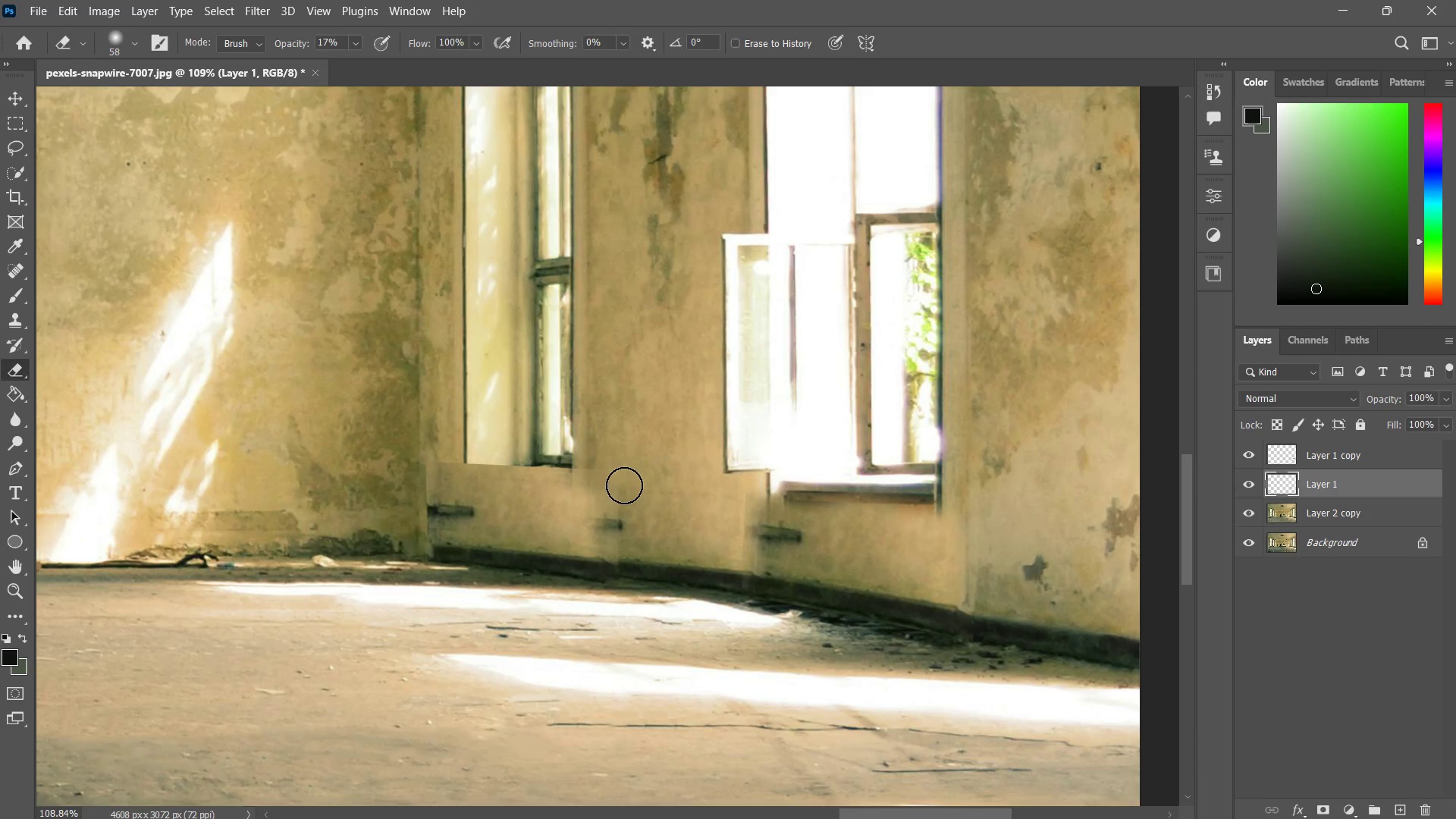 
left_click_drag(start_coordinate=[624, 475], to_coordinate=[626, 501])
 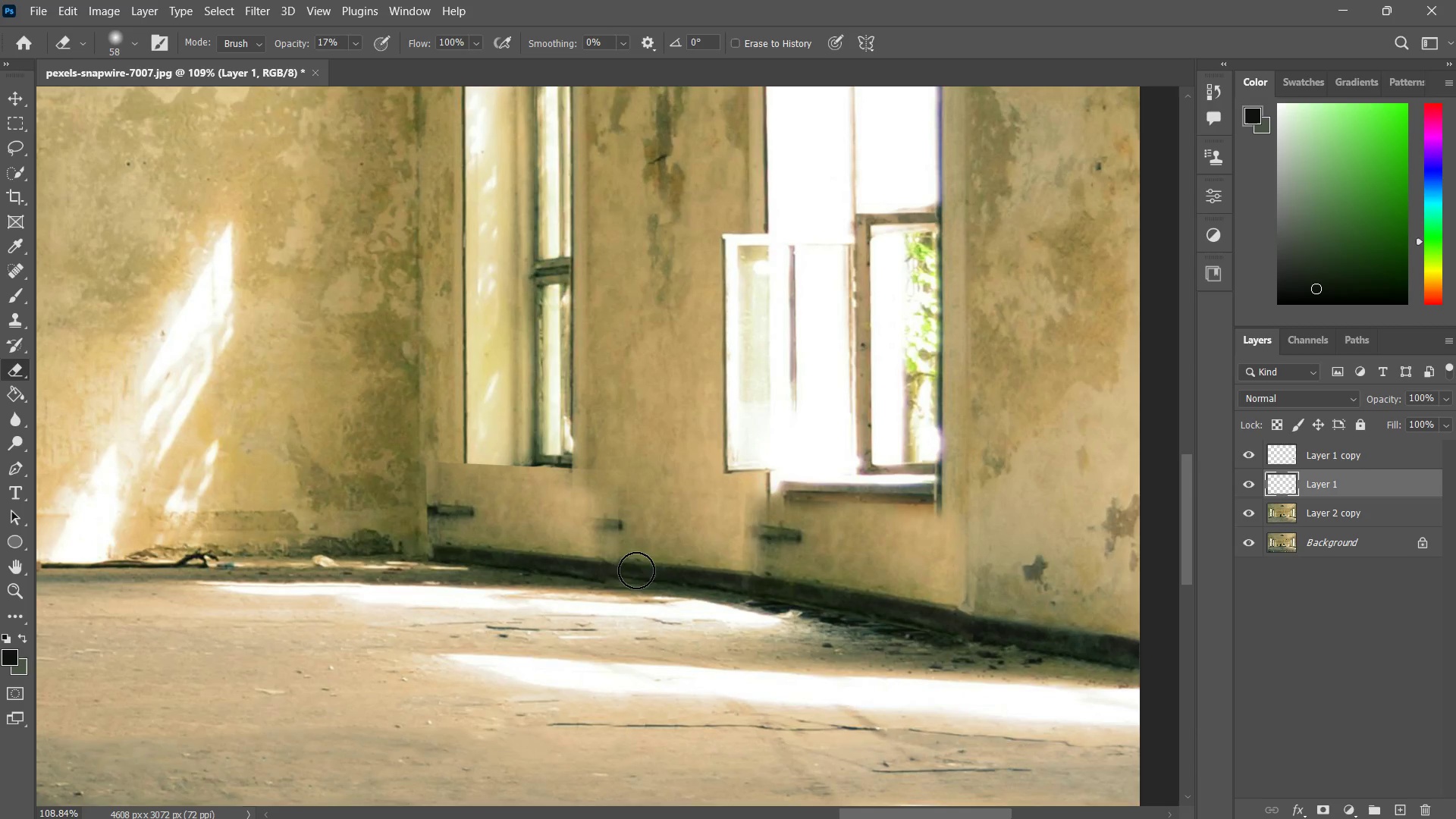 
left_click_drag(start_coordinate=[623, 486], to_coordinate=[636, 567])
 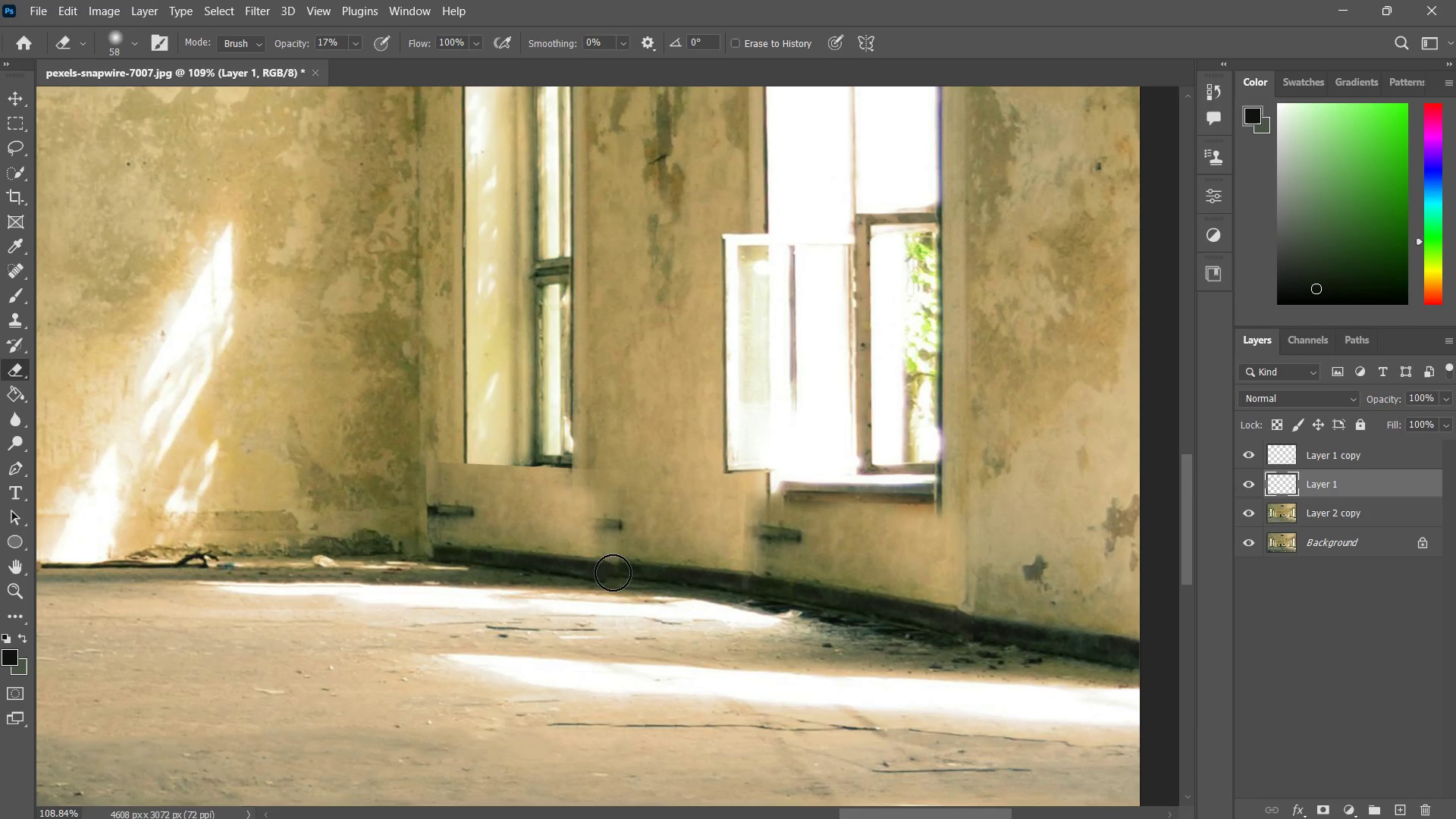 
left_click_drag(start_coordinate=[620, 503], to_coordinate=[607, 565])
 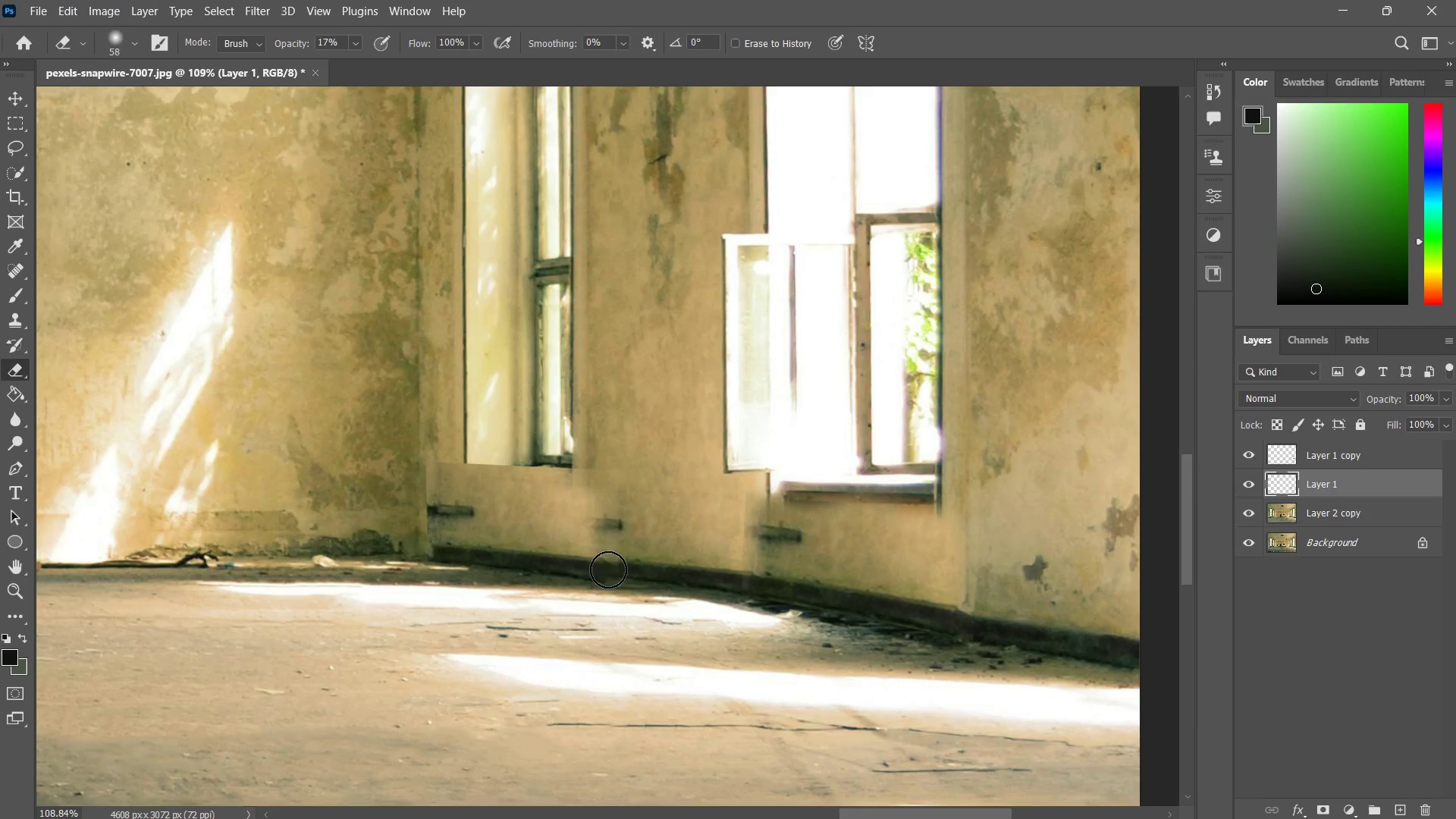 
left_click_drag(start_coordinate=[606, 544], to_coordinate=[611, 582])
 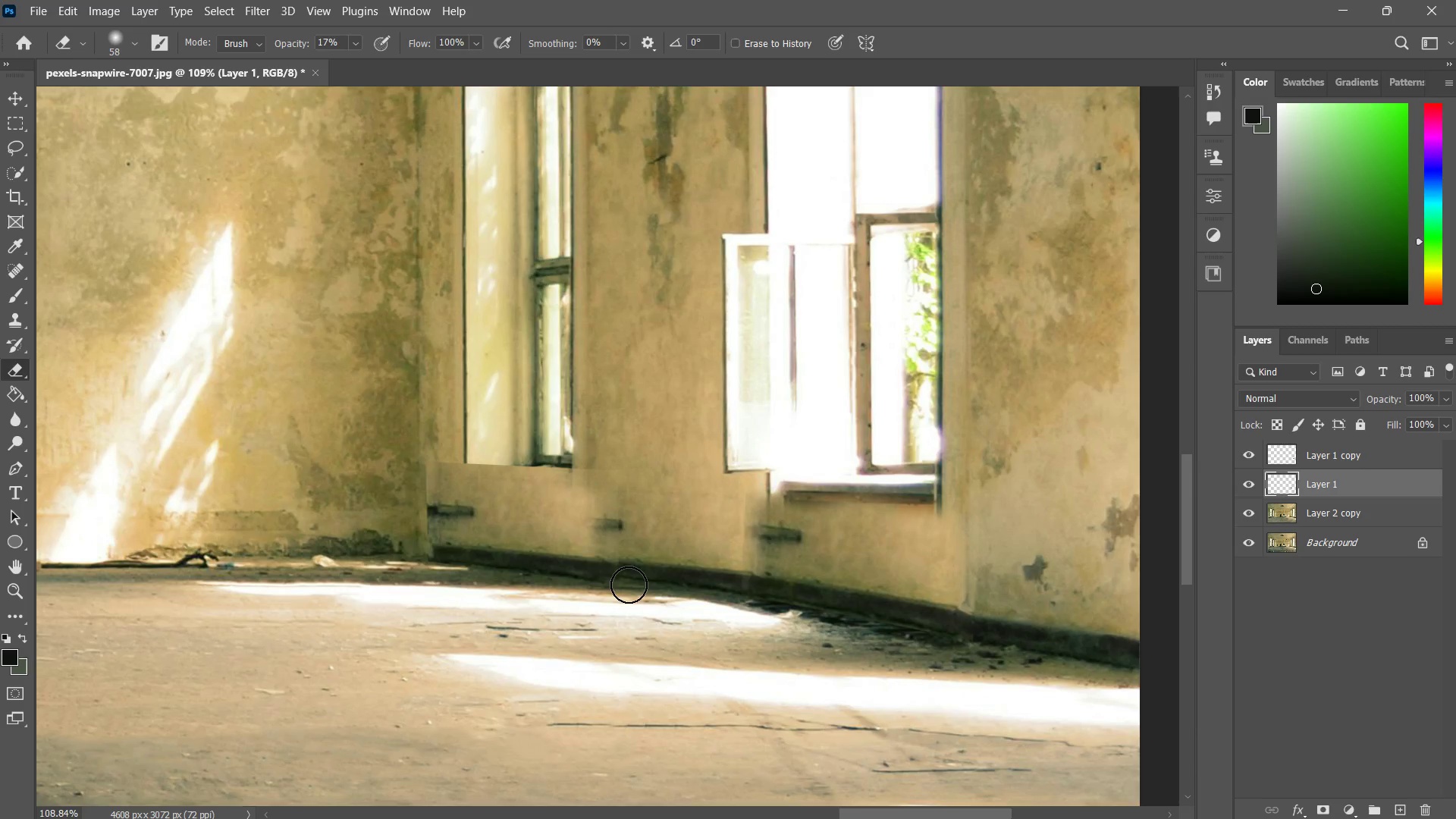 
left_click_drag(start_coordinate=[626, 559], to_coordinate=[631, 574])
 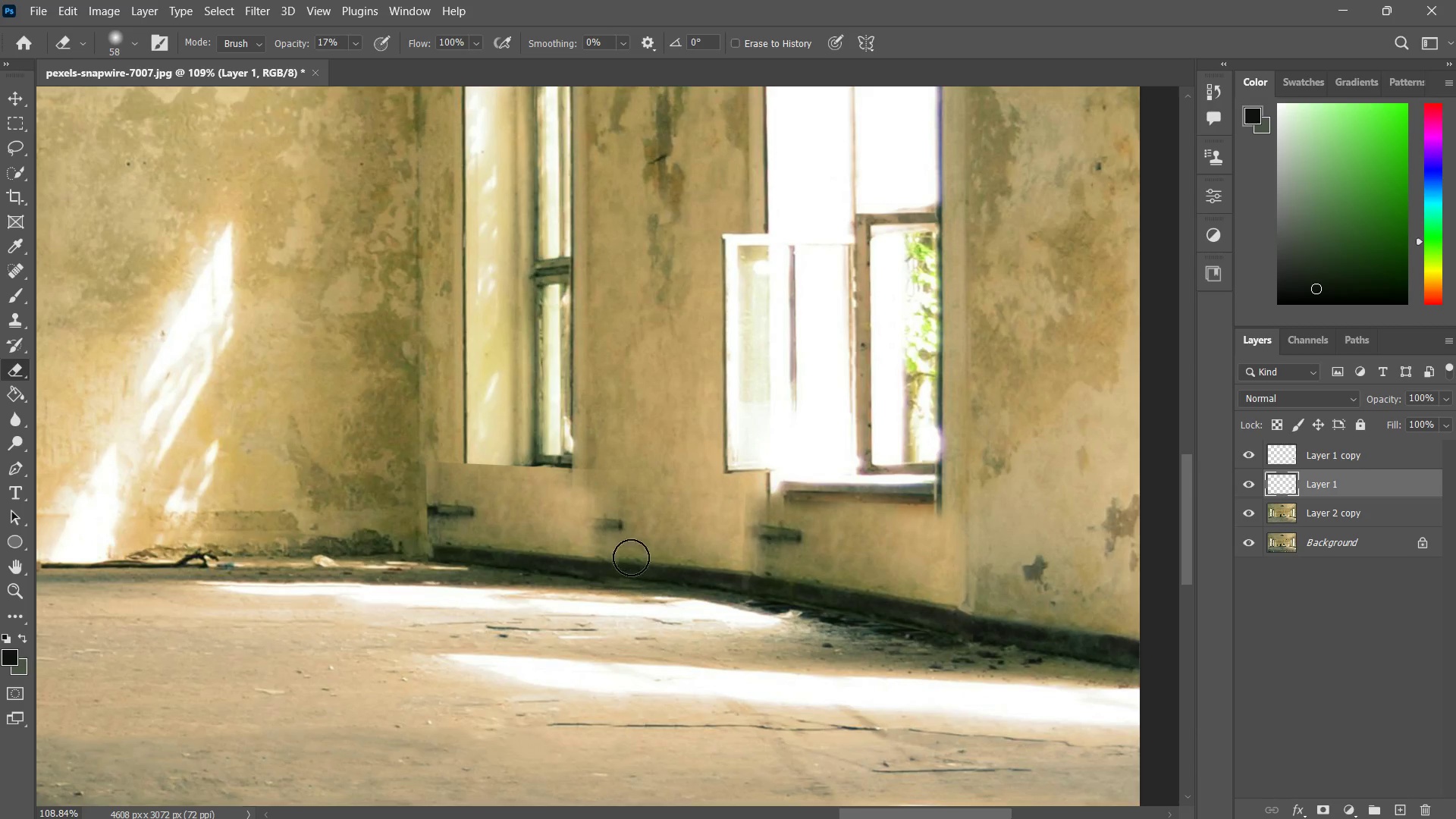 
left_click_drag(start_coordinate=[631, 557], to_coordinate=[636, 556])
 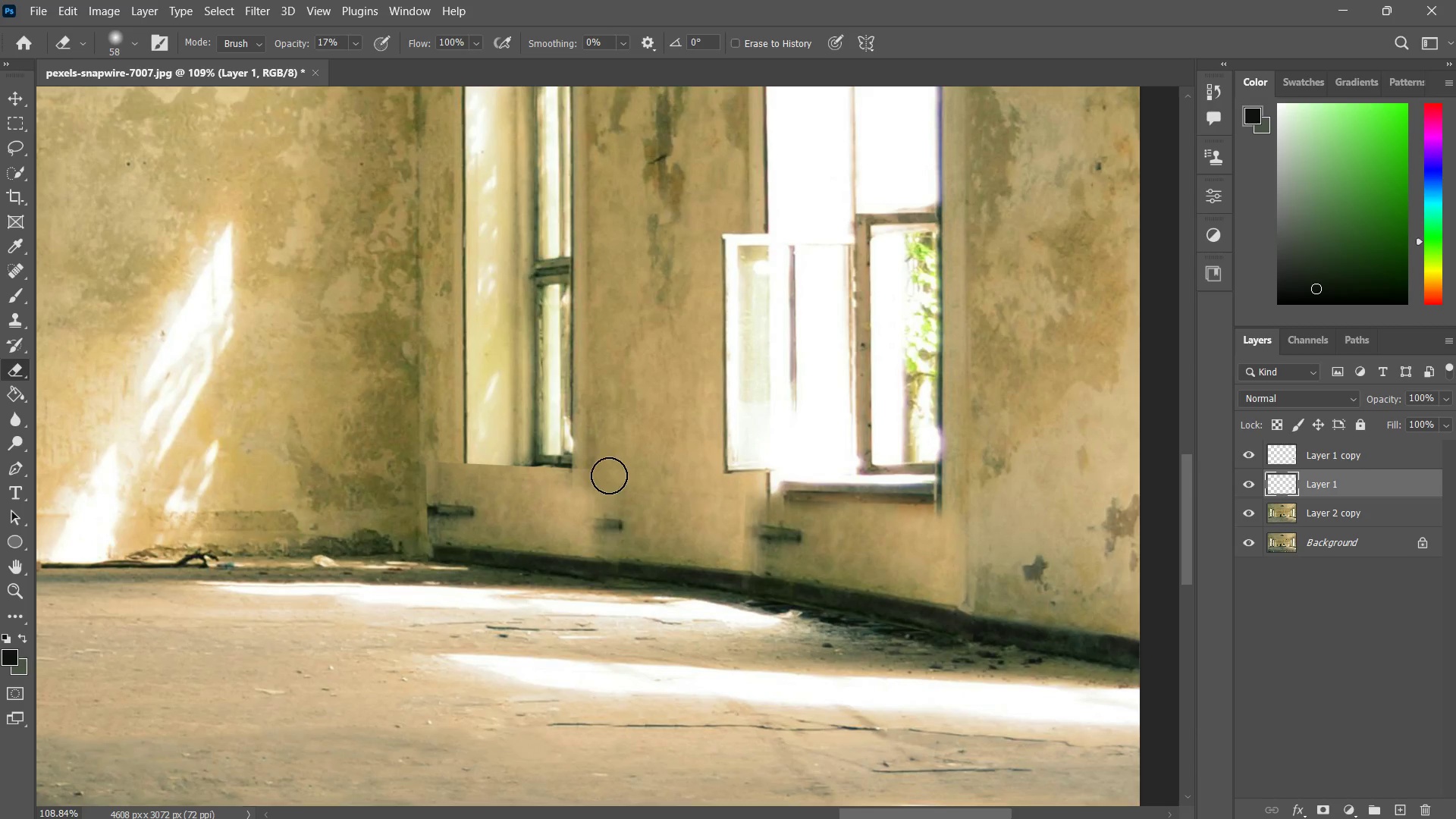 
left_click_drag(start_coordinate=[605, 472], to_coordinate=[610, 483])
 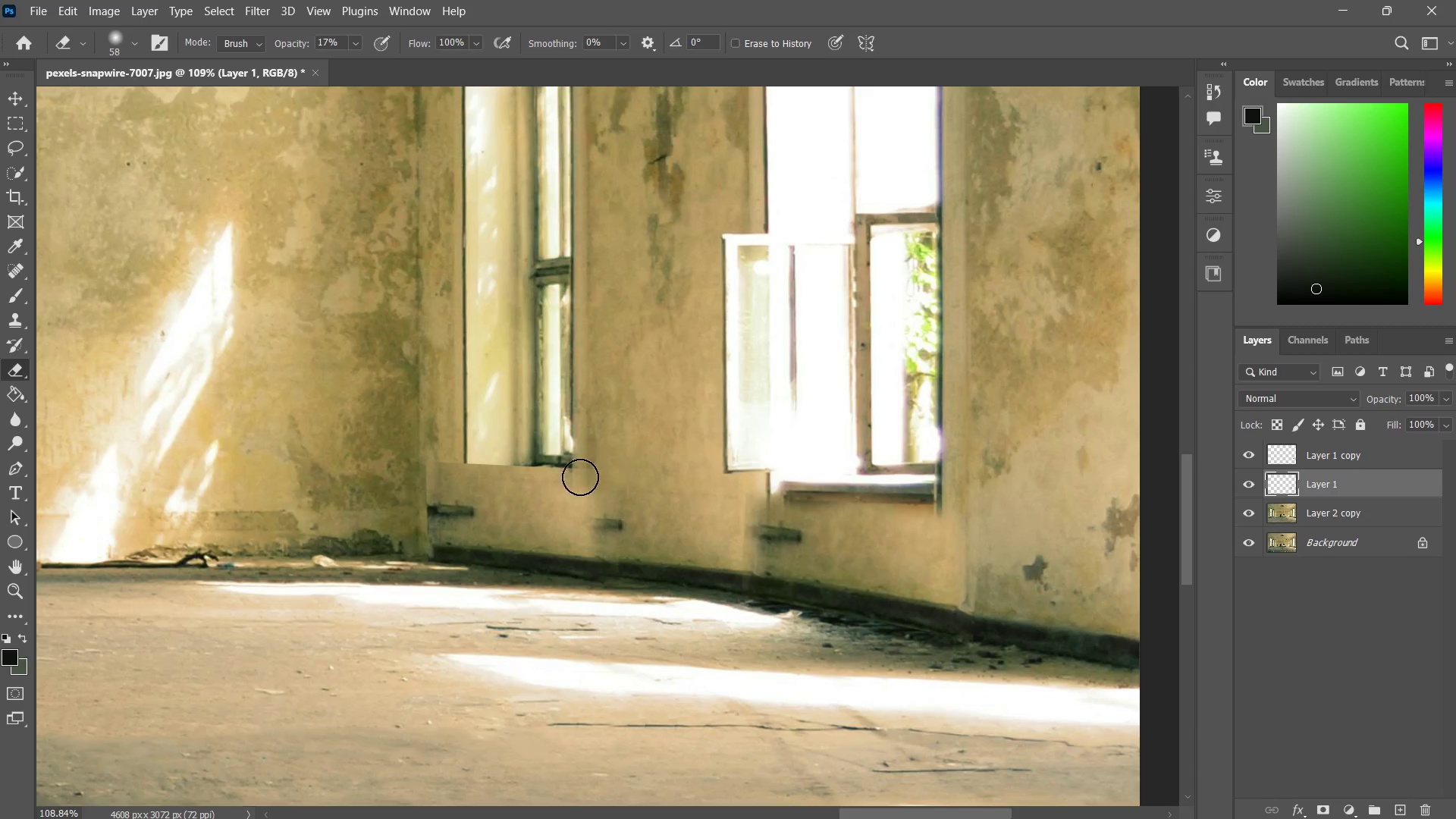 
left_click_drag(start_coordinate=[604, 473], to_coordinate=[580, 477])
 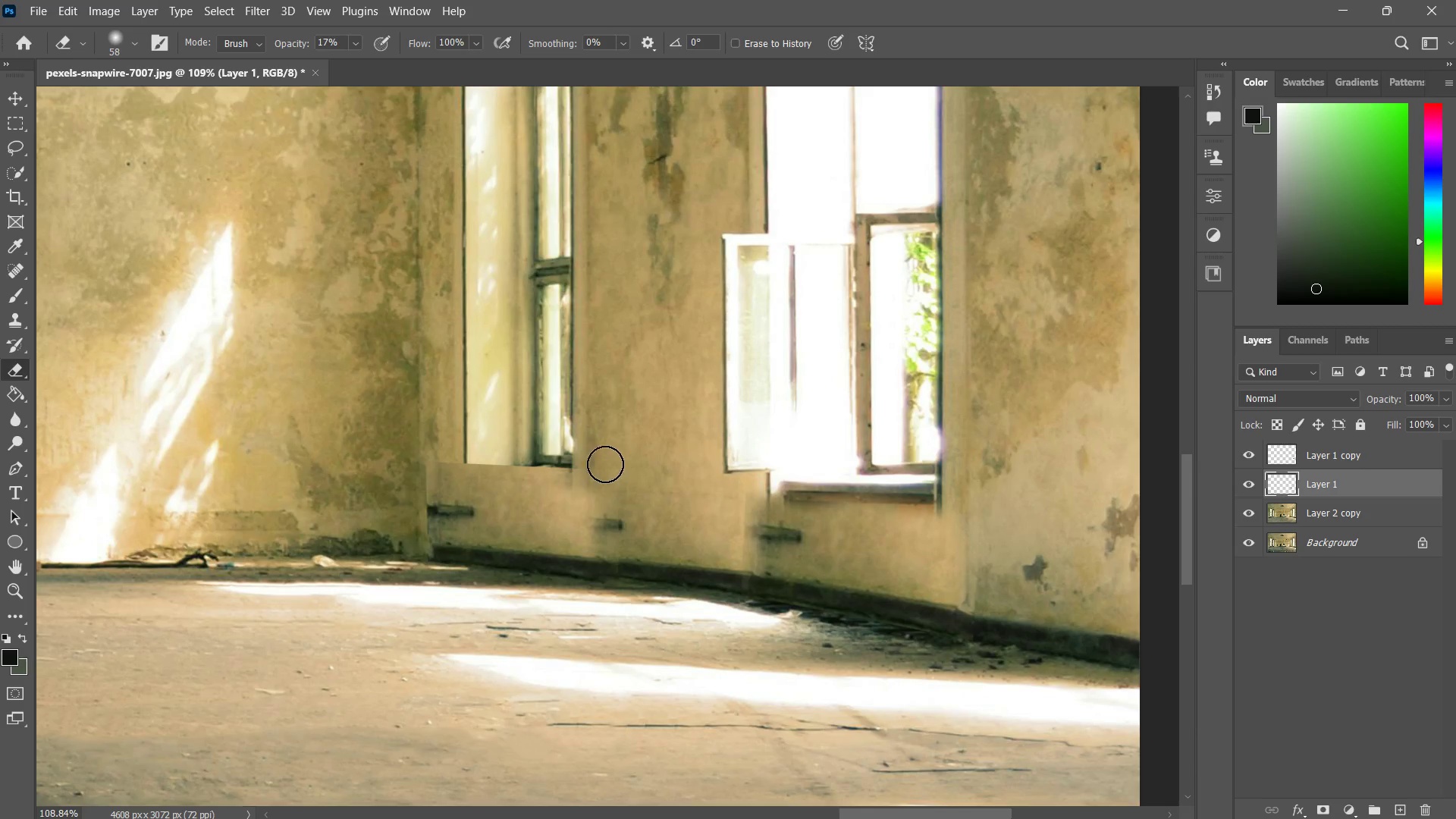 
left_click_drag(start_coordinate=[613, 464], to_coordinate=[601, 466])
 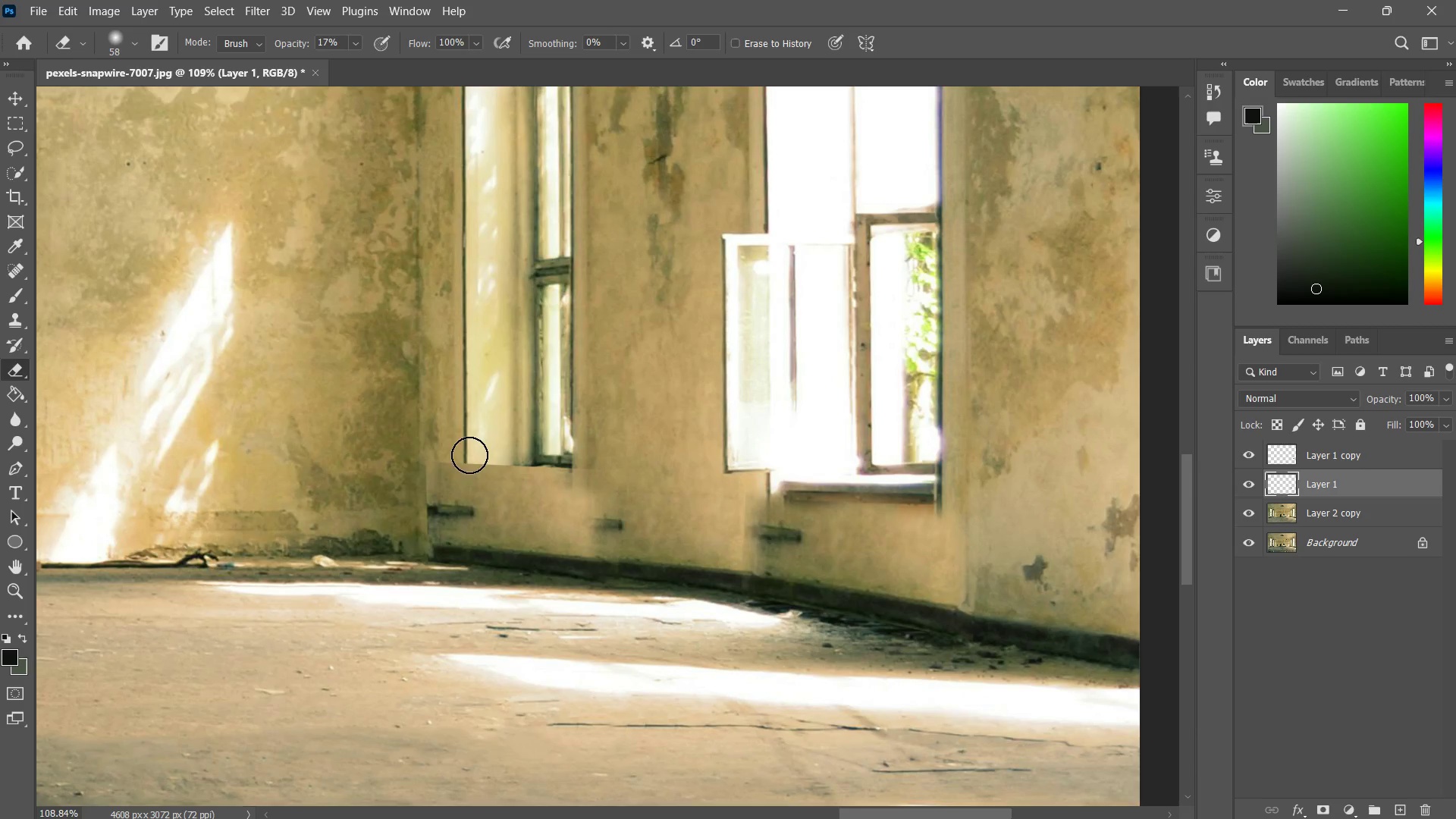 
left_click_drag(start_coordinate=[474, 459], to_coordinate=[414, 468])
 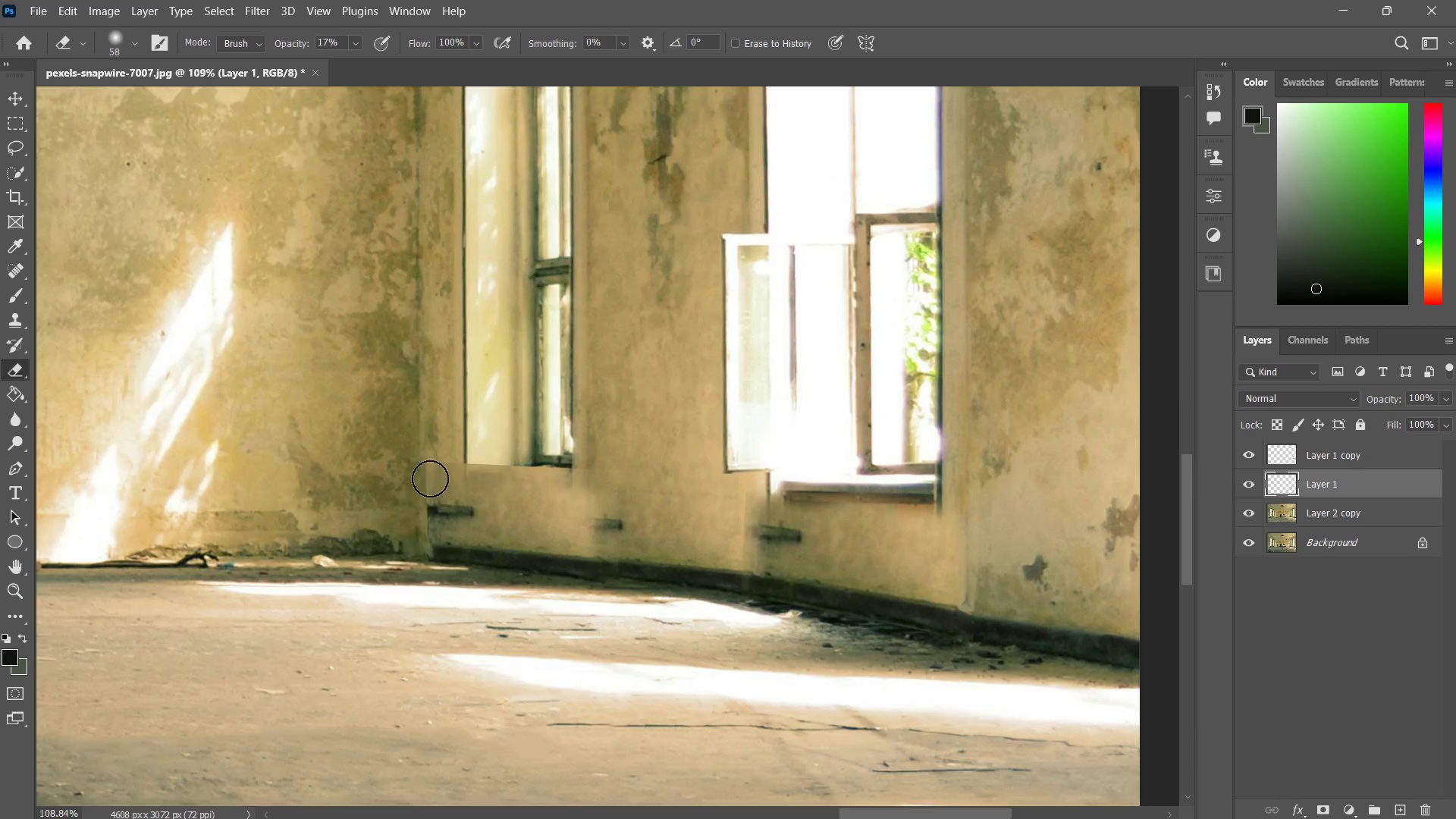 
left_click_drag(start_coordinate=[493, 467], to_coordinate=[431, 479])
 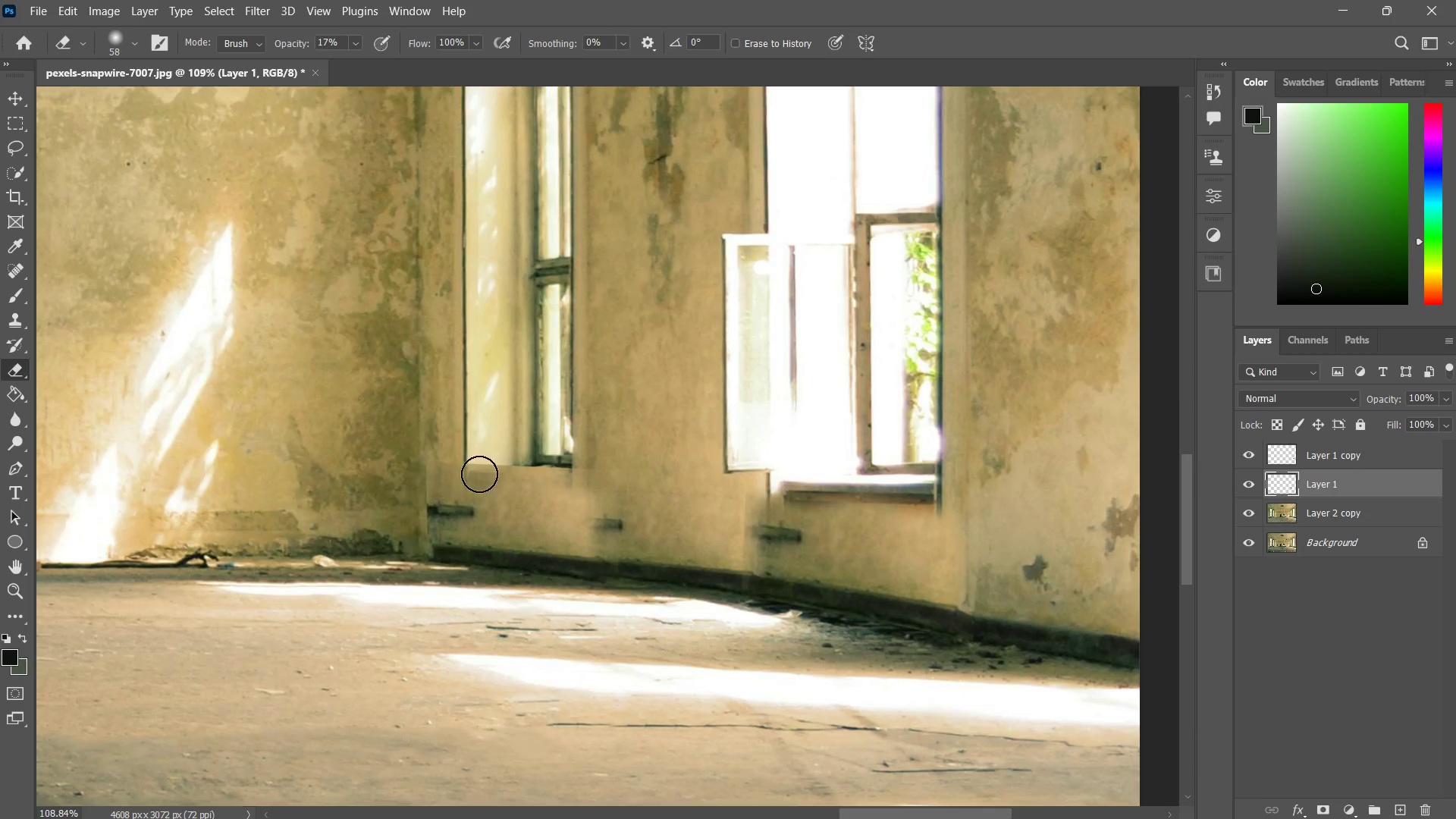 
left_click_drag(start_coordinate=[476, 474], to_coordinate=[438, 474])
 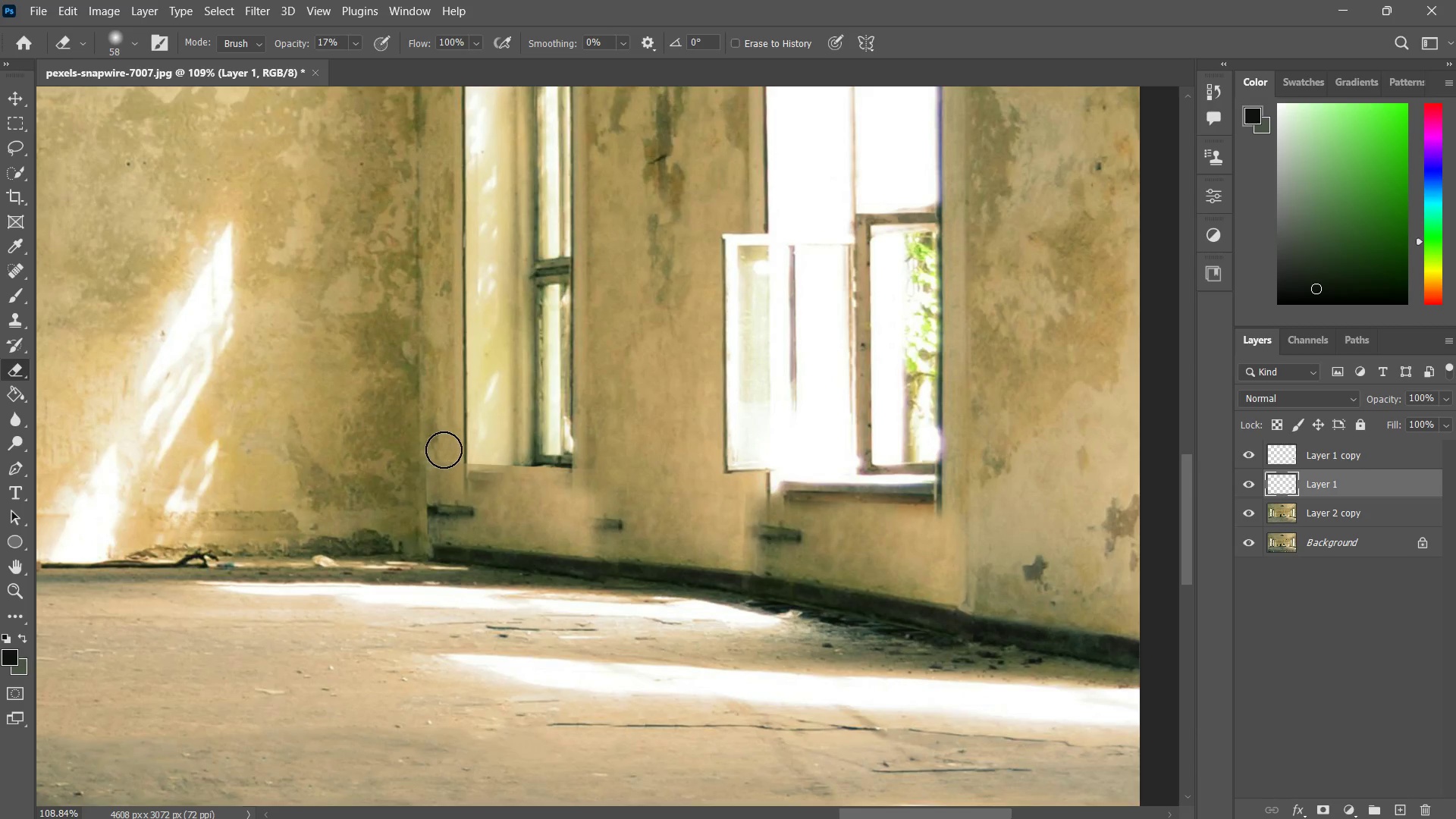 
key(Control+ControlLeft)
 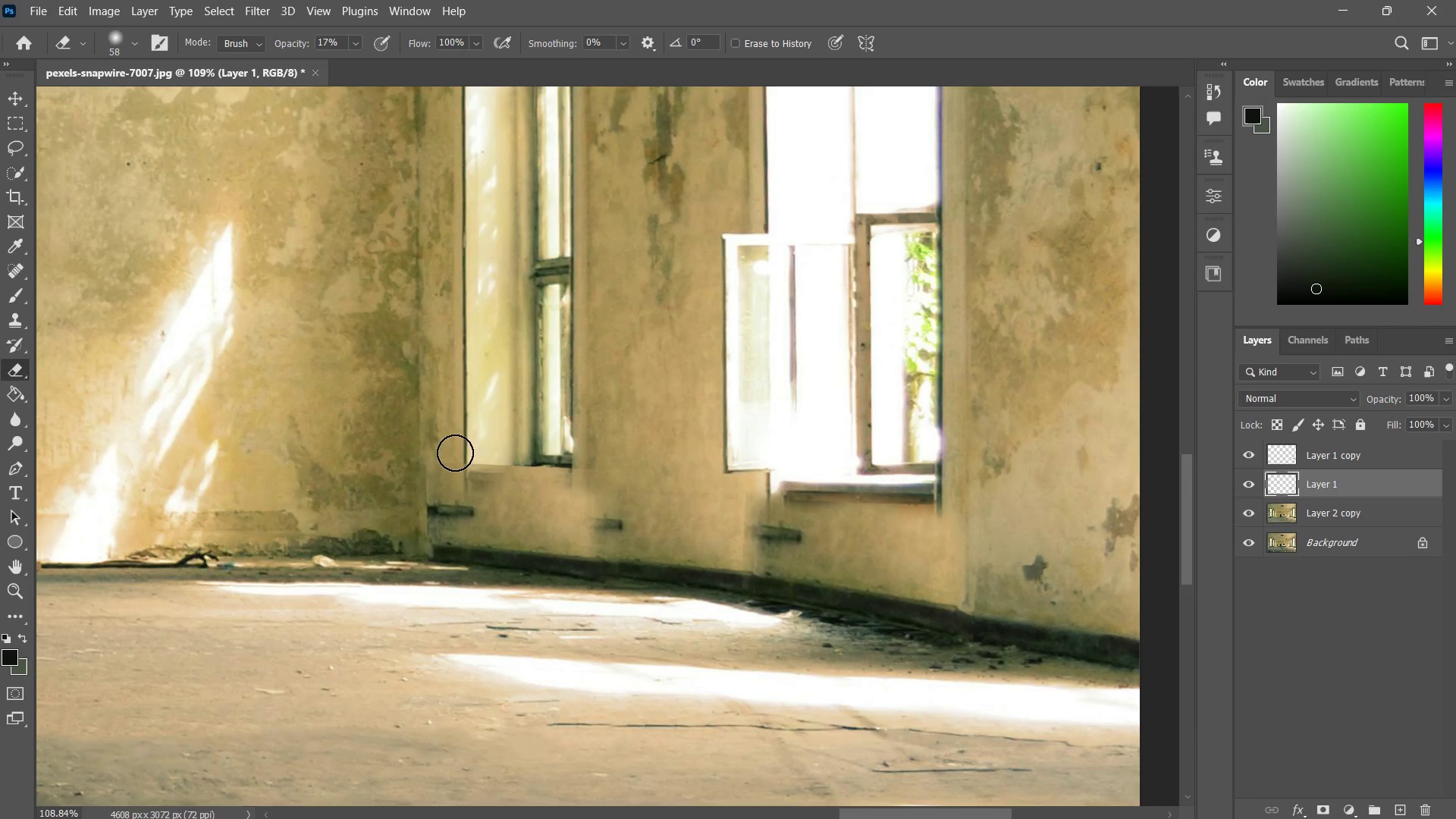 
left_click_drag(start_coordinate=[449, 451], to_coordinate=[524, 458])
 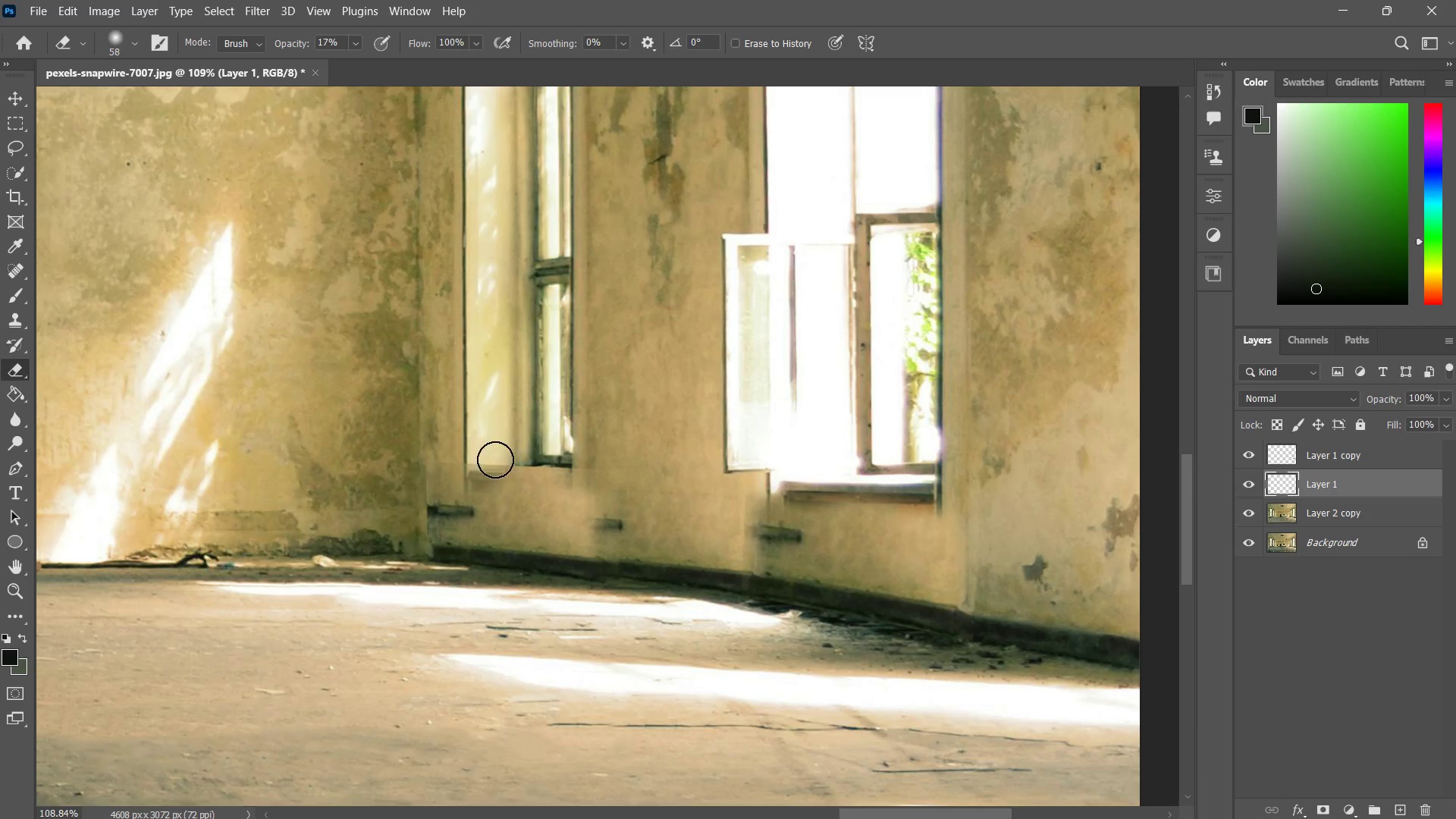 
left_click_drag(start_coordinate=[476, 454], to_coordinate=[524, 463])
 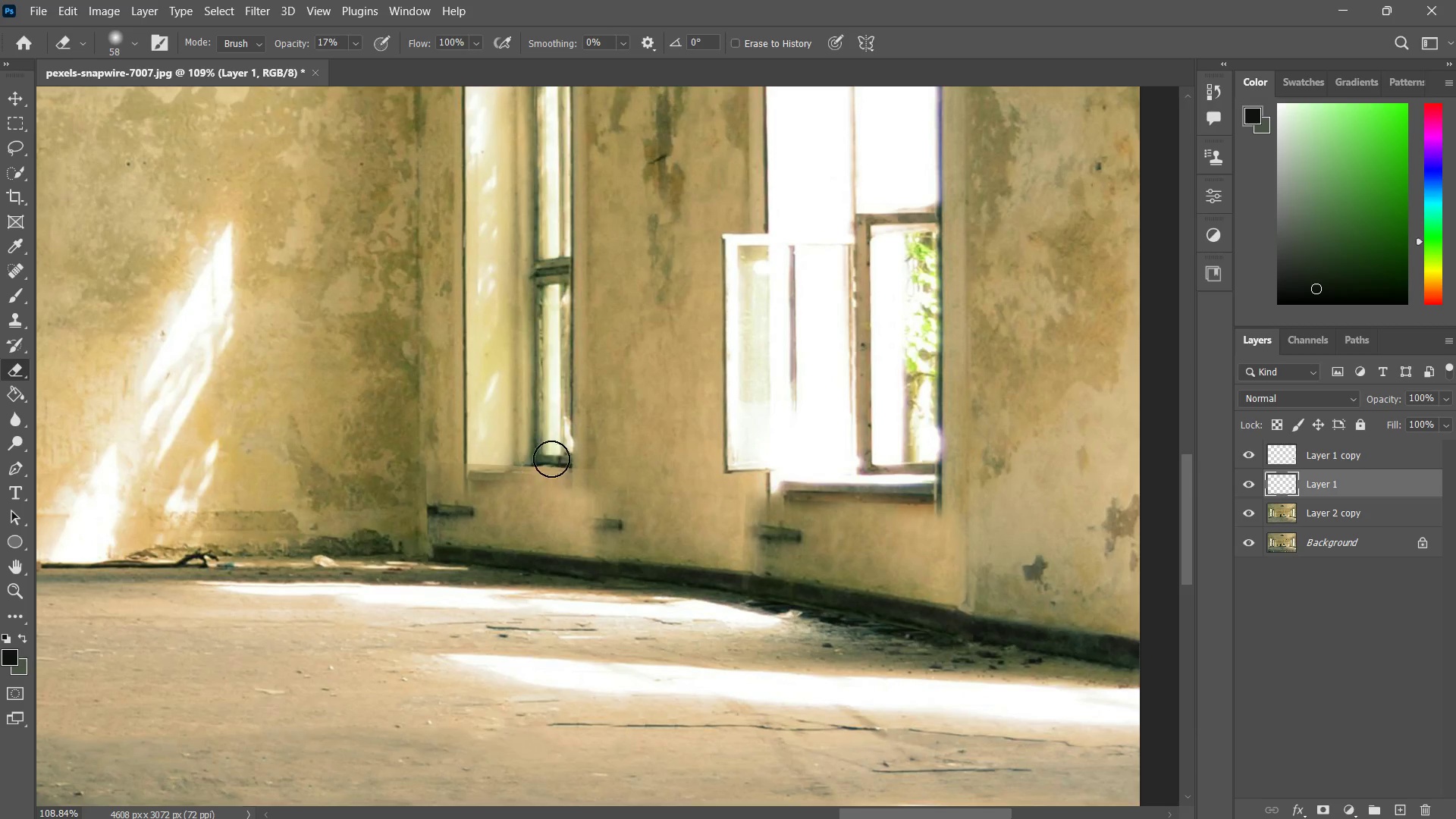 
left_click_drag(start_coordinate=[546, 459], to_coordinate=[522, 457])
 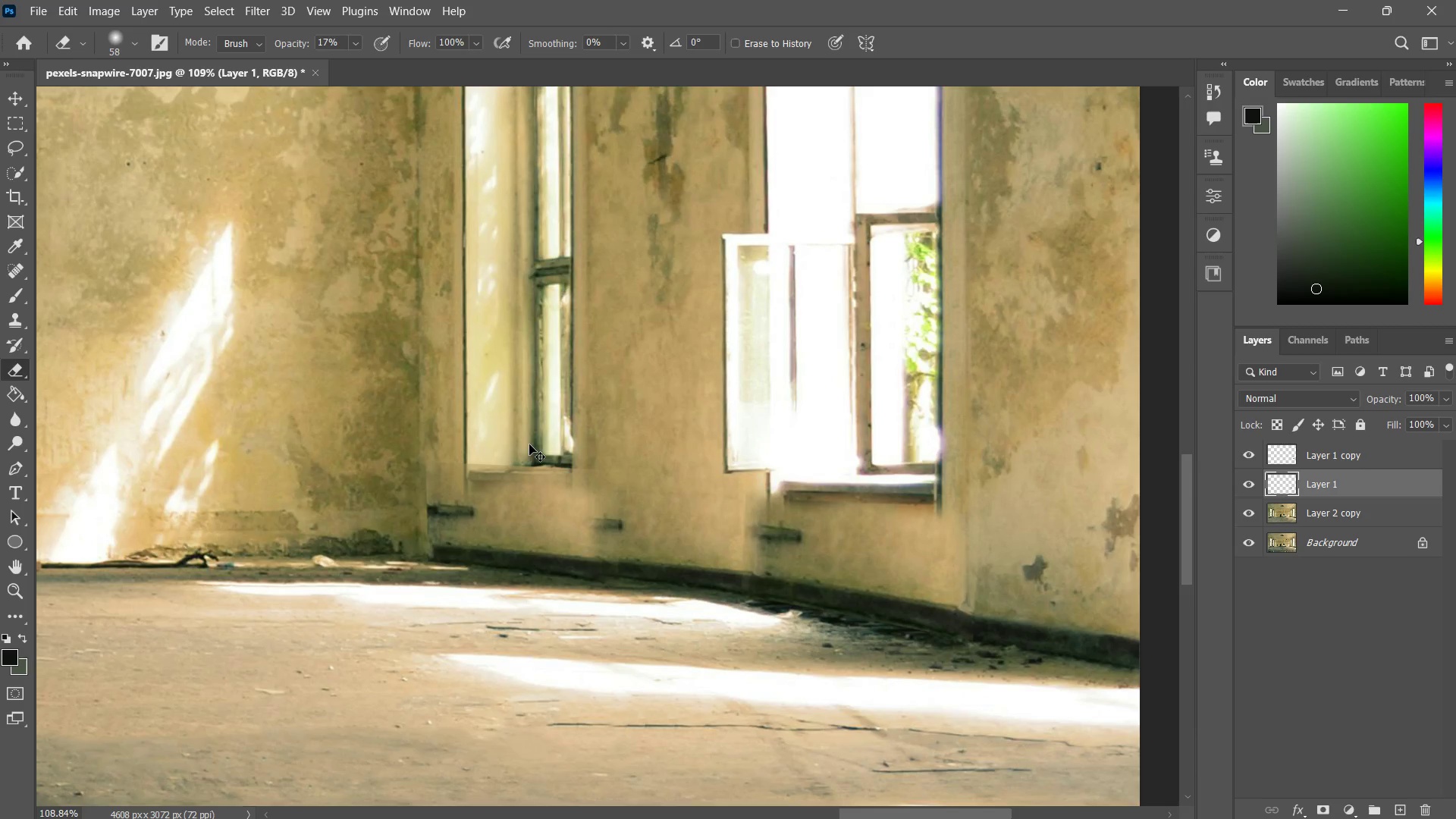 
key(Control+Z)
 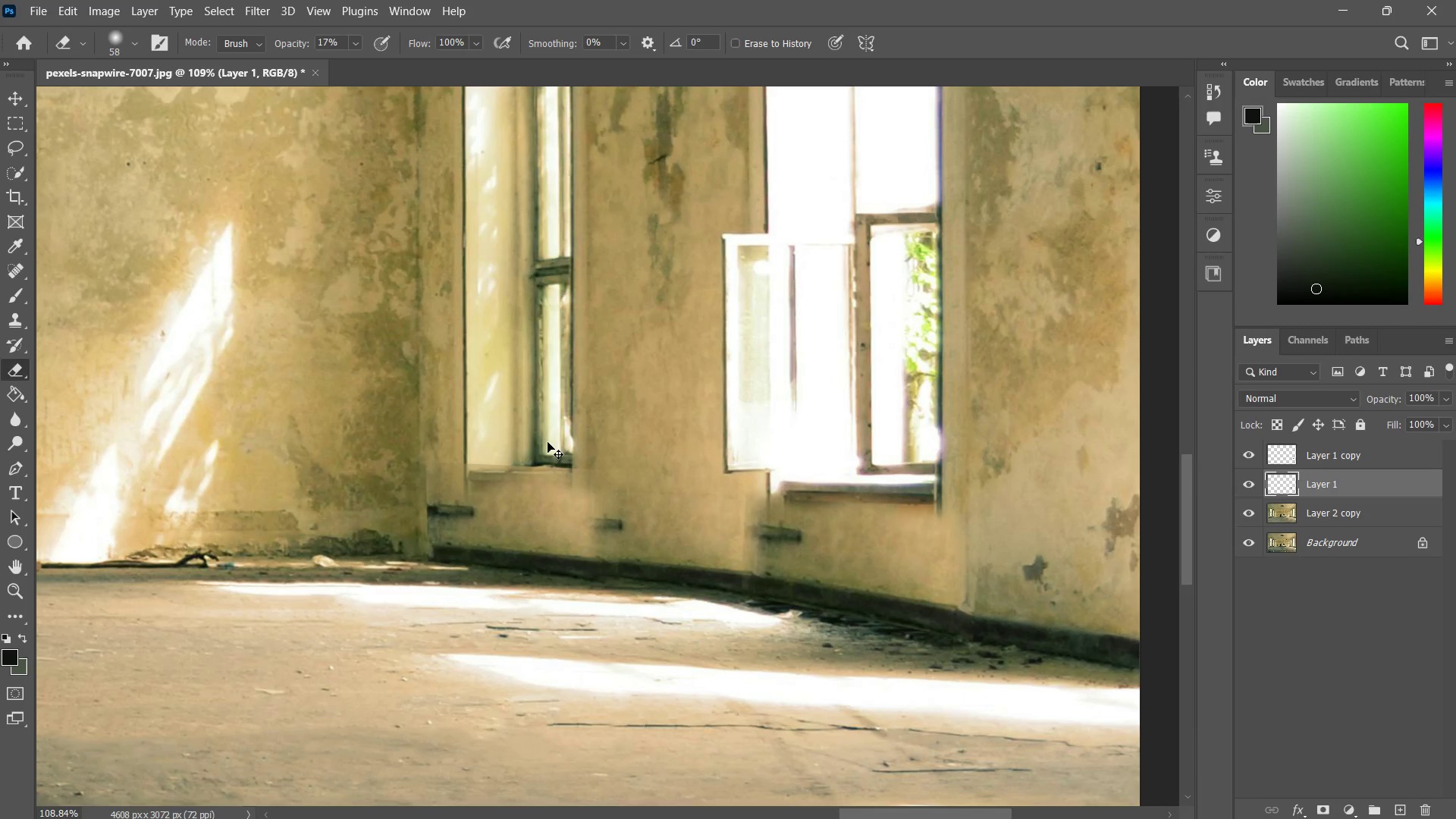 
key(Control+Z)
 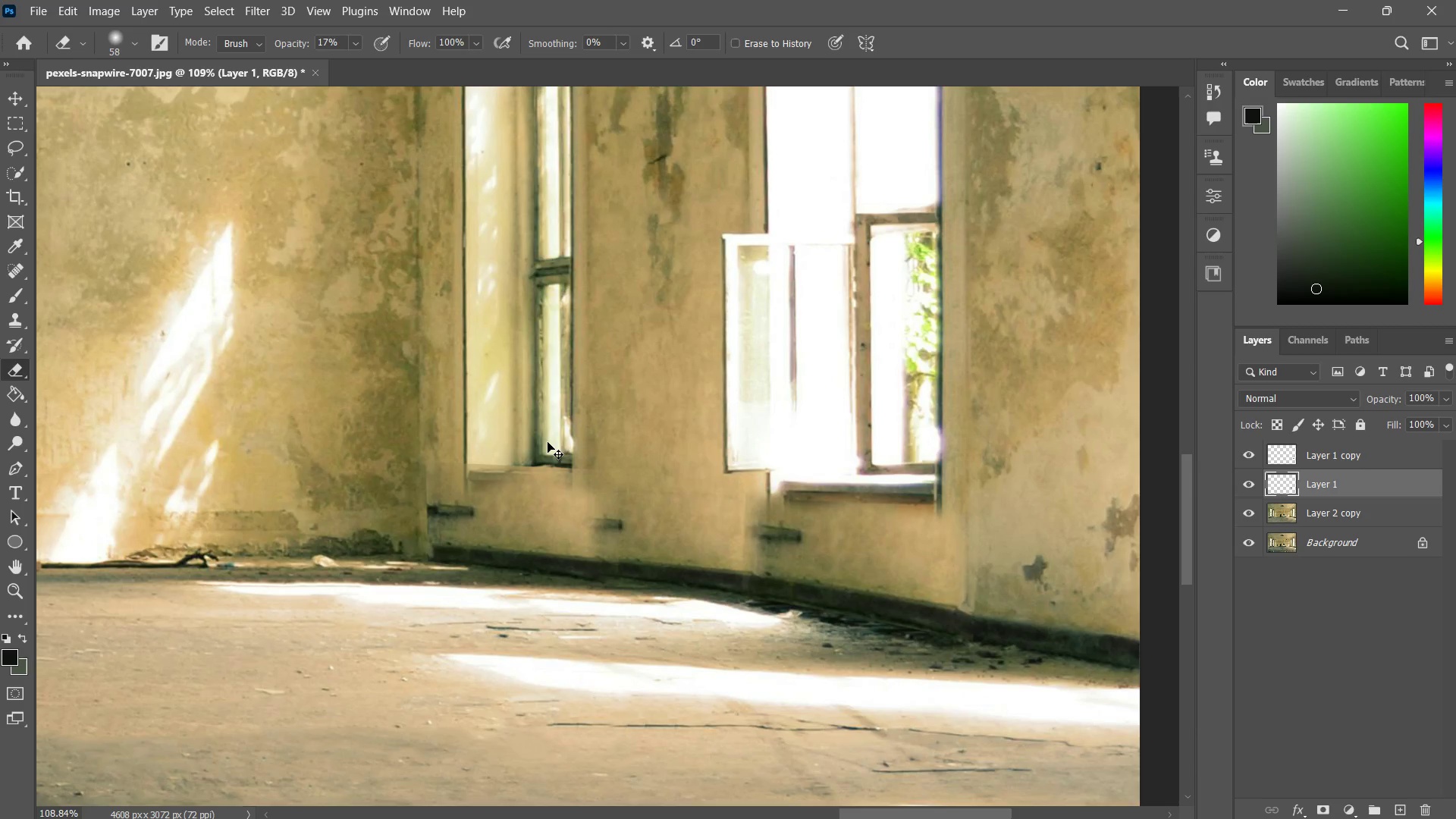 
key(Control+Z)
 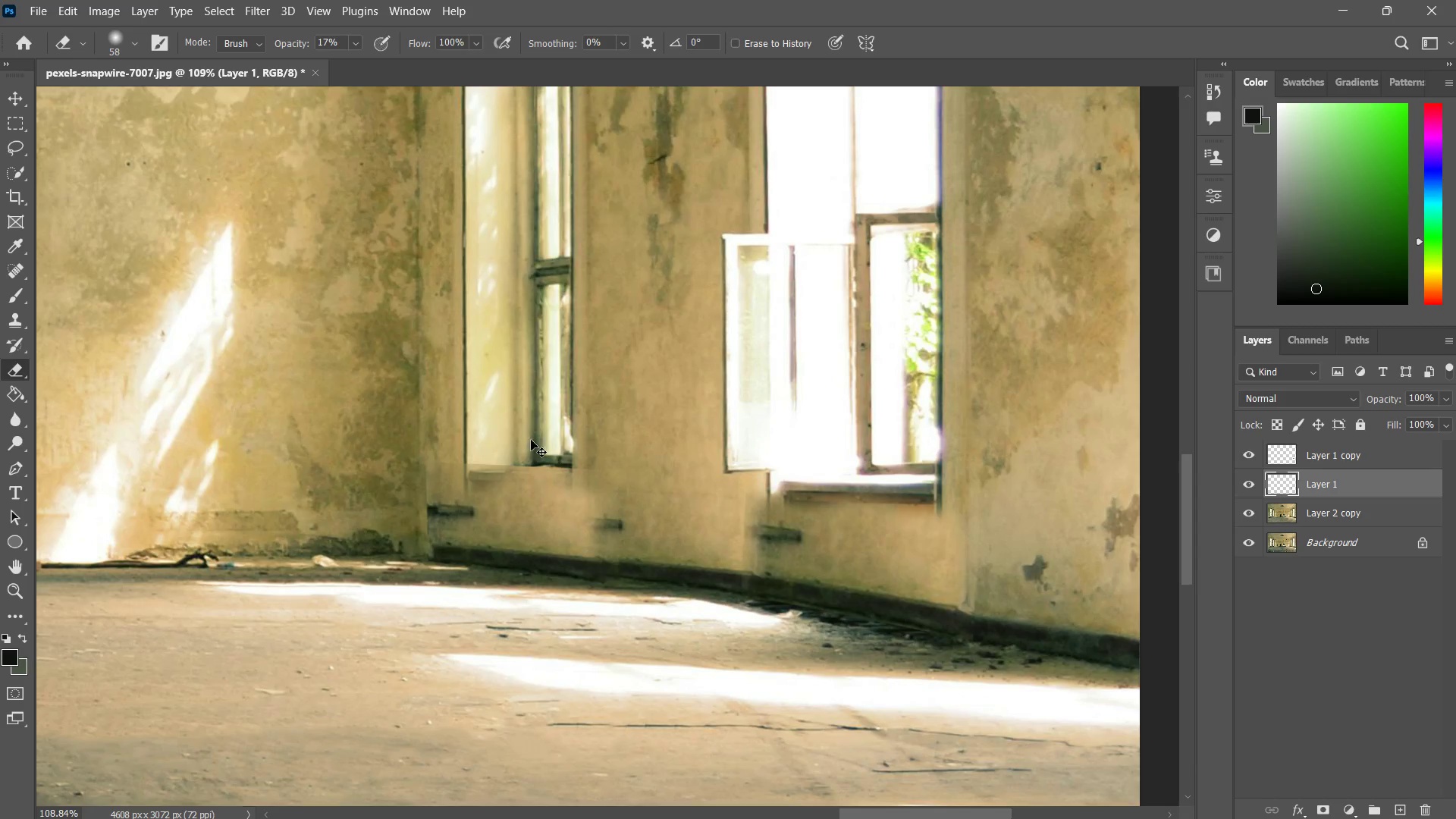 
key(Control+Z)
 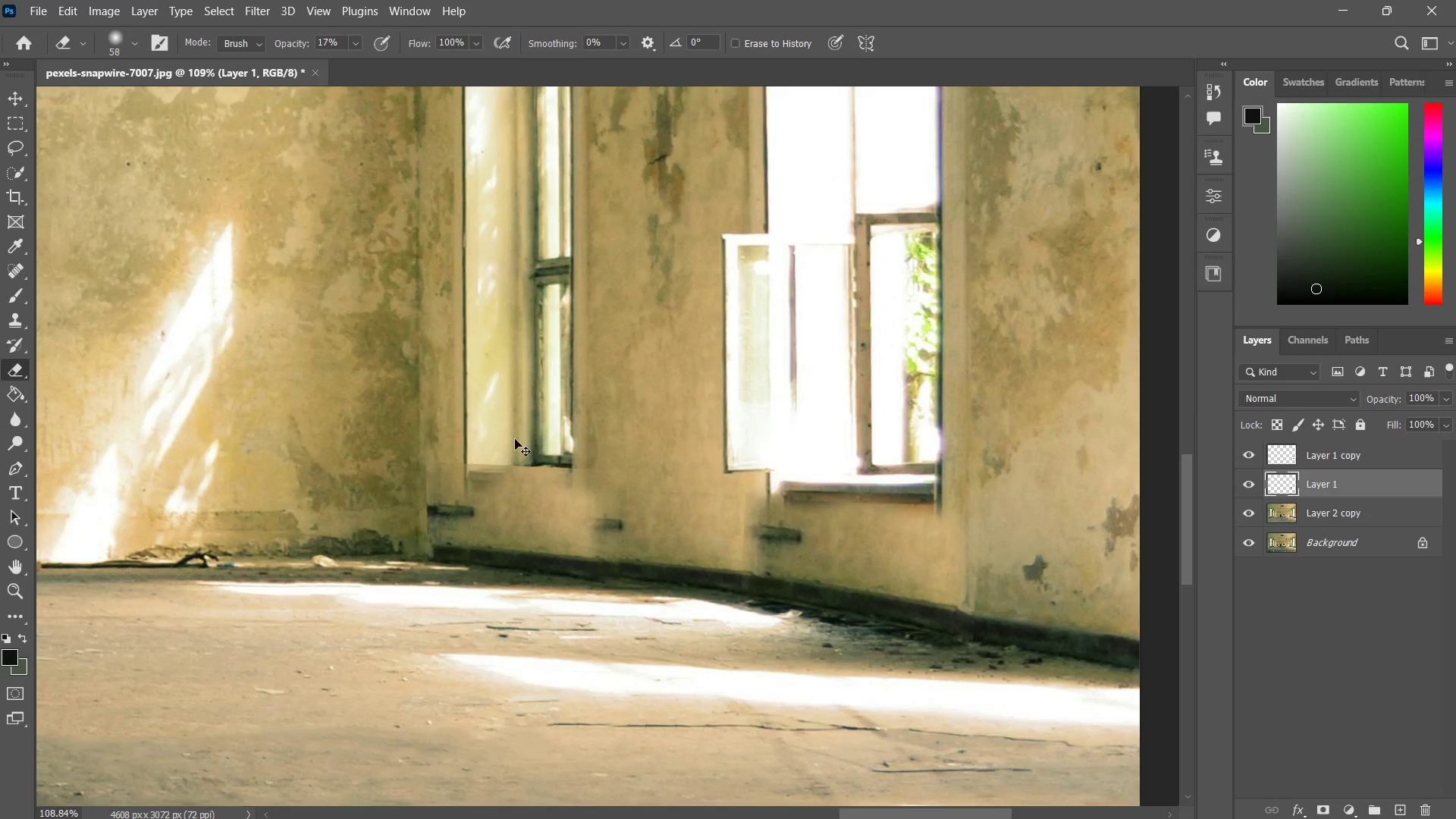 
key(Control+Z)
 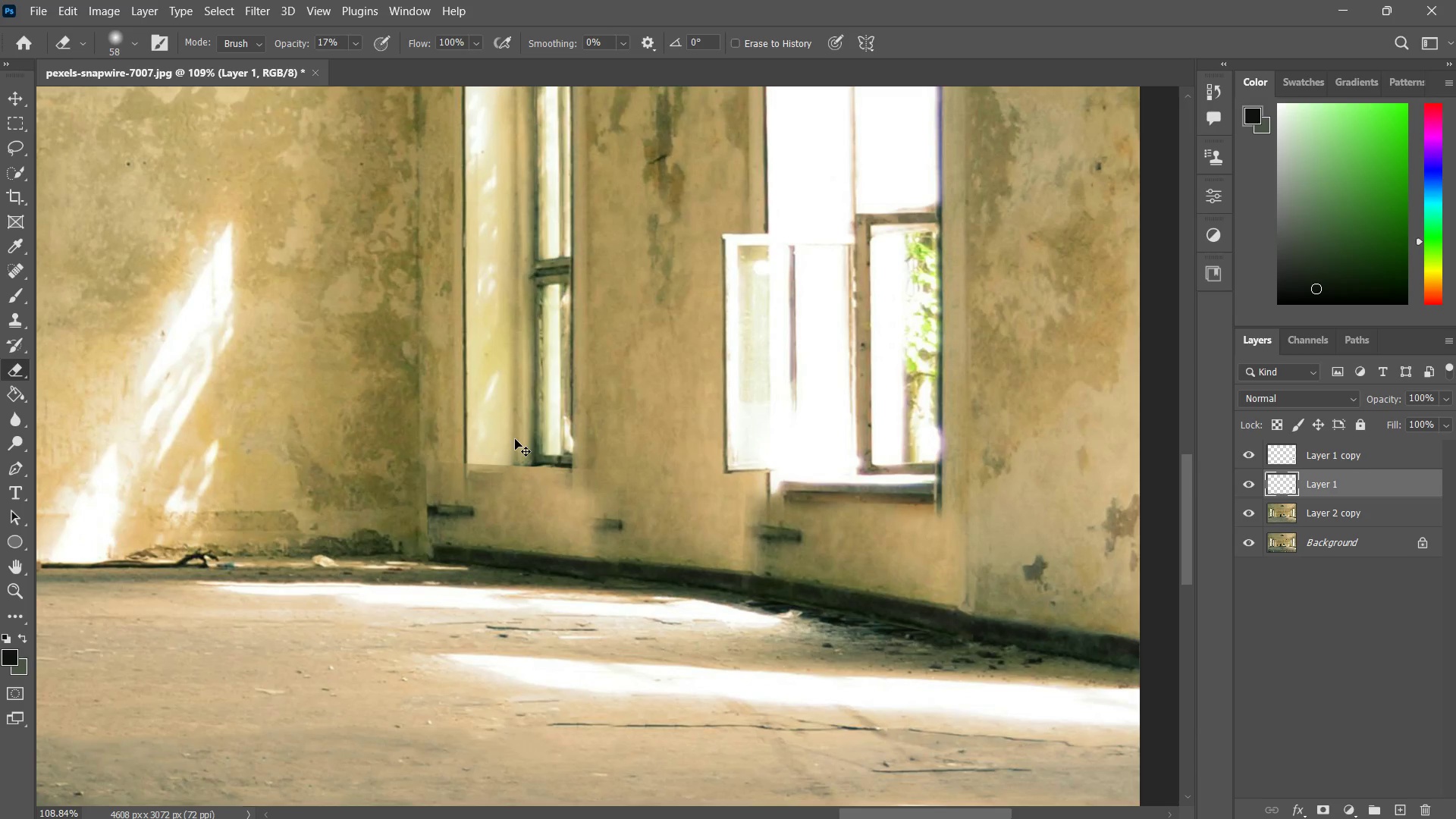 
key(Control+Z)
 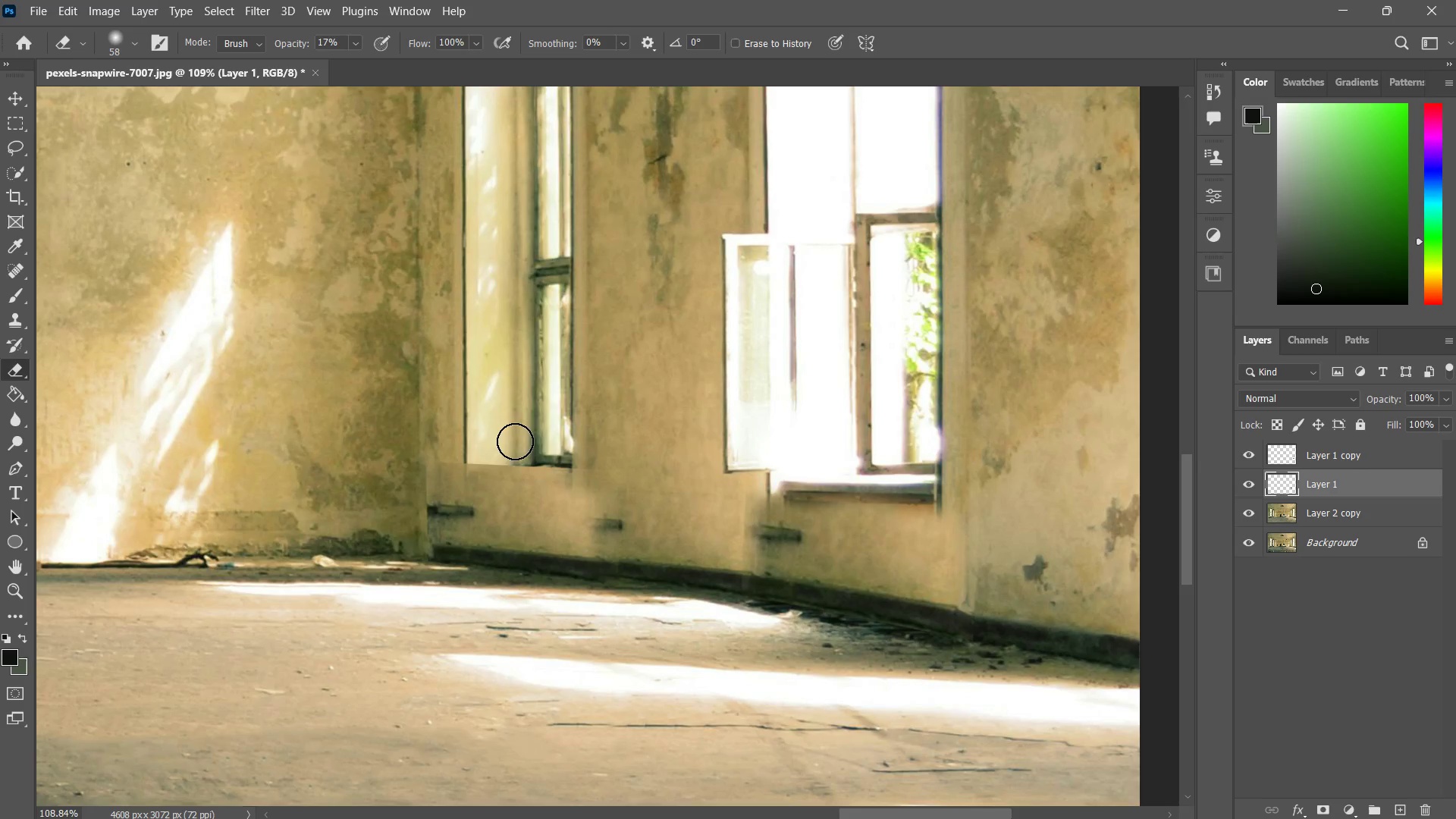 
left_click_drag(start_coordinate=[514, 444], to_coordinate=[454, 444])
 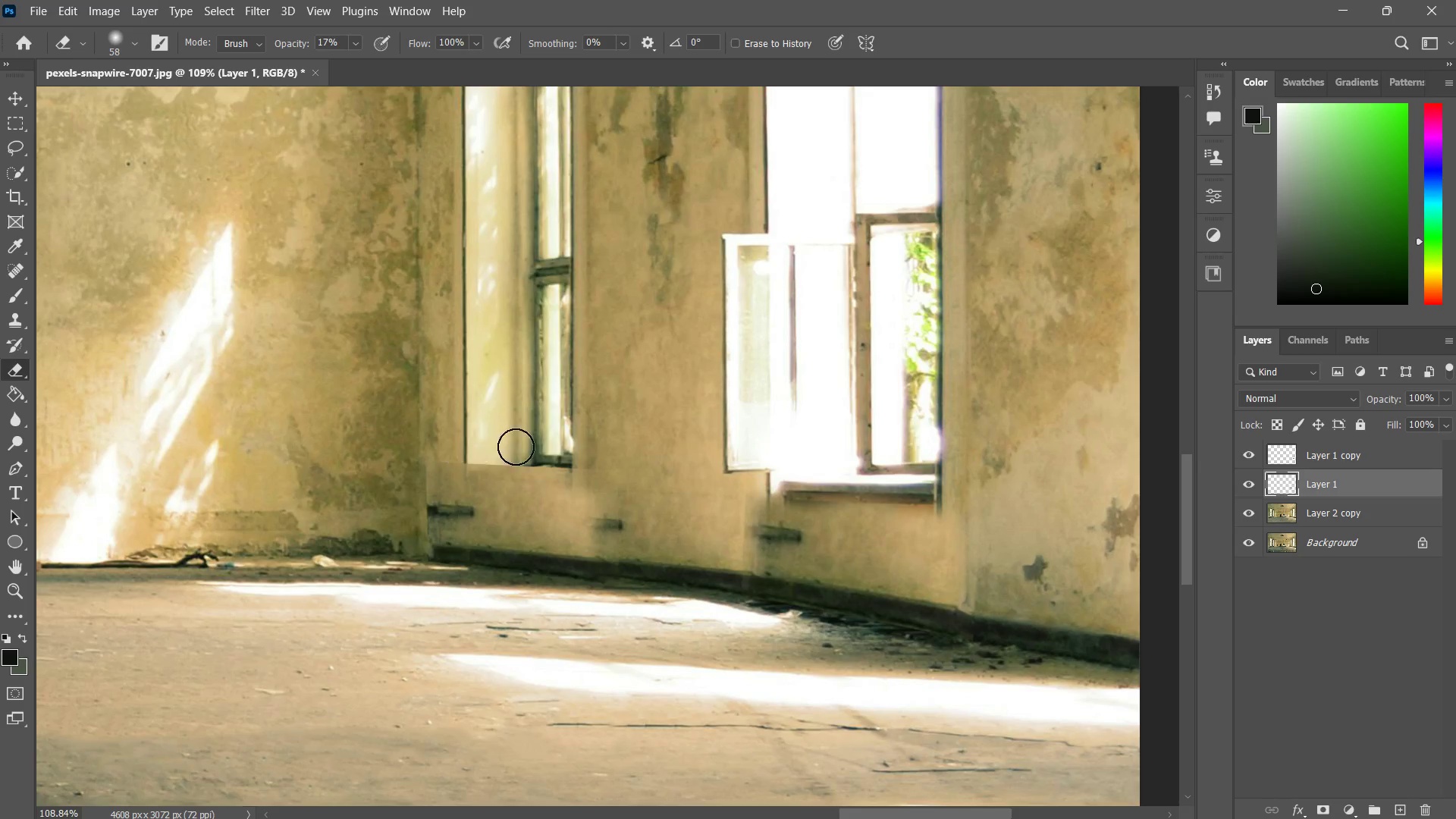 
left_click_drag(start_coordinate=[516, 447], to_coordinate=[473, 441])
 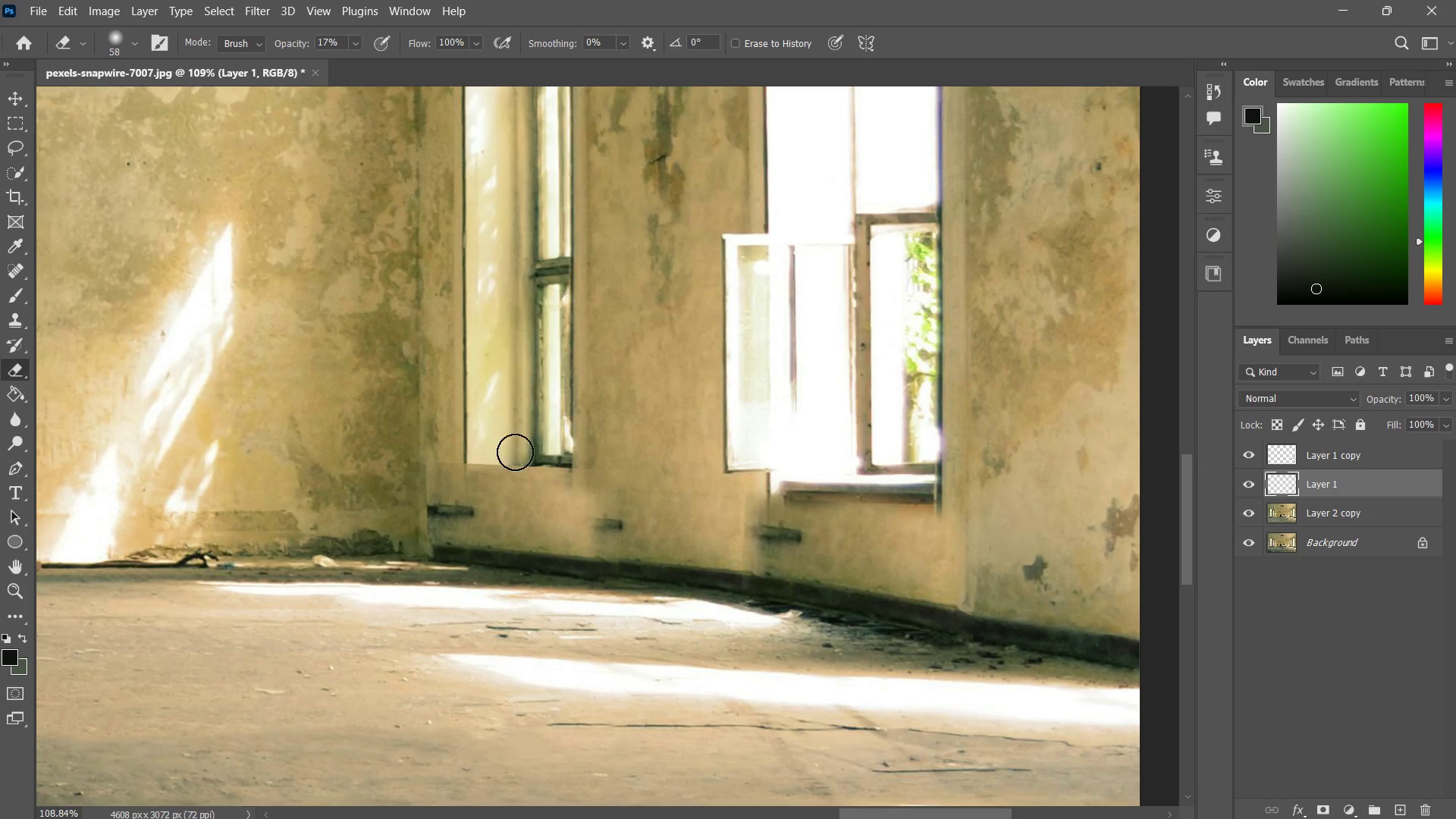 
left_click_drag(start_coordinate=[514, 452], to_coordinate=[490, 450])
 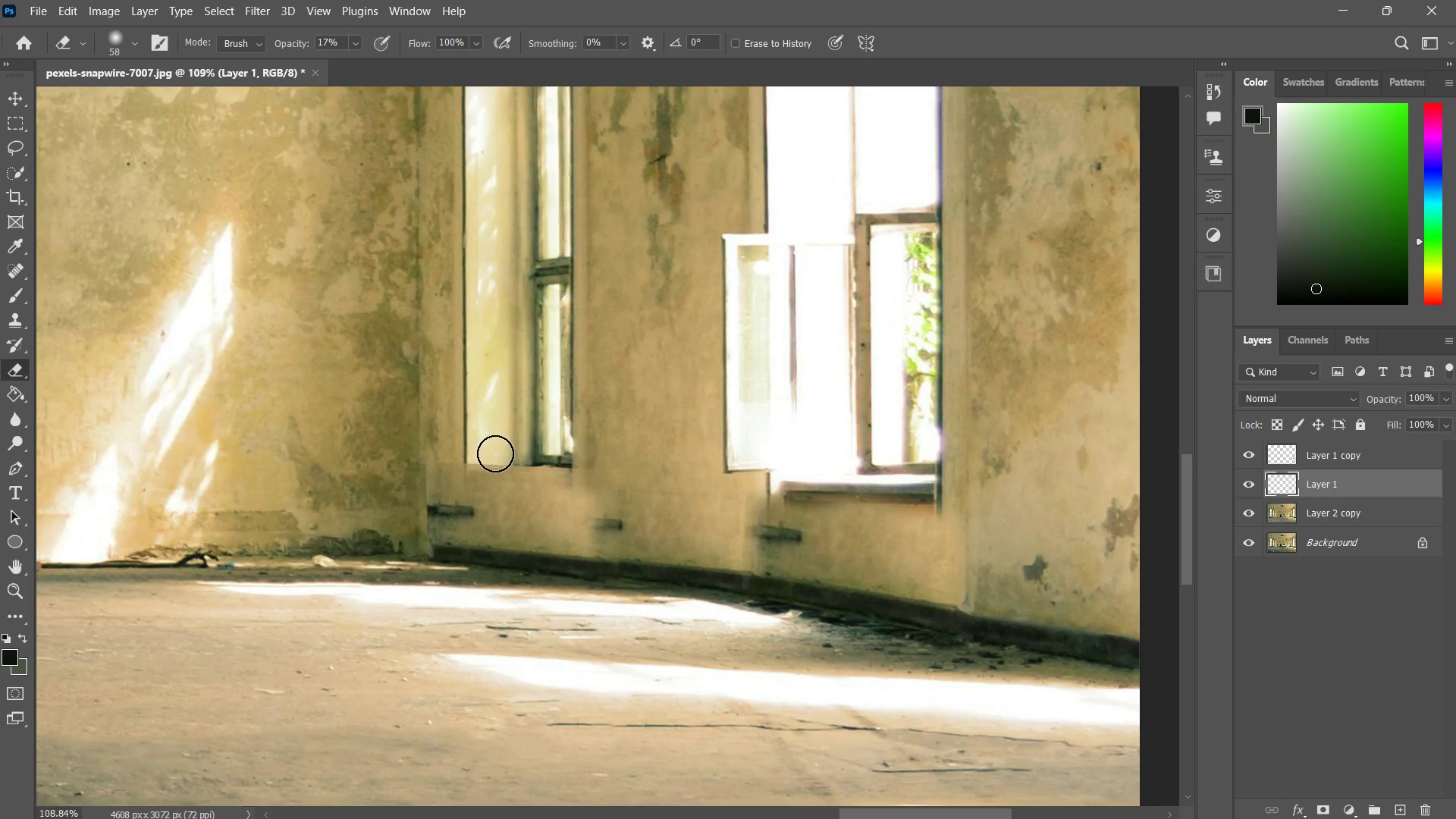 
left_click_drag(start_coordinate=[530, 454], to_coordinate=[494, 453])
 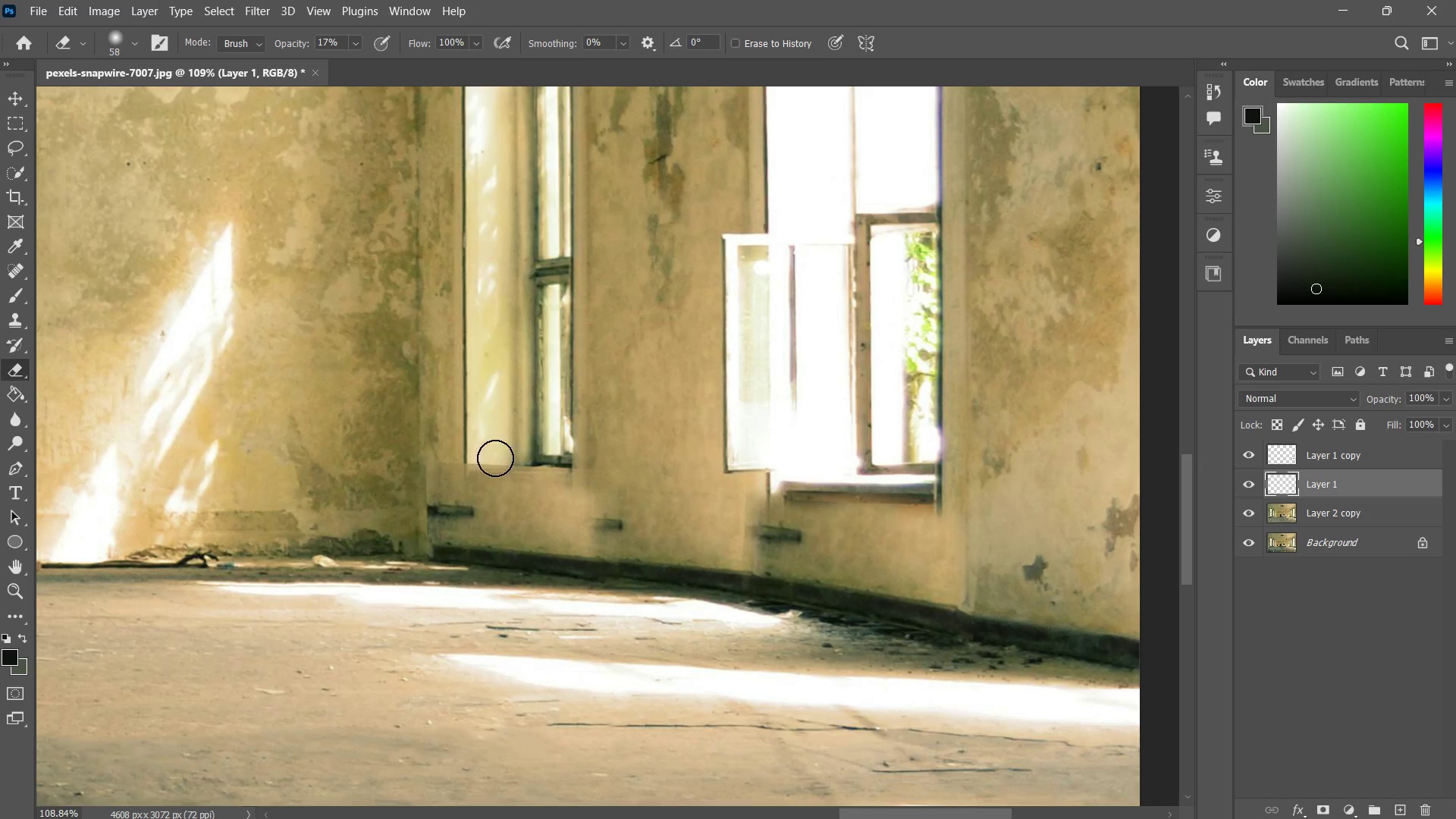 
left_click_drag(start_coordinate=[523, 457], to_coordinate=[490, 458])
 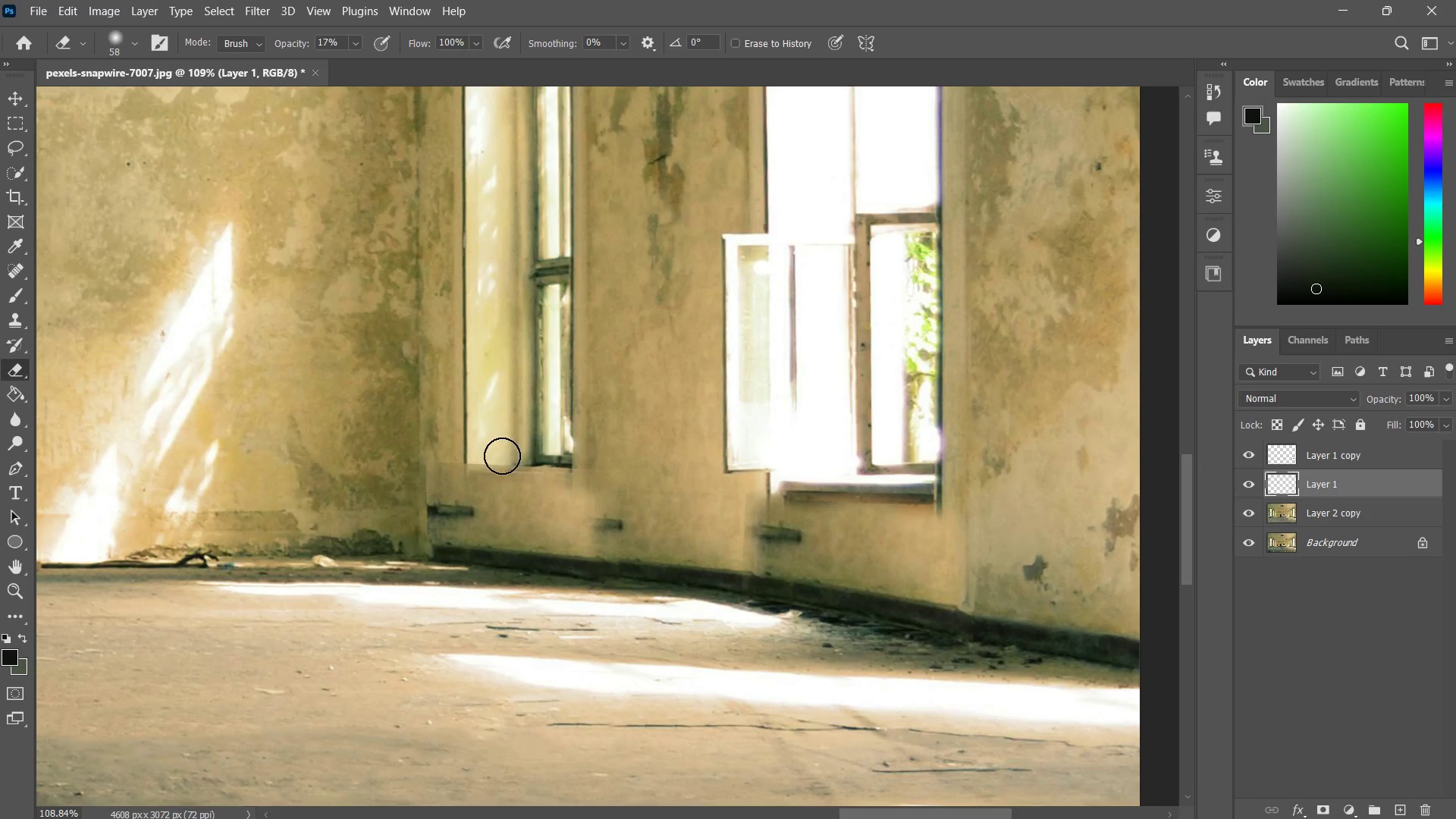 
left_click_drag(start_coordinate=[538, 456], to_coordinate=[497, 456])
 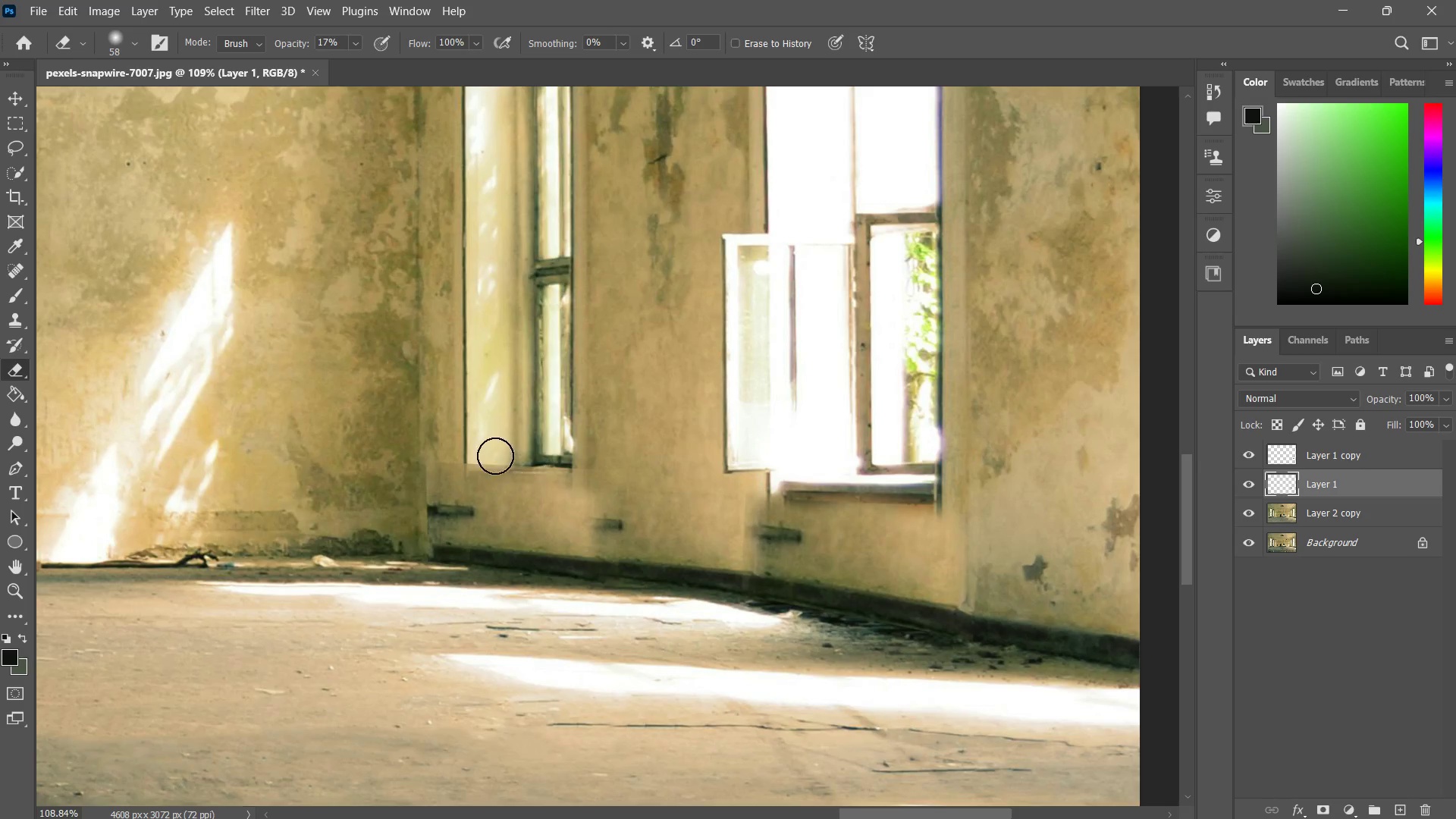 
left_click_drag(start_coordinate=[530, 456], to_coordinate=[476, 454])
 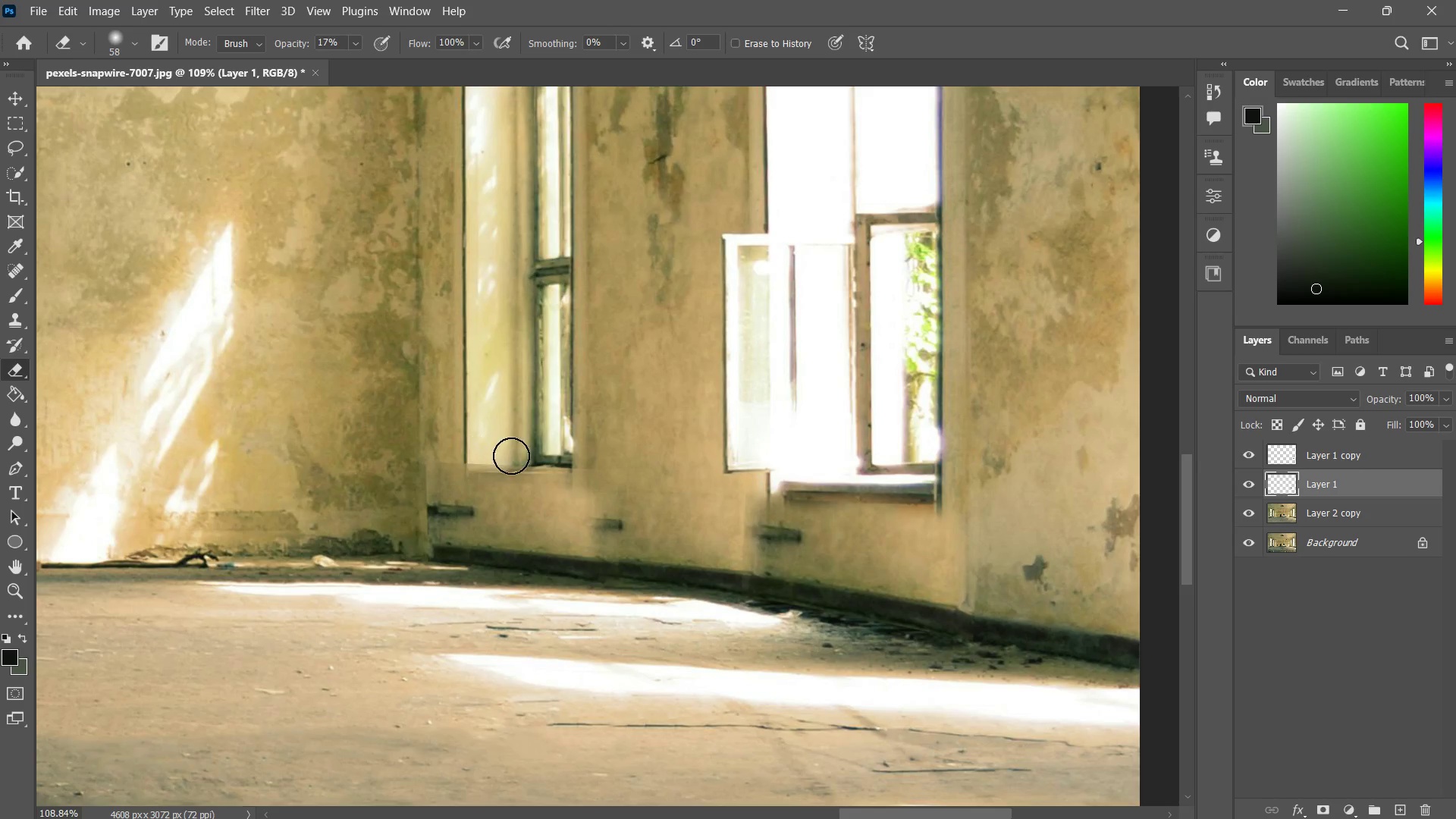 
left_click_drag(start_coordinate=[511, 456], to_coordinate=[461, 447])
 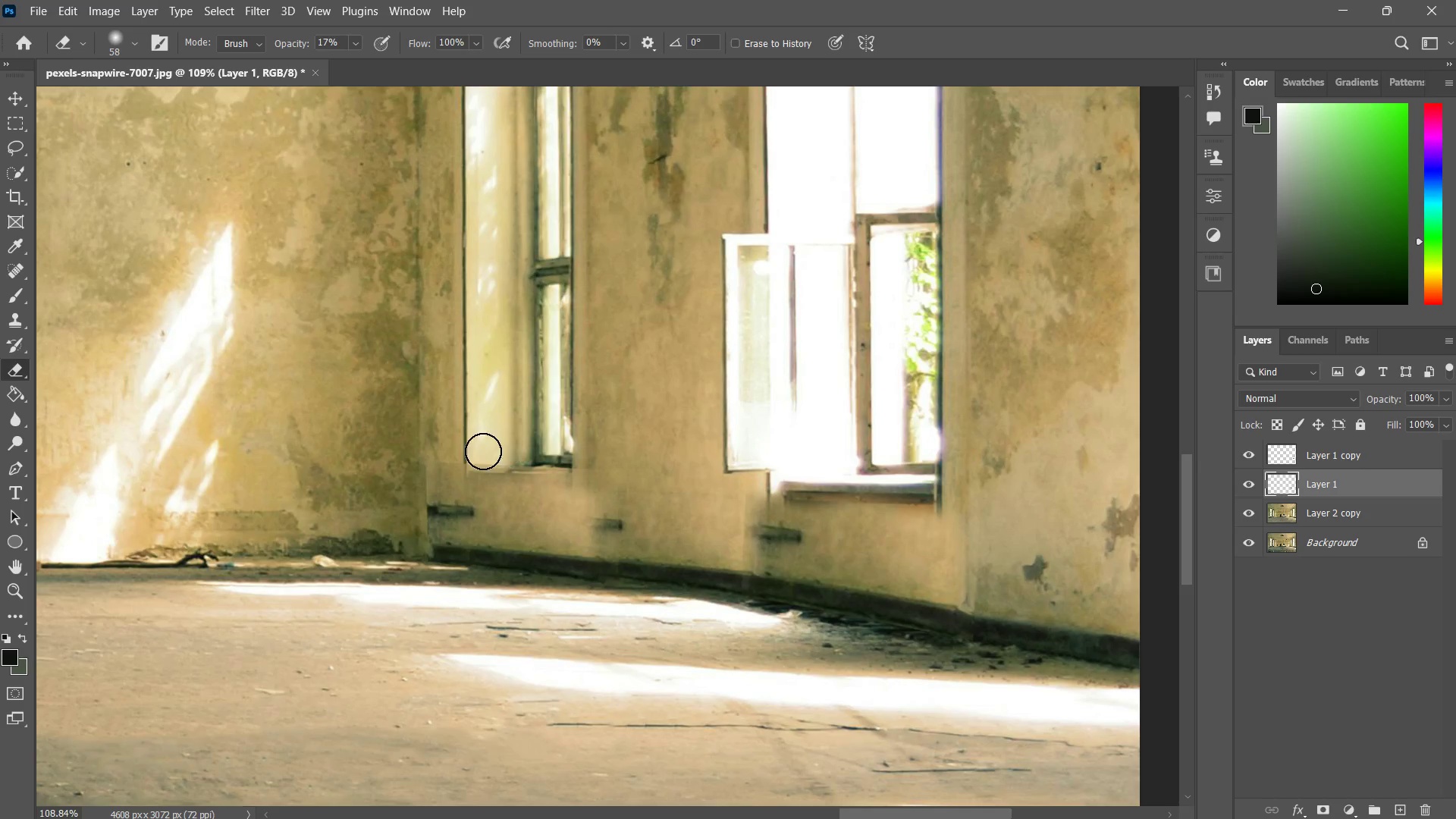 
left_click_drag(start_coordinate=[502, 450], to_coordinate=[483, 450])
 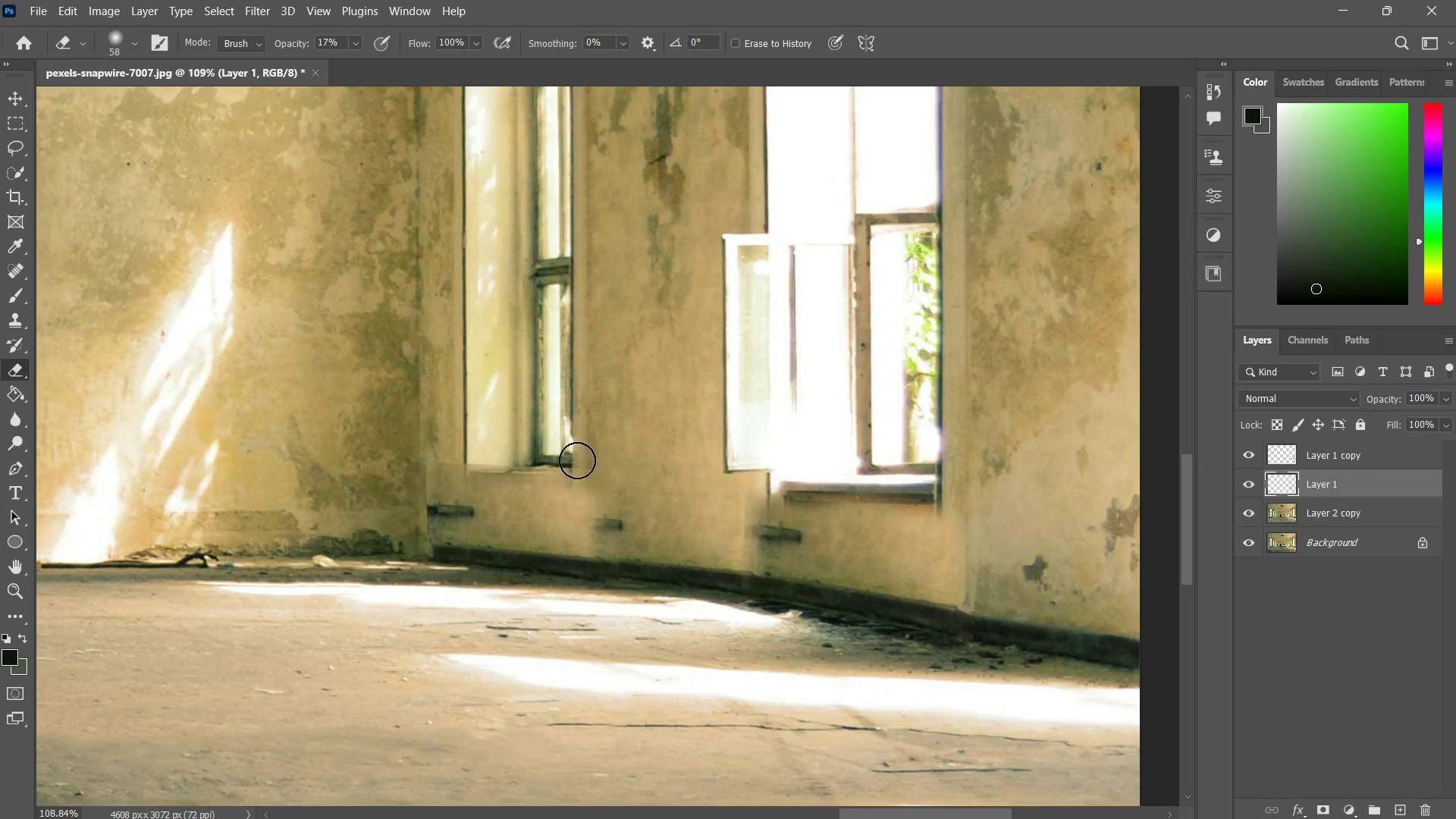 
left_click_drag(start_coordinate=[605, 456], to_coordinate=[528, 461])
 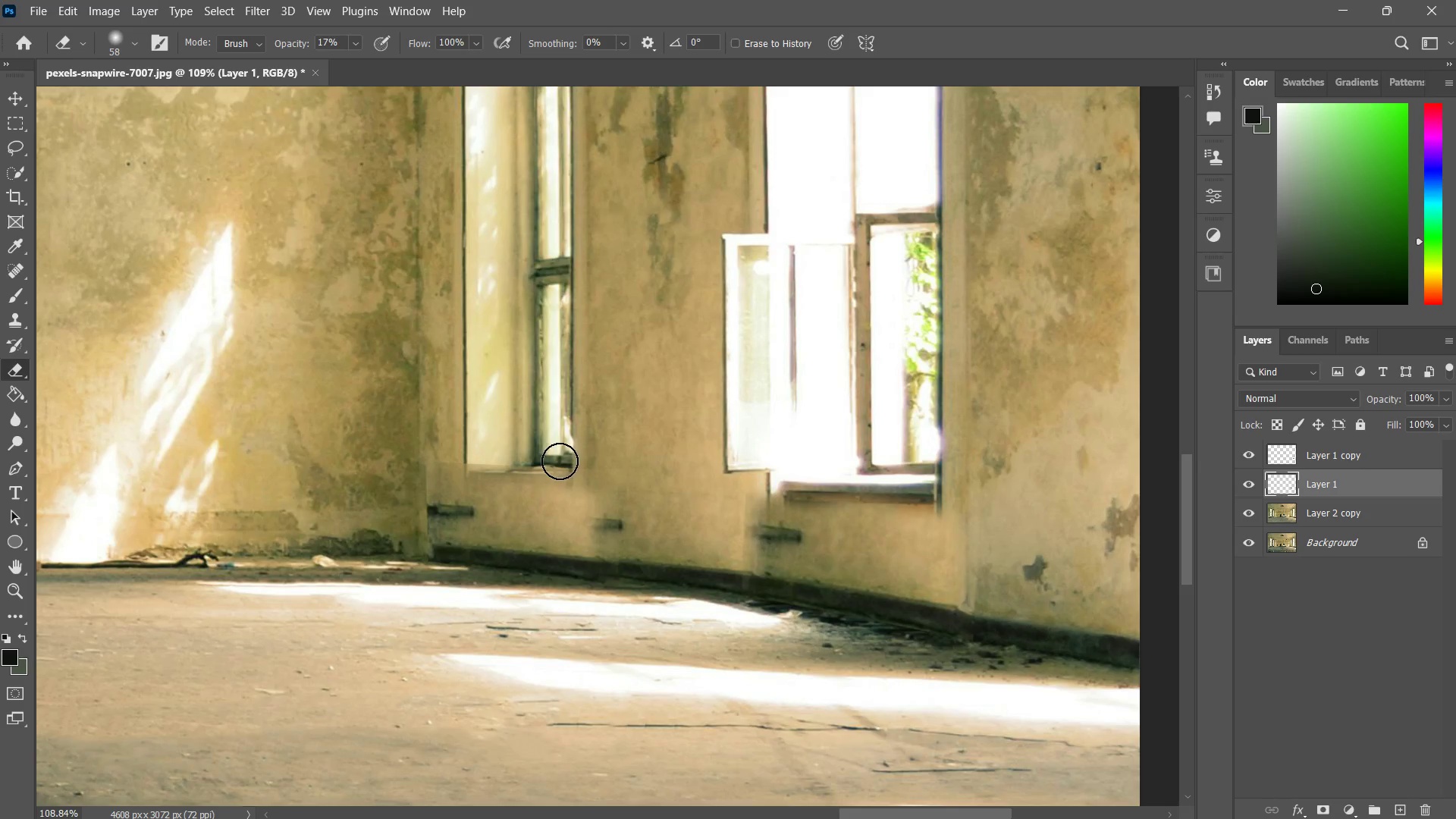 
left_click_drag(start_coordinate=[568, 461], to_coordinate=[540, 462])
 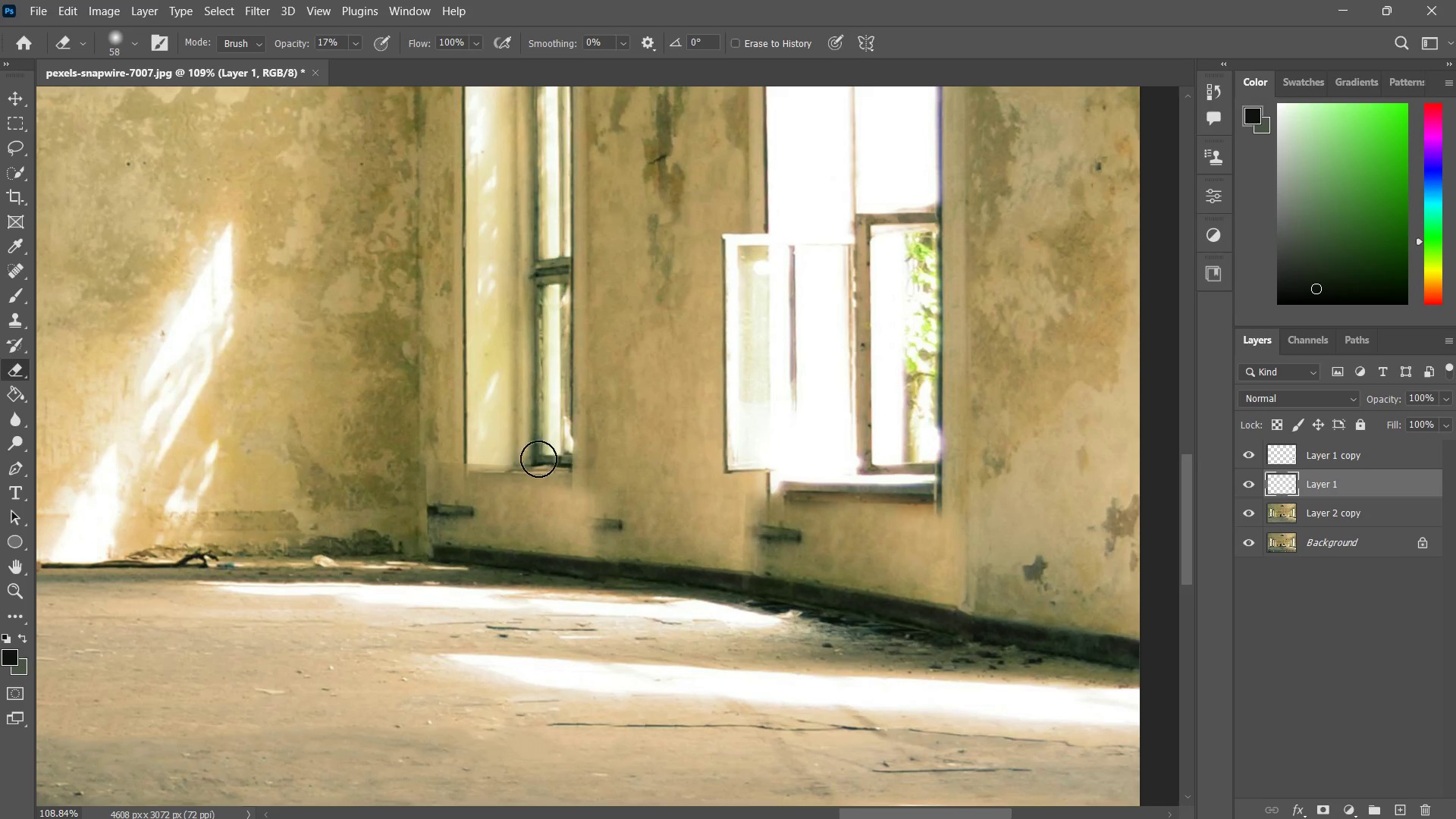 
left_click_drag(start_coordinate=[566, 461], to_coordinate=[497, 456])
 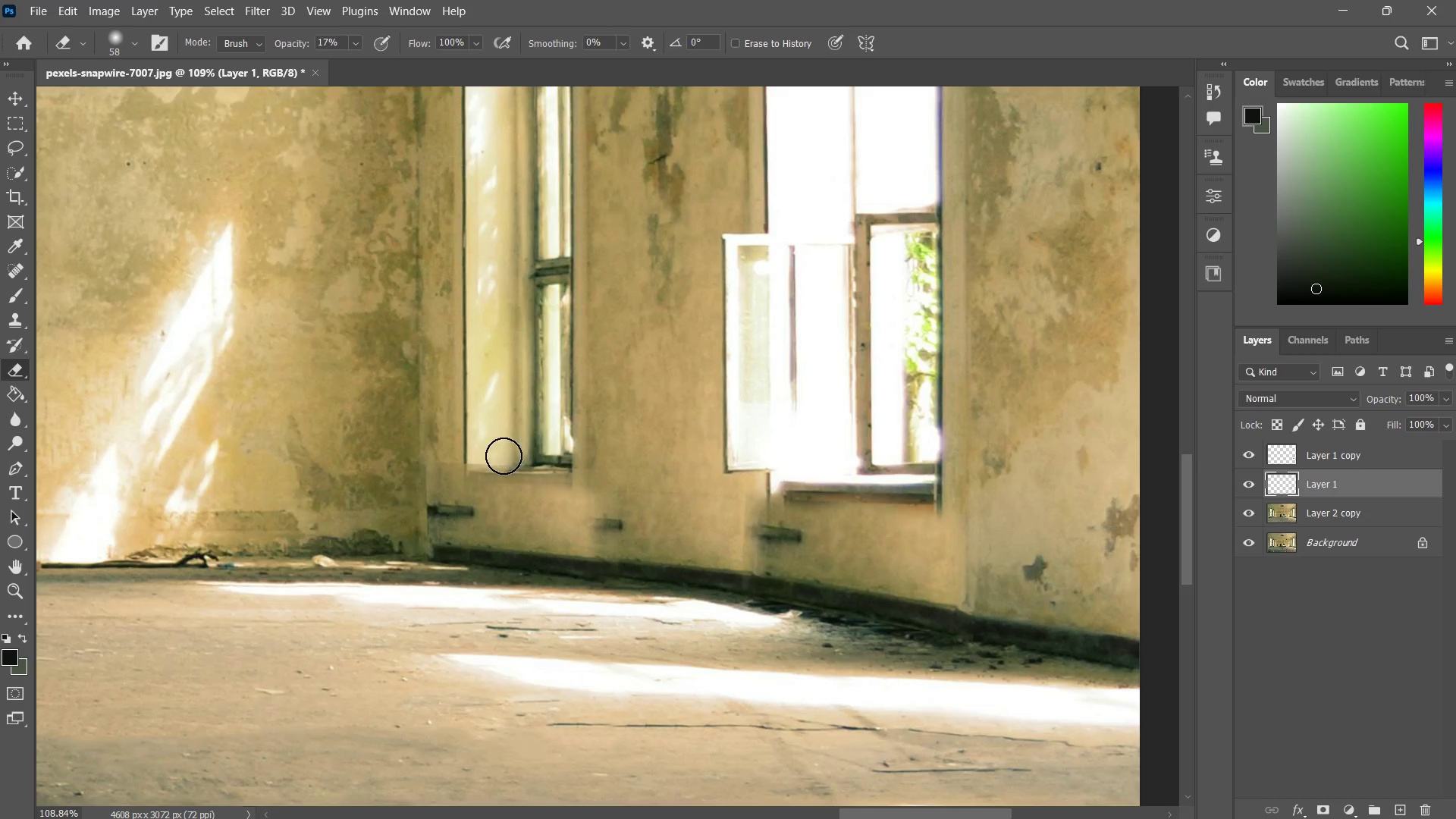 
left_click_drag(start_coordinate=[515, 456], to_coordinate=[449, 456])
 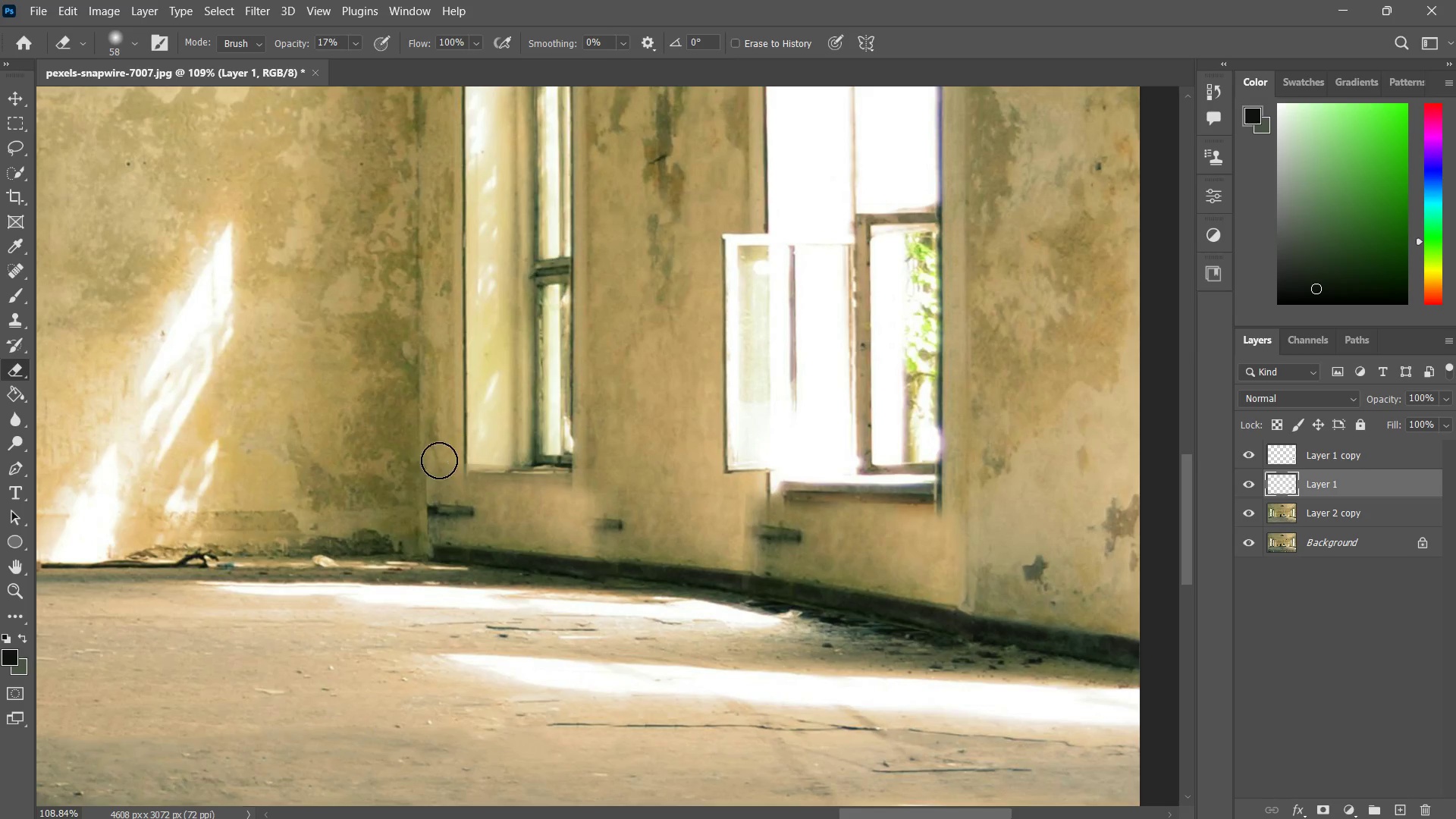 
left_click_drag(start_coordinate=[462, 454], to_coordinate=[439, 460])
 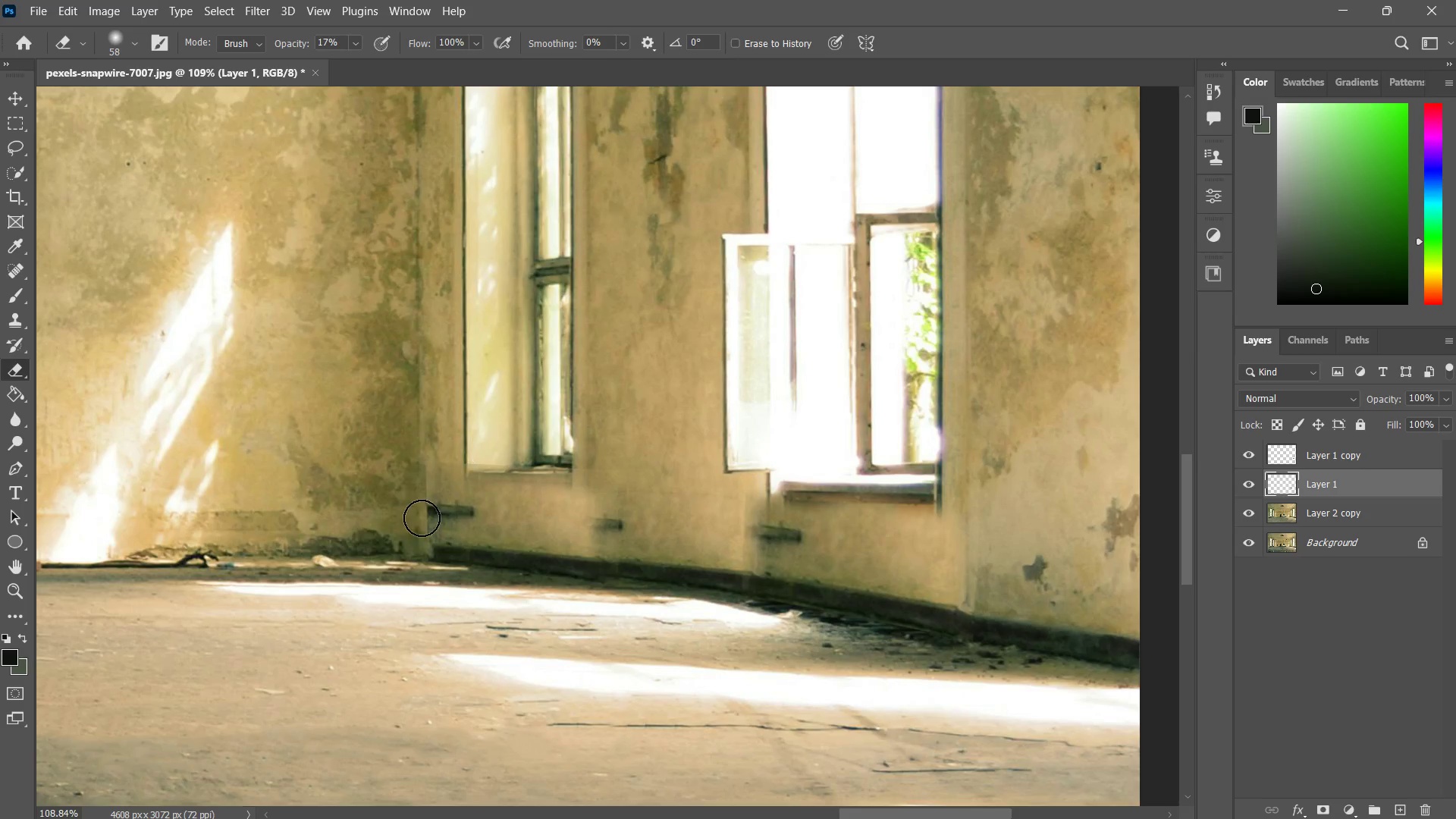 
left_click_drag(start_coordinate=[457, 450], to_coordinate=[421, 513])
 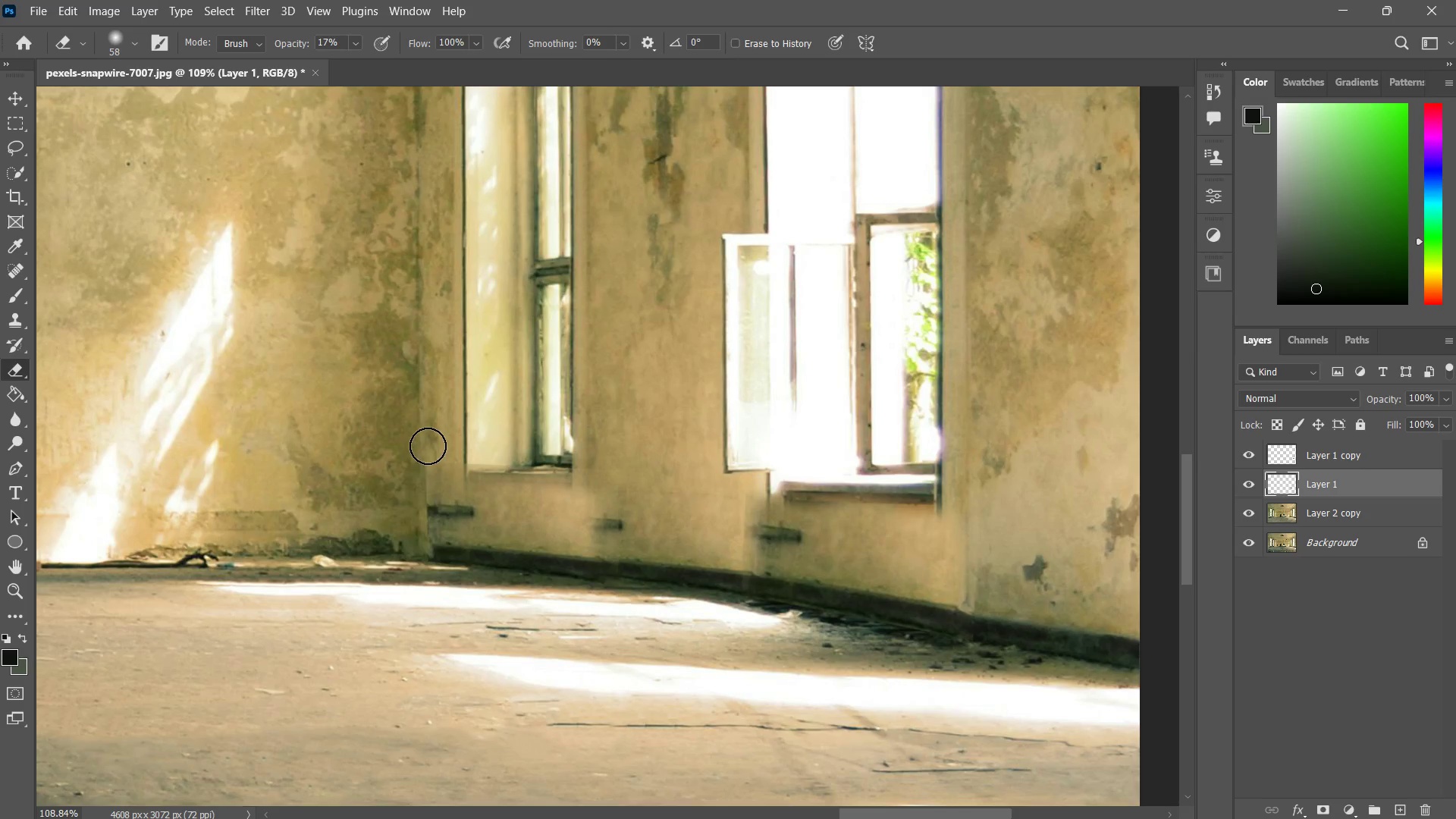 
left_click_drag(start_coordinate=[428, 425], to_coordinate=[435, 507])
 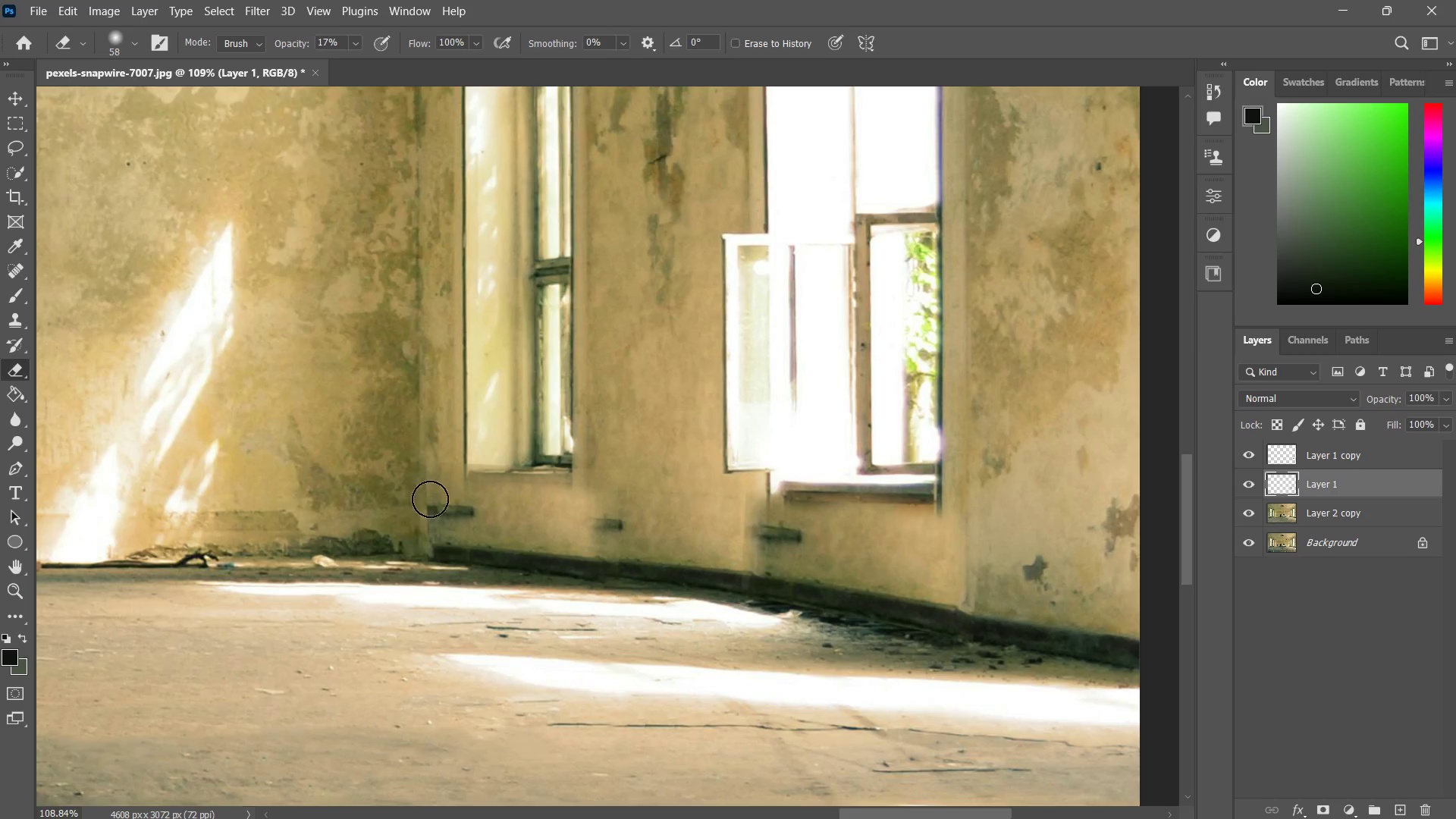 
left_click_drag(start_coordinate=[432, 443], to_coordinate=[425, 512])
 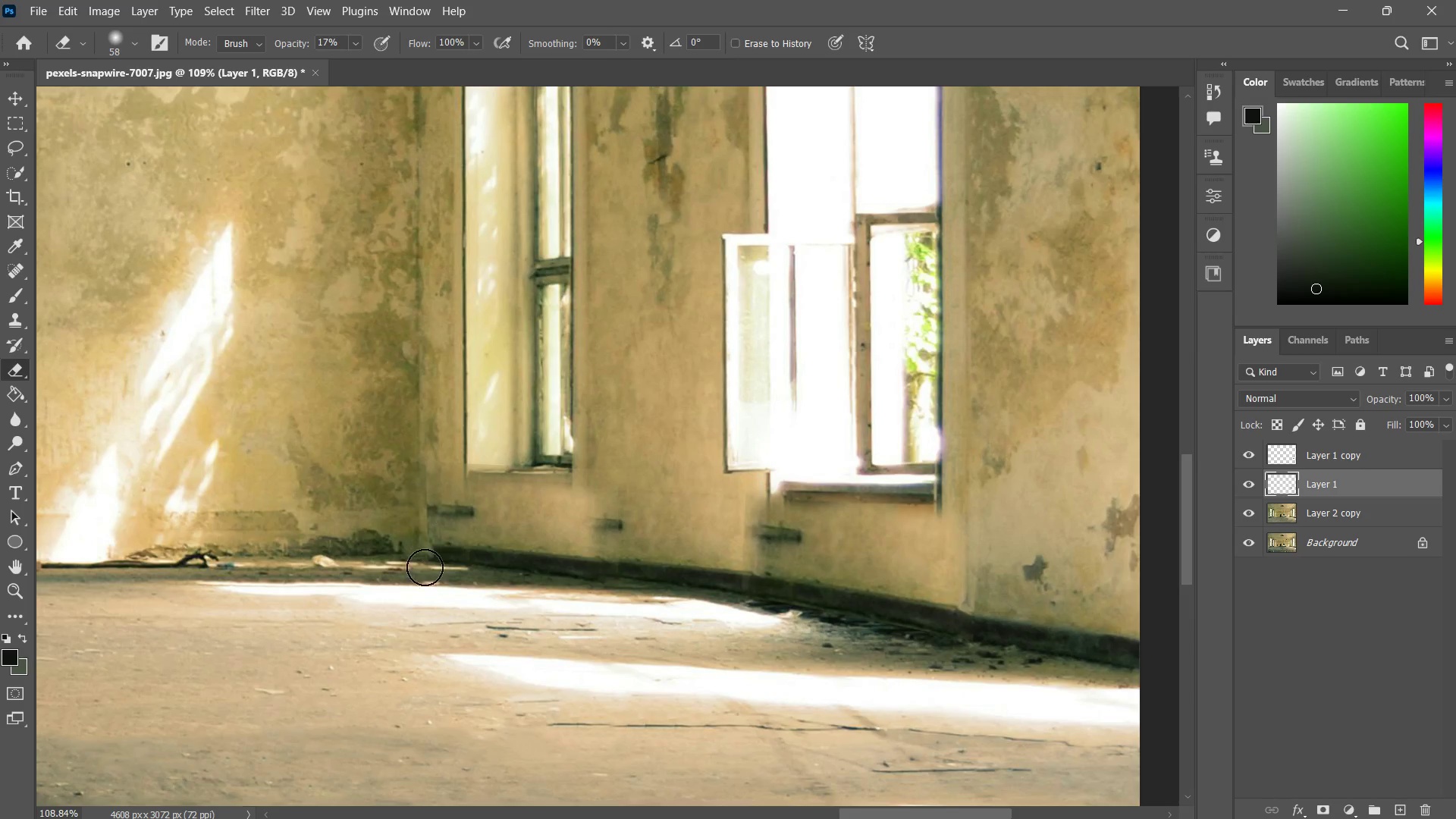 
left_click_drag(start_coordinate=[428, 475], to_coordinate=[426, 544])
 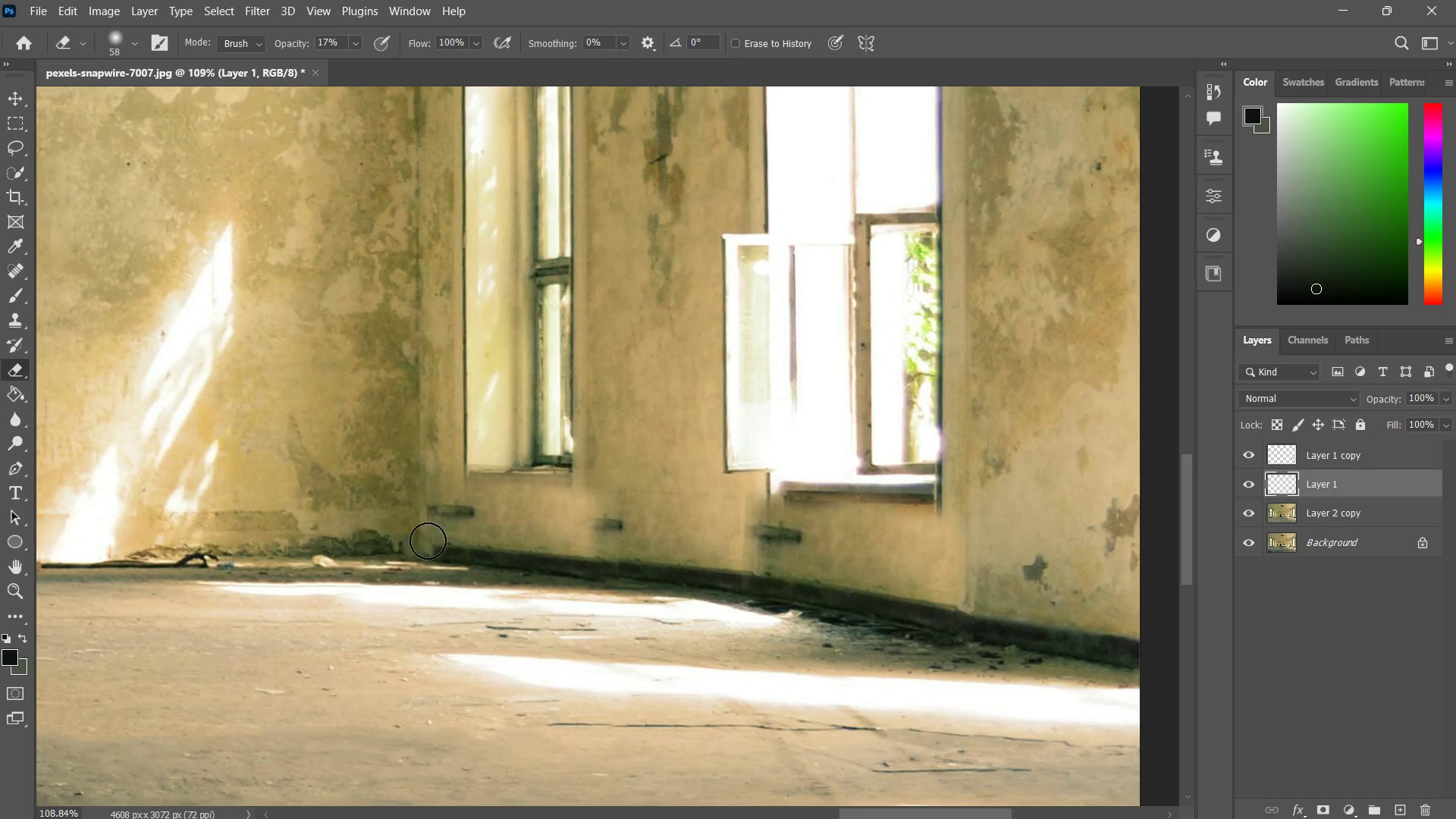 
left_click_drag(start_coordinate=[427, 501], to_coordinate=[421, 519])
 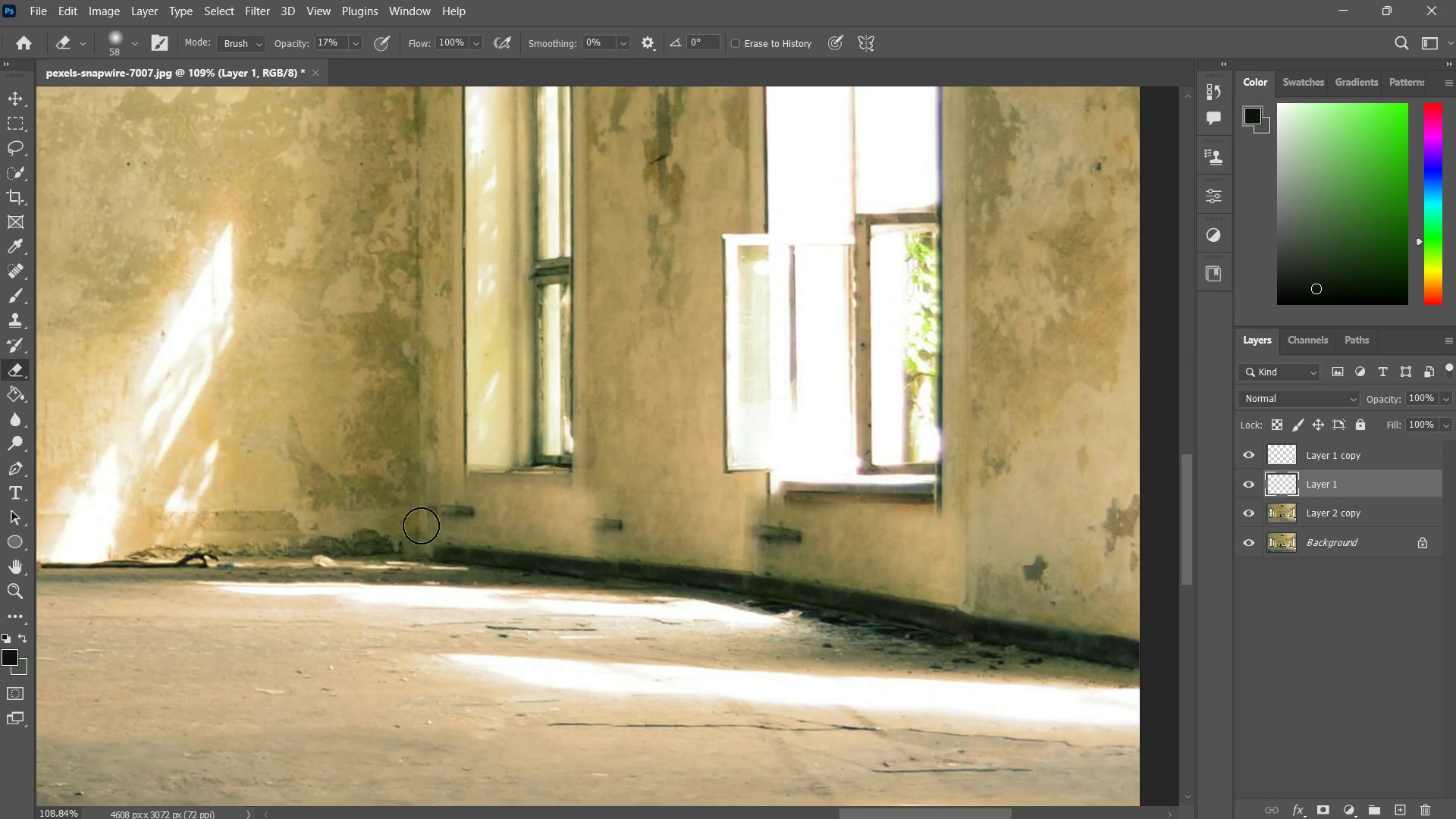 
left_click_drag(start_coordinate=[416, 489], to_coordinate=[422, 506])
 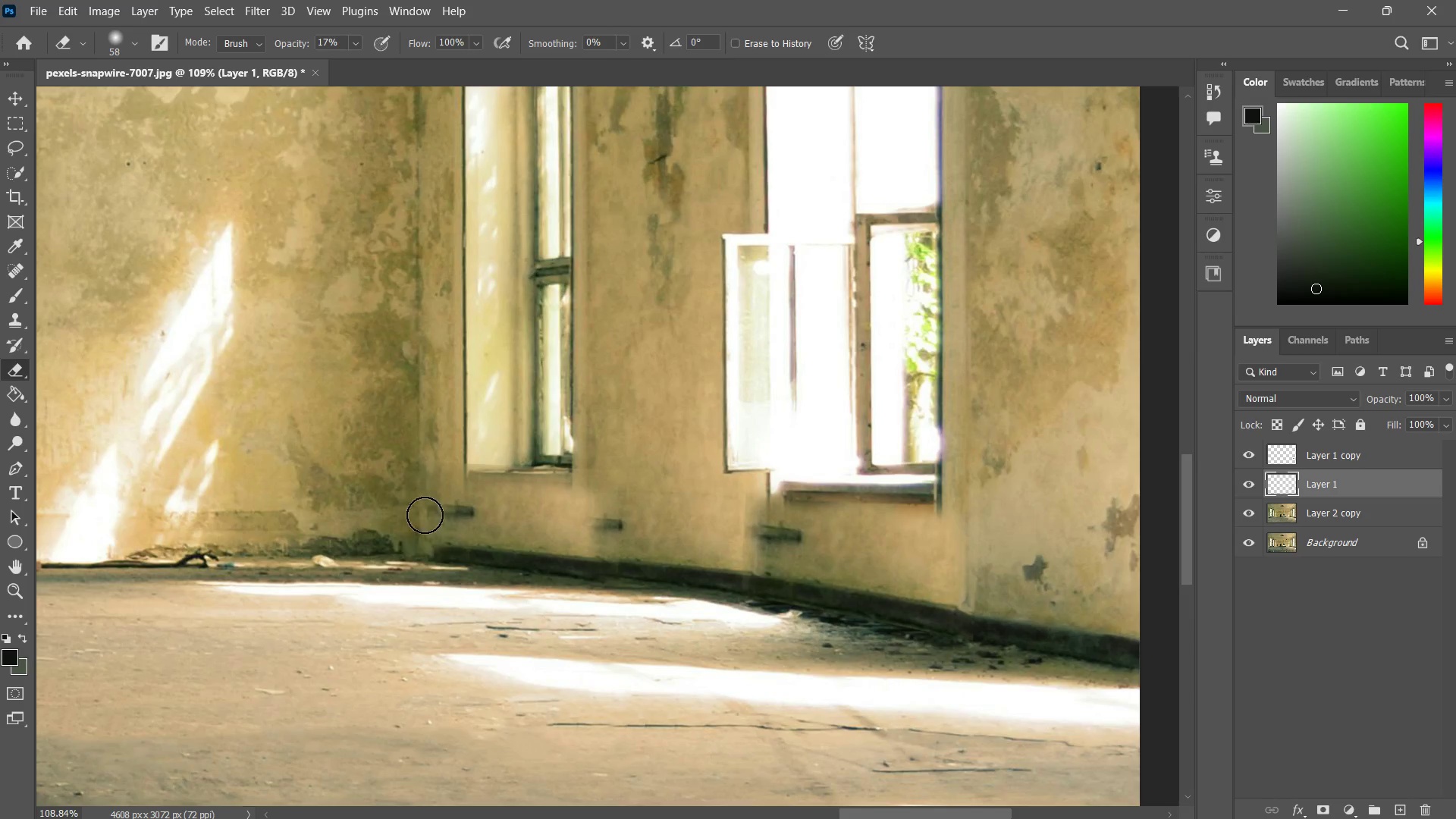 
left_click_drag(start_coordinate=[420, 495], to_coordinate=[429, 527])
 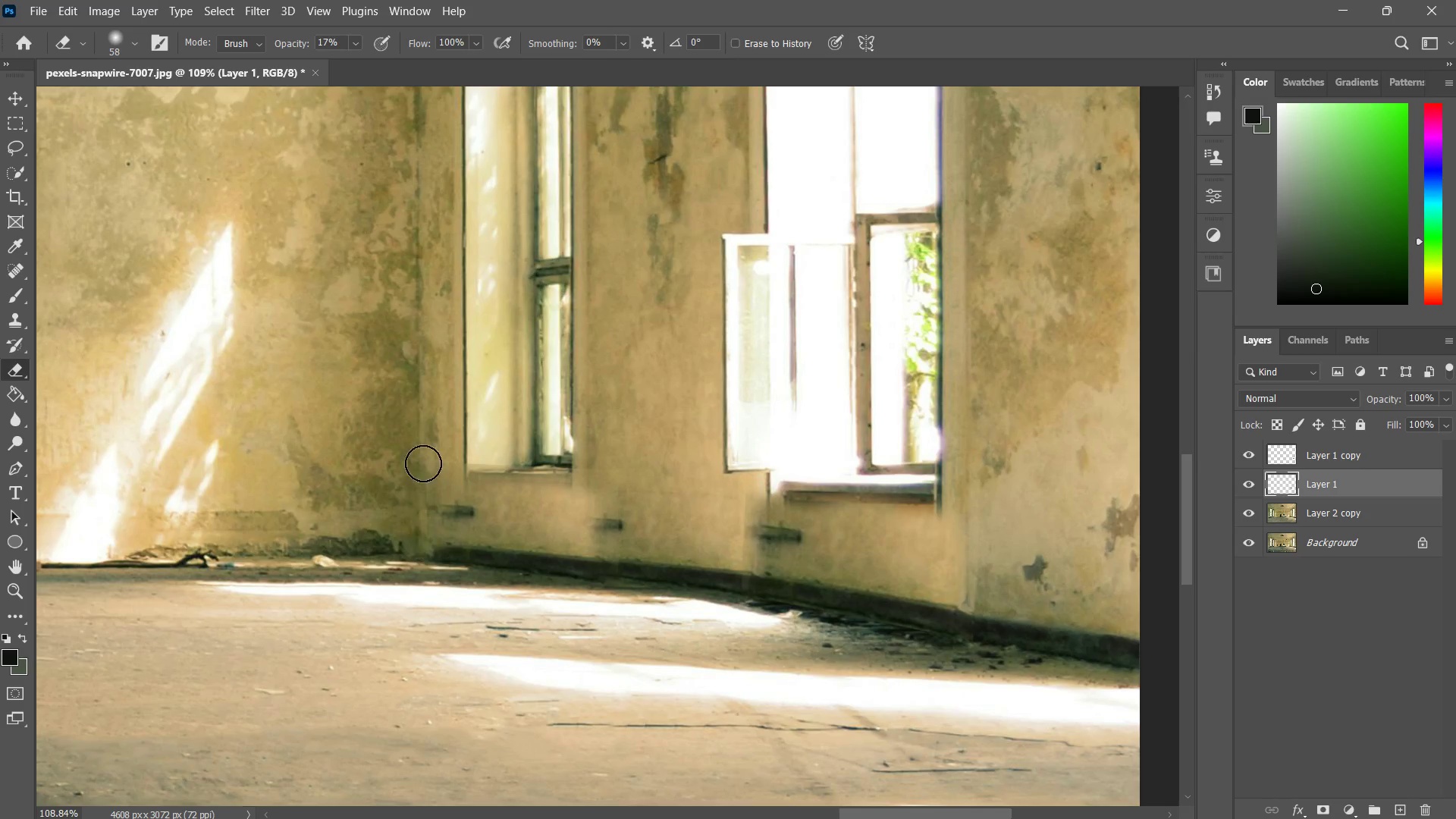 
left_click_drag(start_coordinate=[423, 462], to_coordinate=[431, 485])
 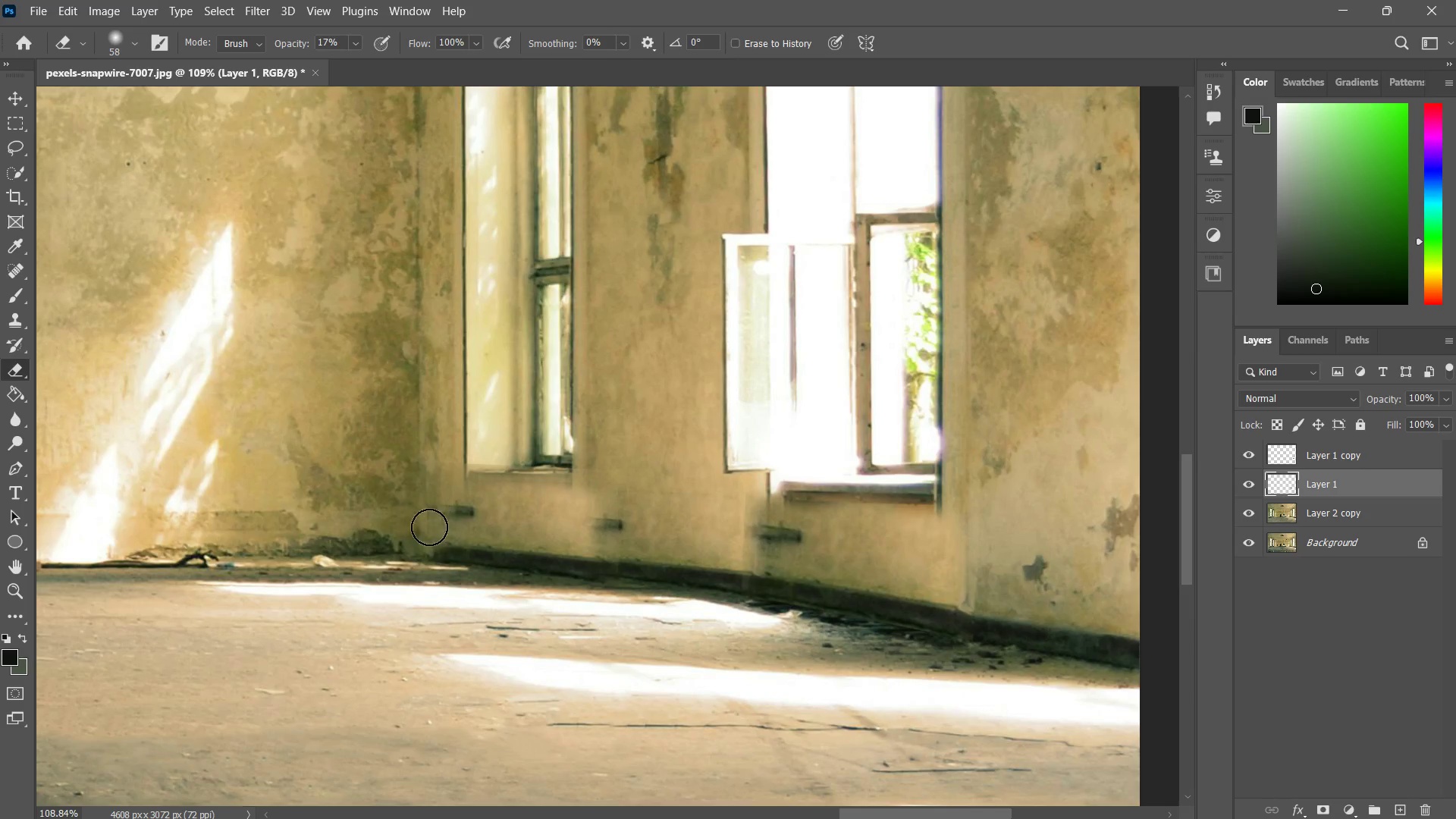 
left_click_drag(start_coordinate=[431, 463], to_coordinate=[424, 506])
 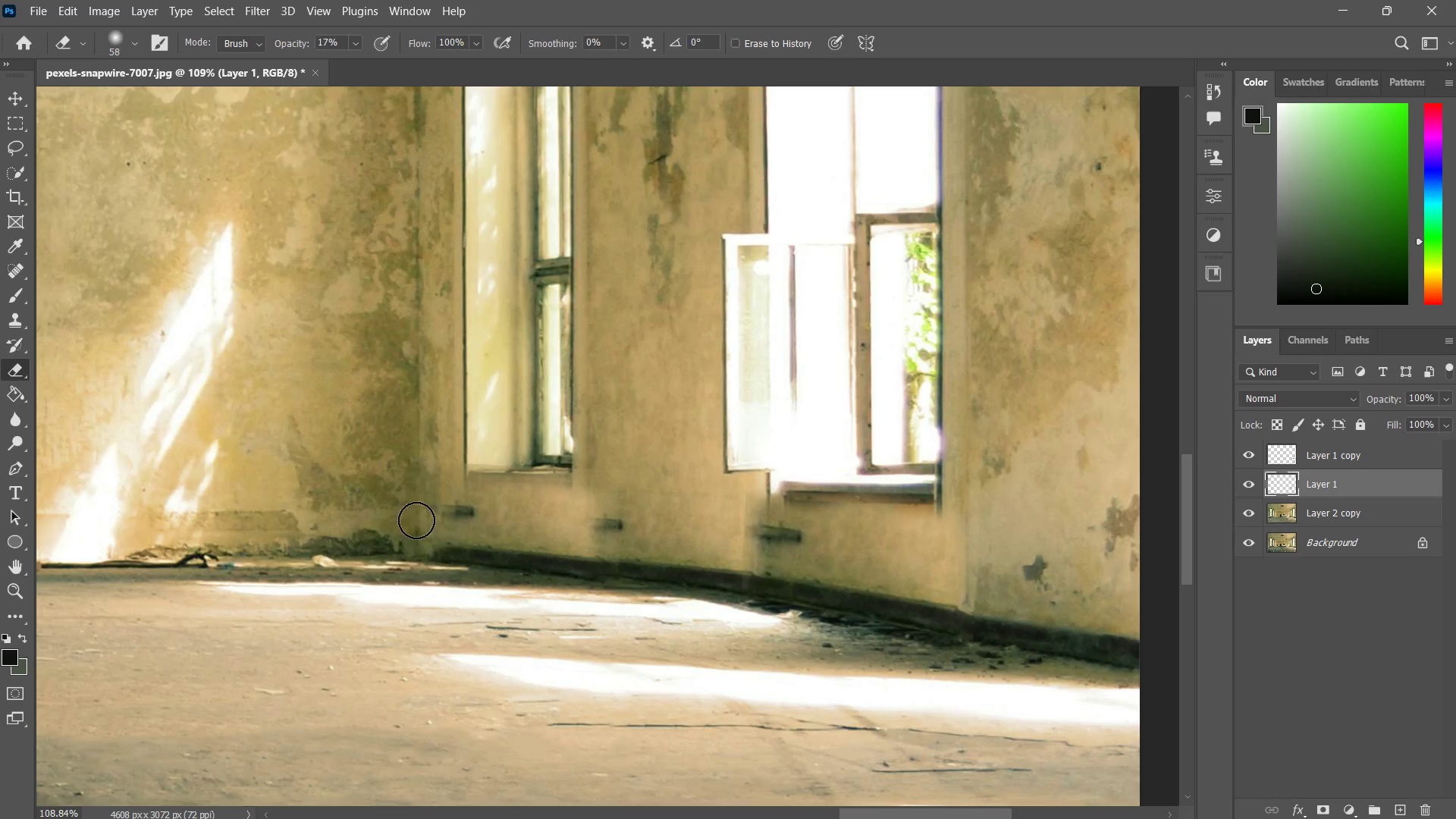 
left_click_drag(start_coordinate=[416, 478], to_coordinate=[416, 535])
 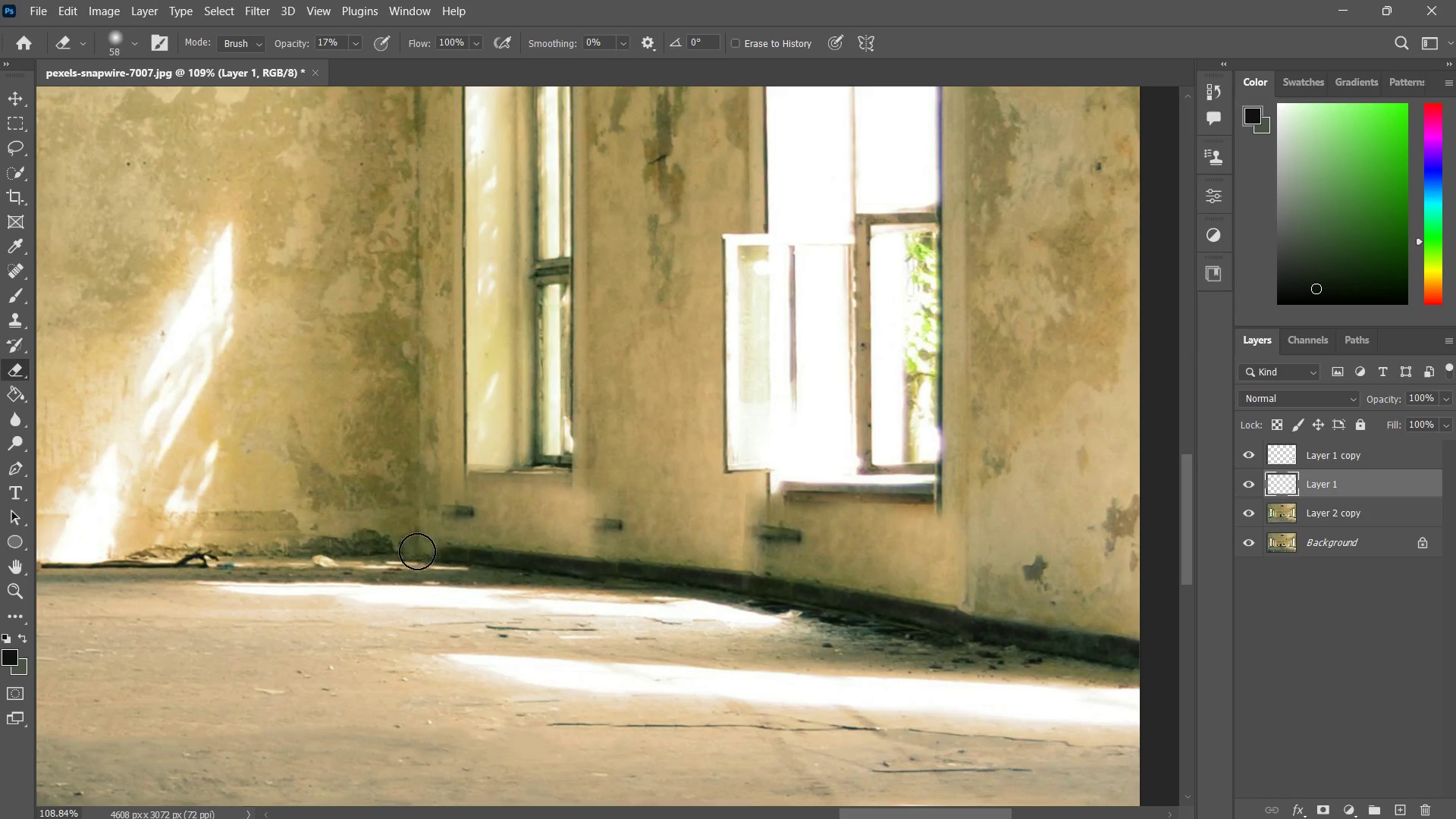 
left_click_drag(start_coordinate=[410, 511], to_coordinate=[419, 570])
 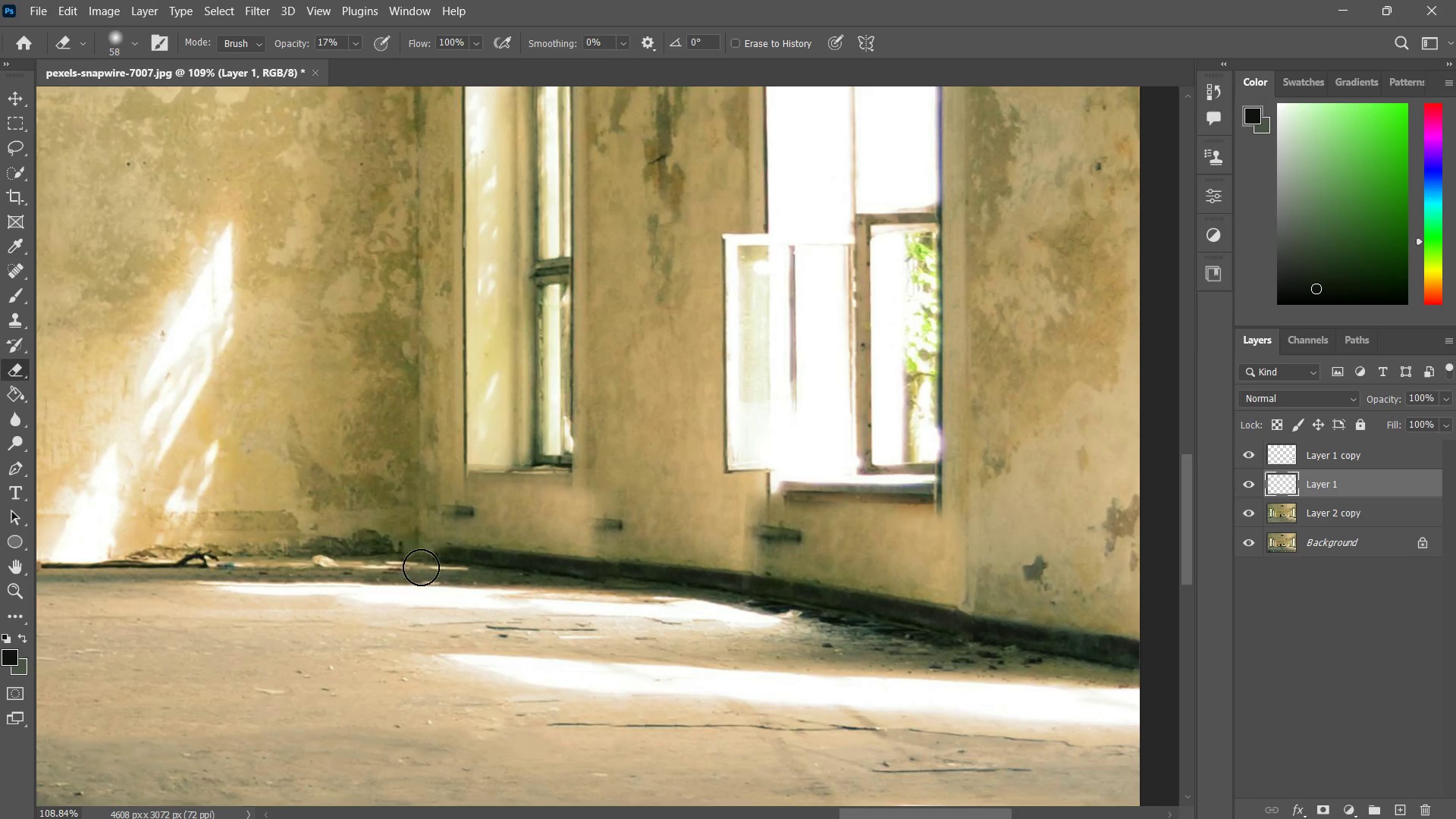 
left_click_drag(start_coordinate=[417, 556], to_coordinate=[422, 573])
 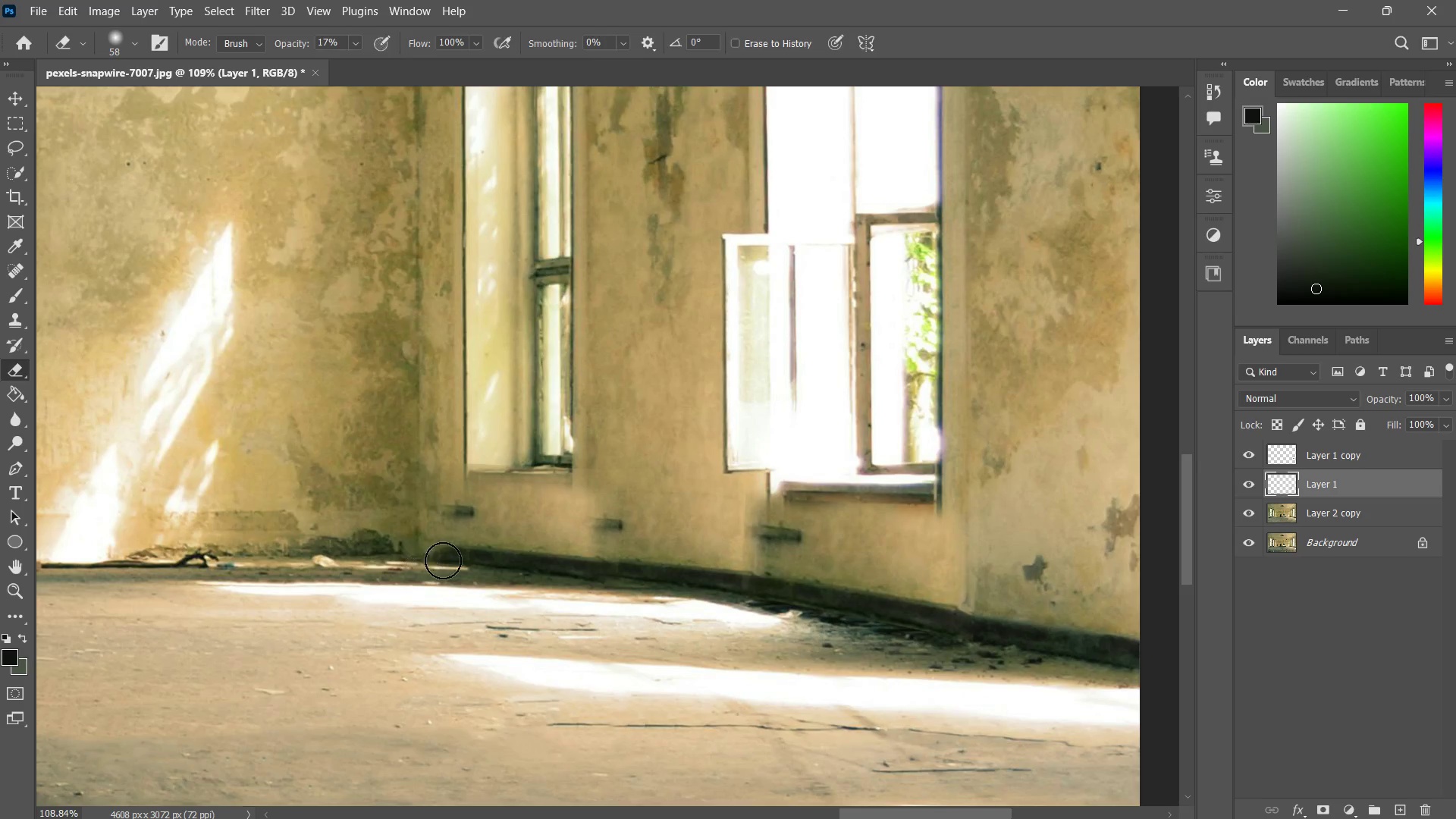 
type(zz)
 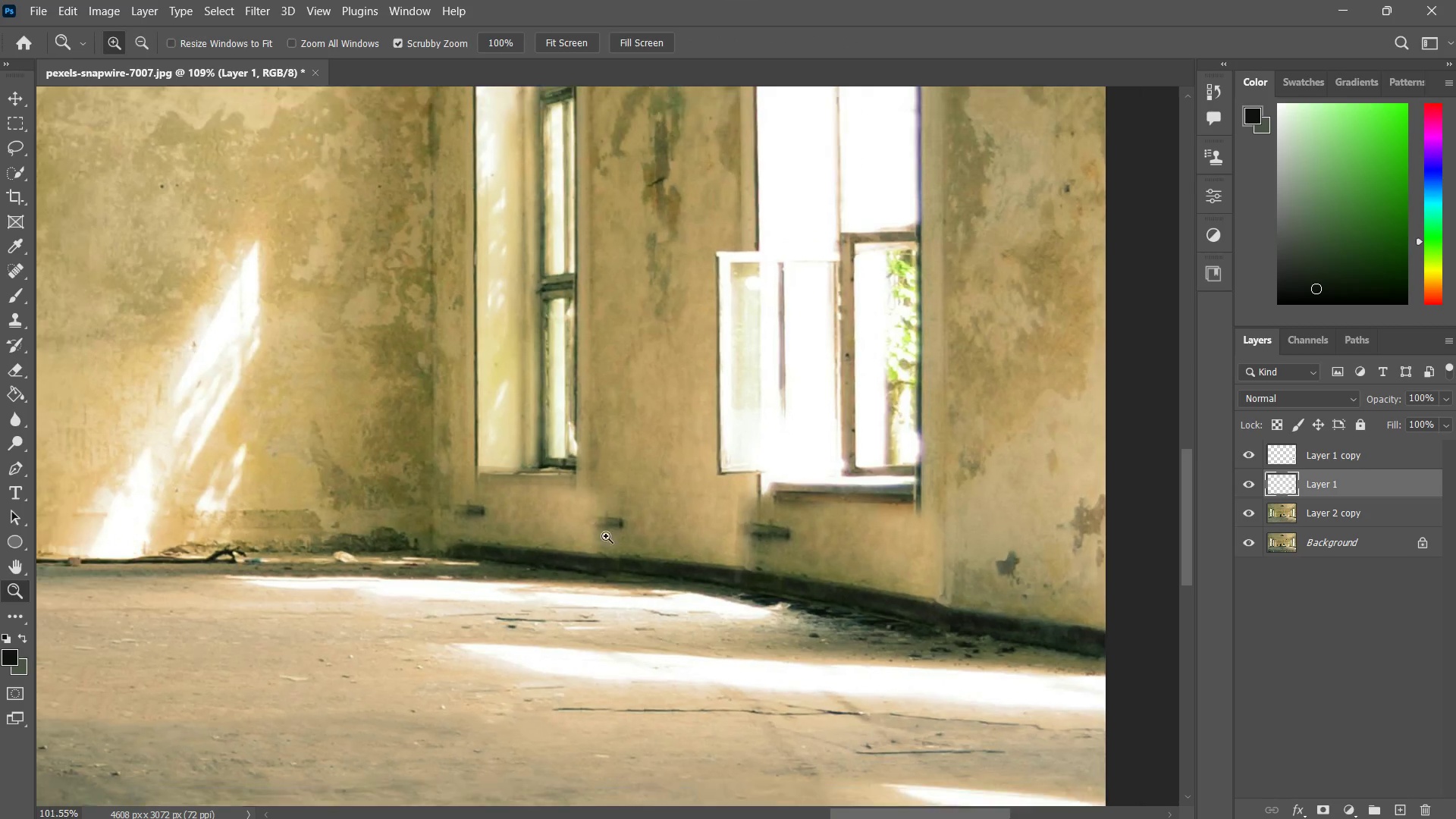 
left_click_drag(start_coordinate=[638, 500], to_coordinate=[594, 548])
 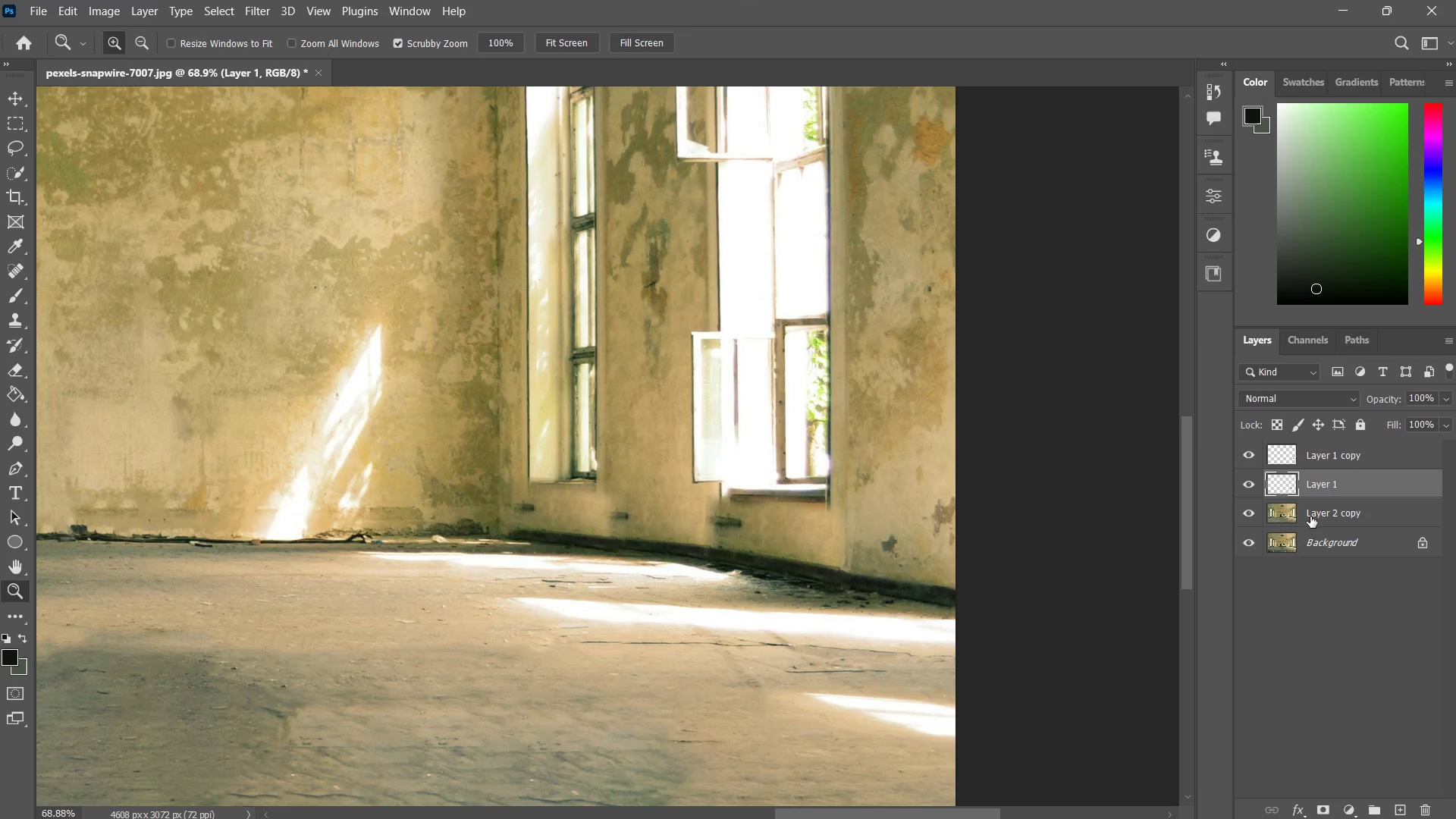 
left_click([1314, 511])
 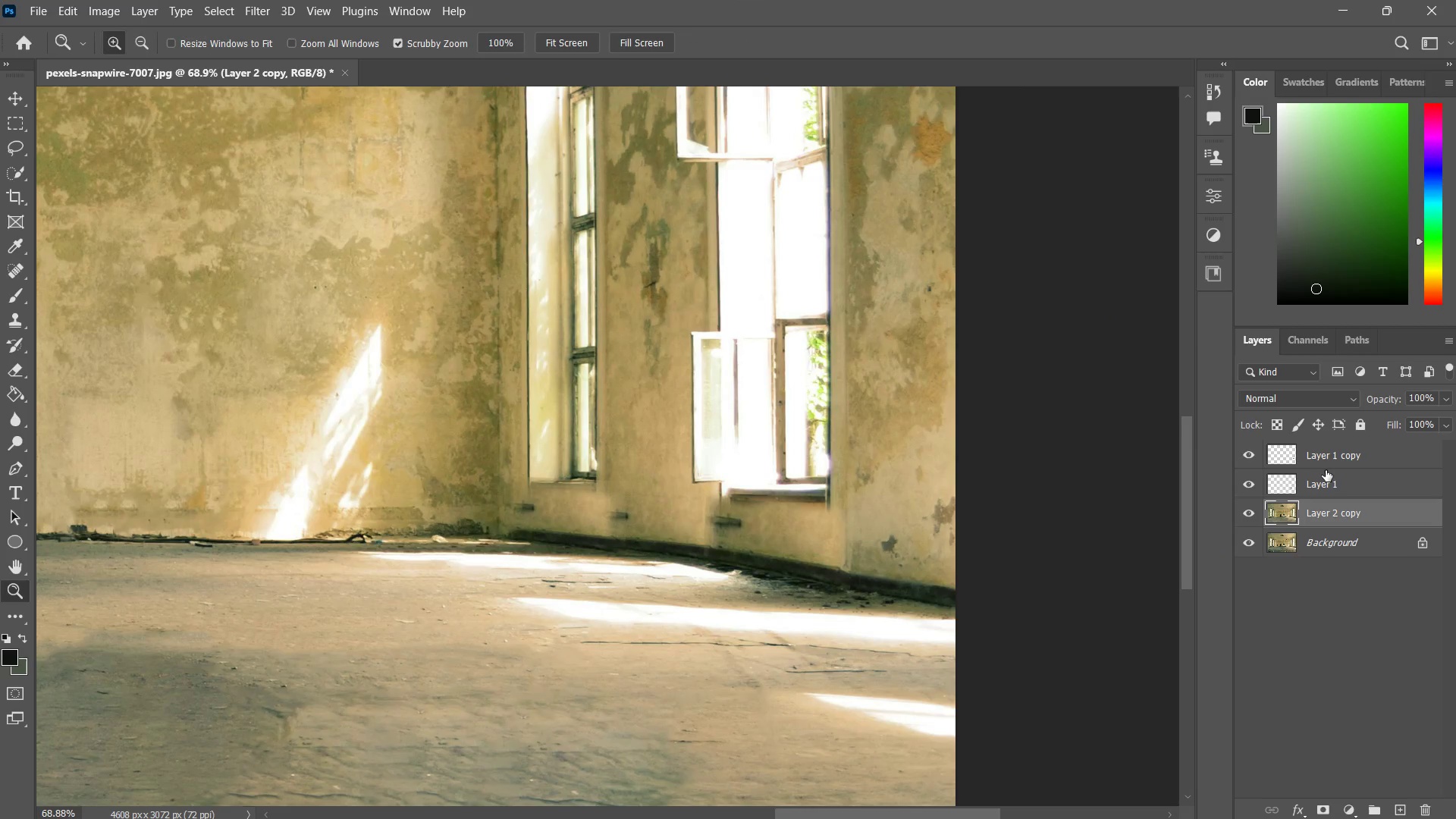 
hold_key(key=ShiftLeft, duration=0.58)
double_click([1326, 469])
 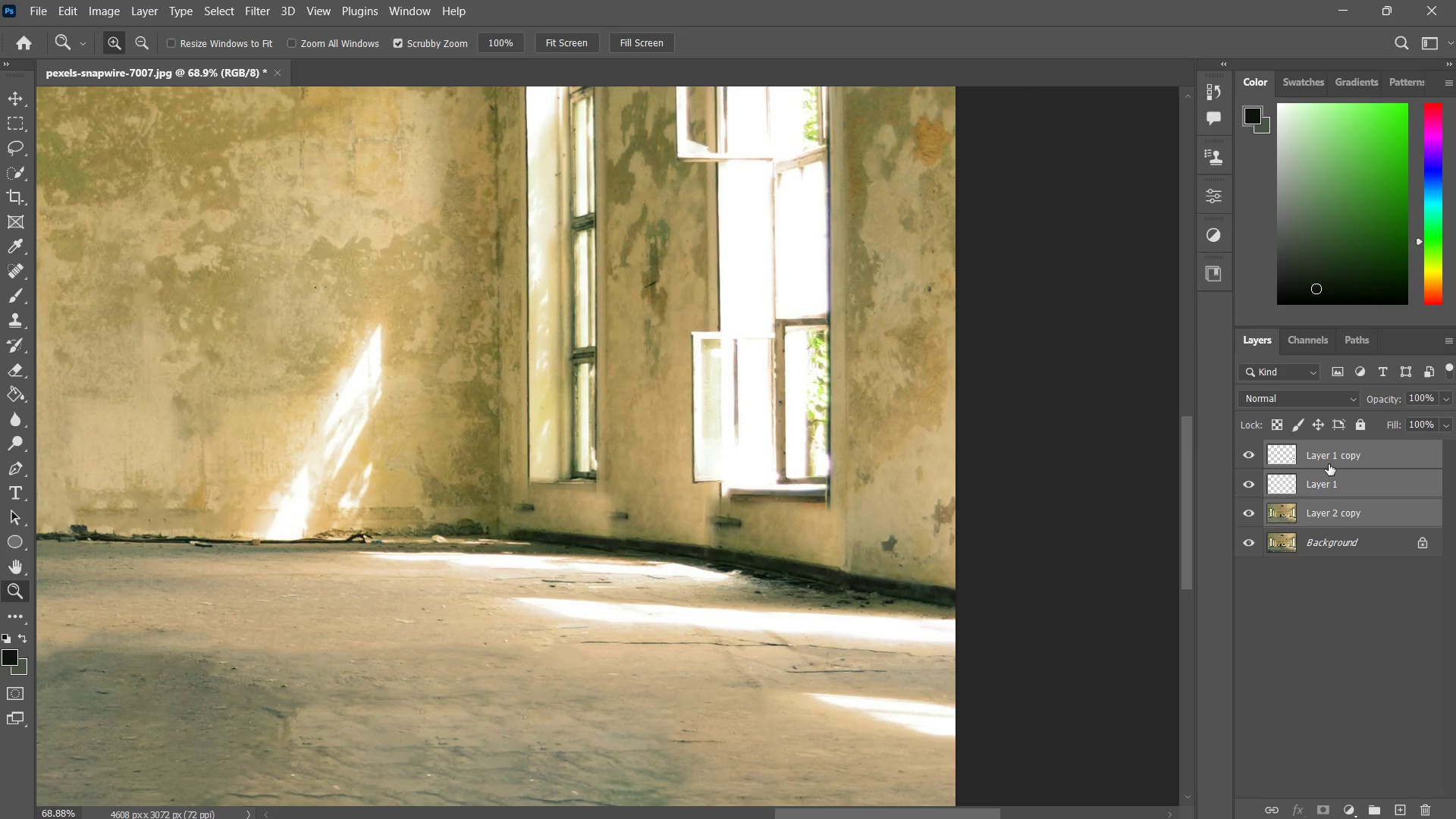 
key(Control+ControlLeft)
 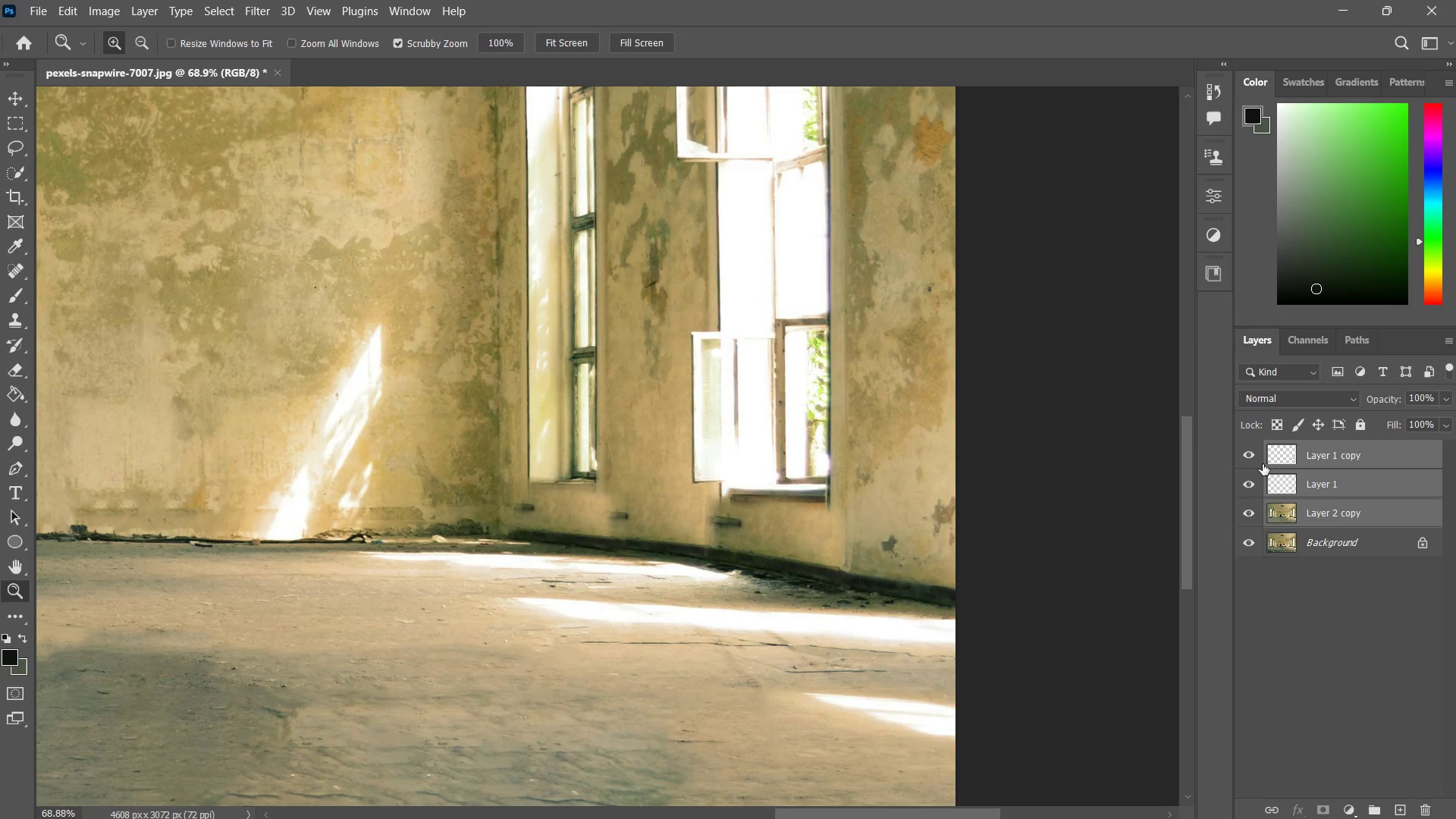 
key(Control+E)
 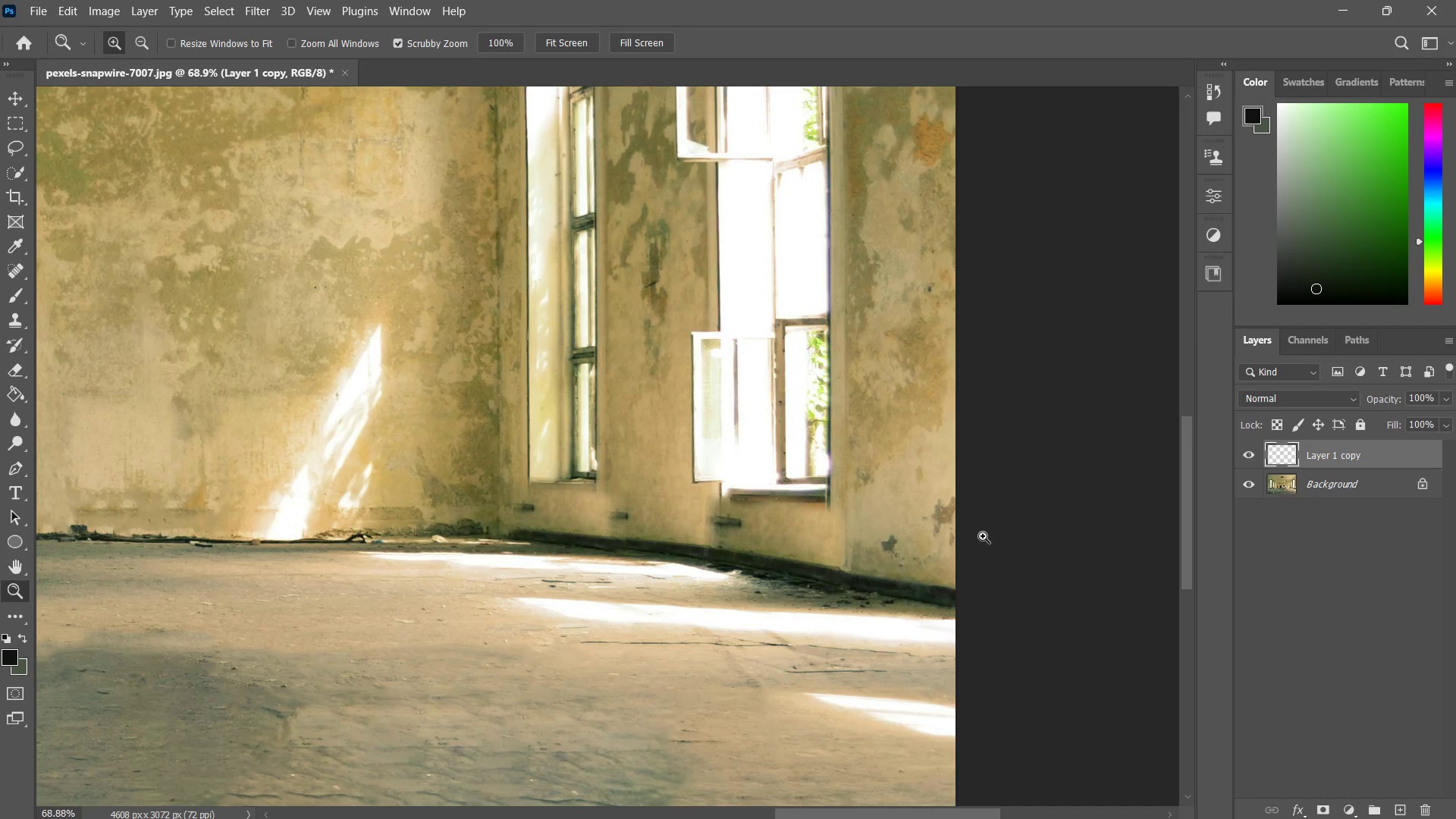 
type(zz)
 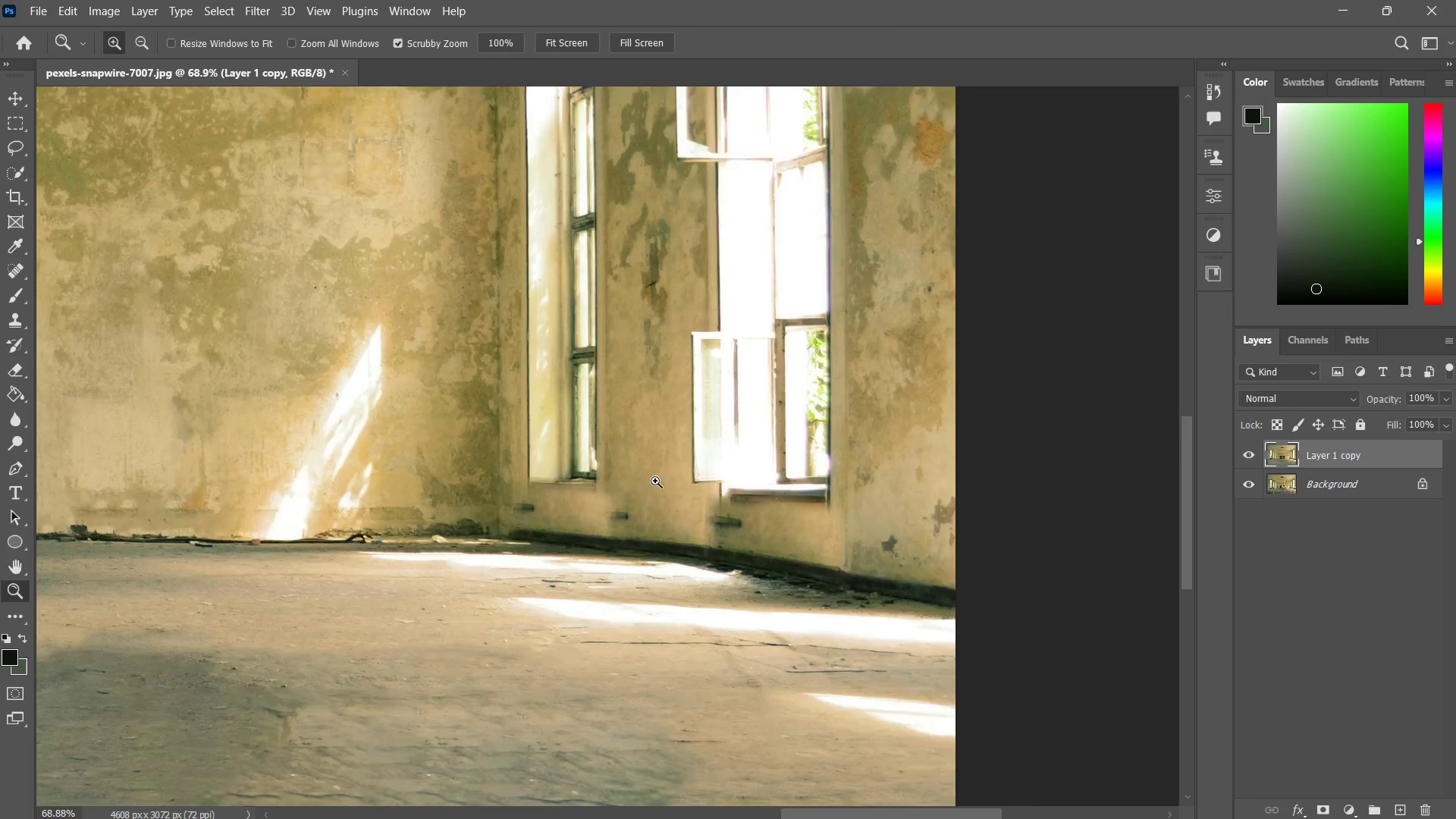 
left_click_drag(start_coordinate=[640, 485], to_coordinate=[696, 453])
 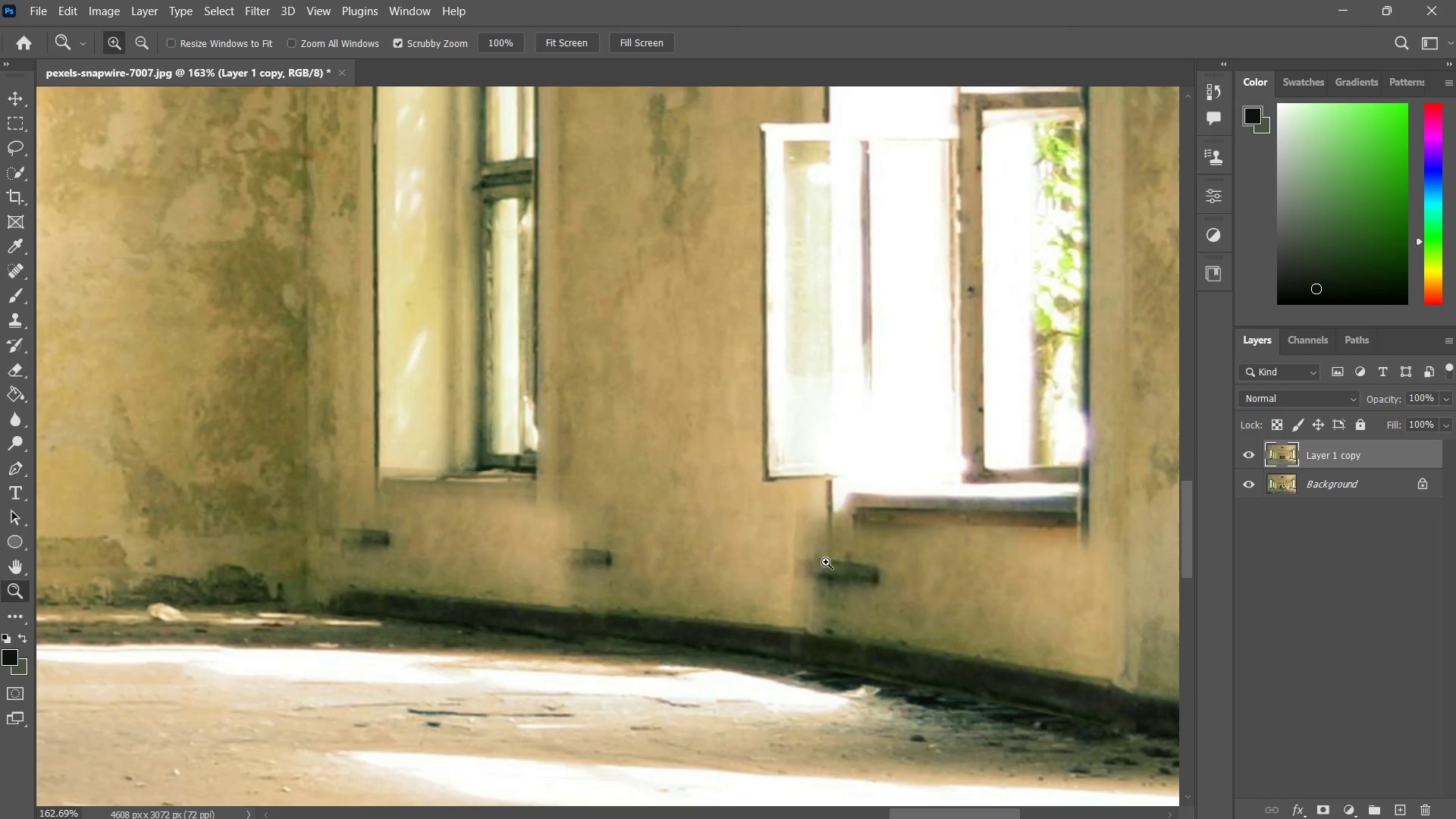 
key(J)
 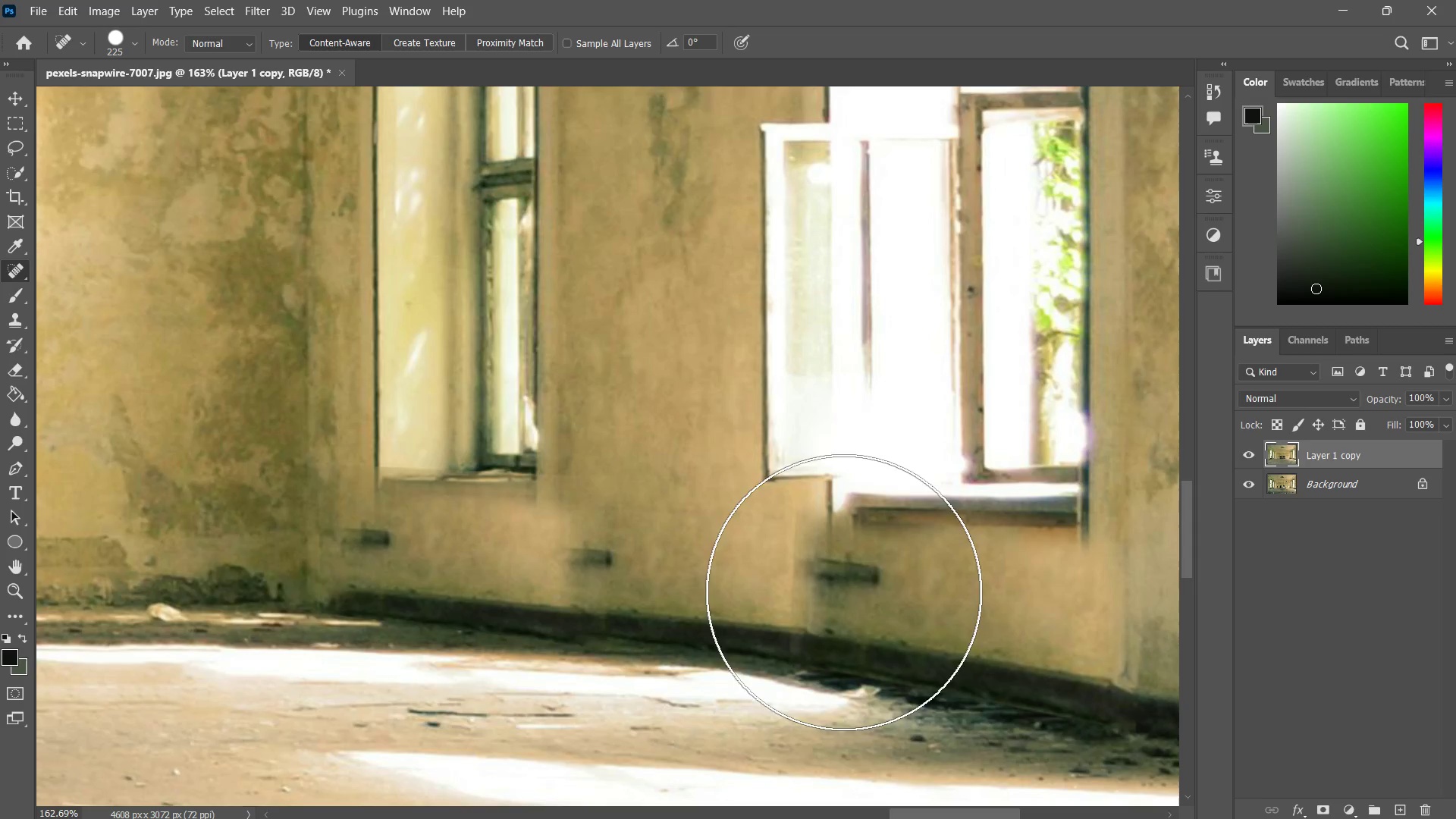 
hold_key(key=AltLeft, duration=0.55)
 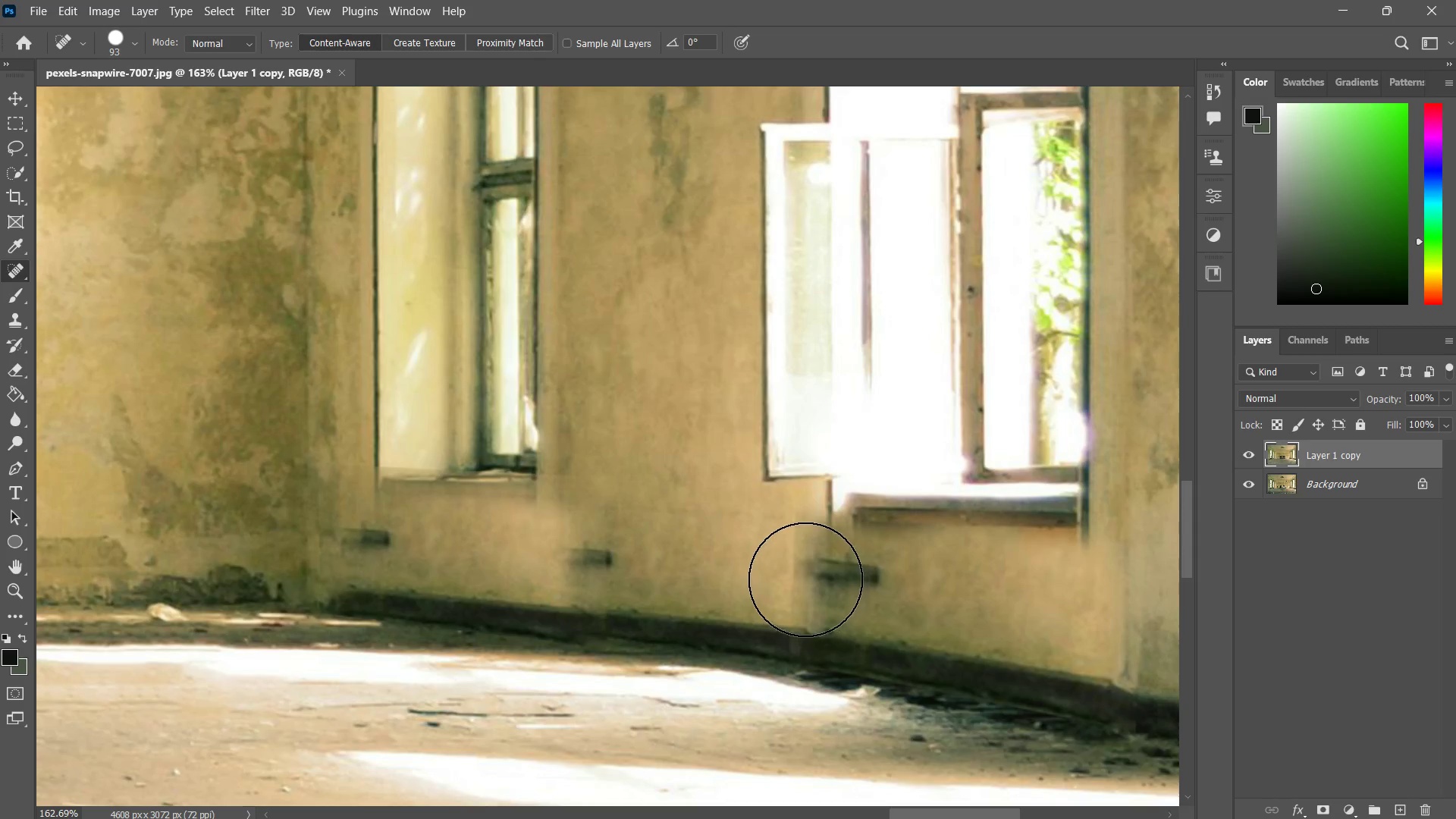 
left_click_drag(start_coordinate=[805, 579], to_coordinate=[847, 585])
 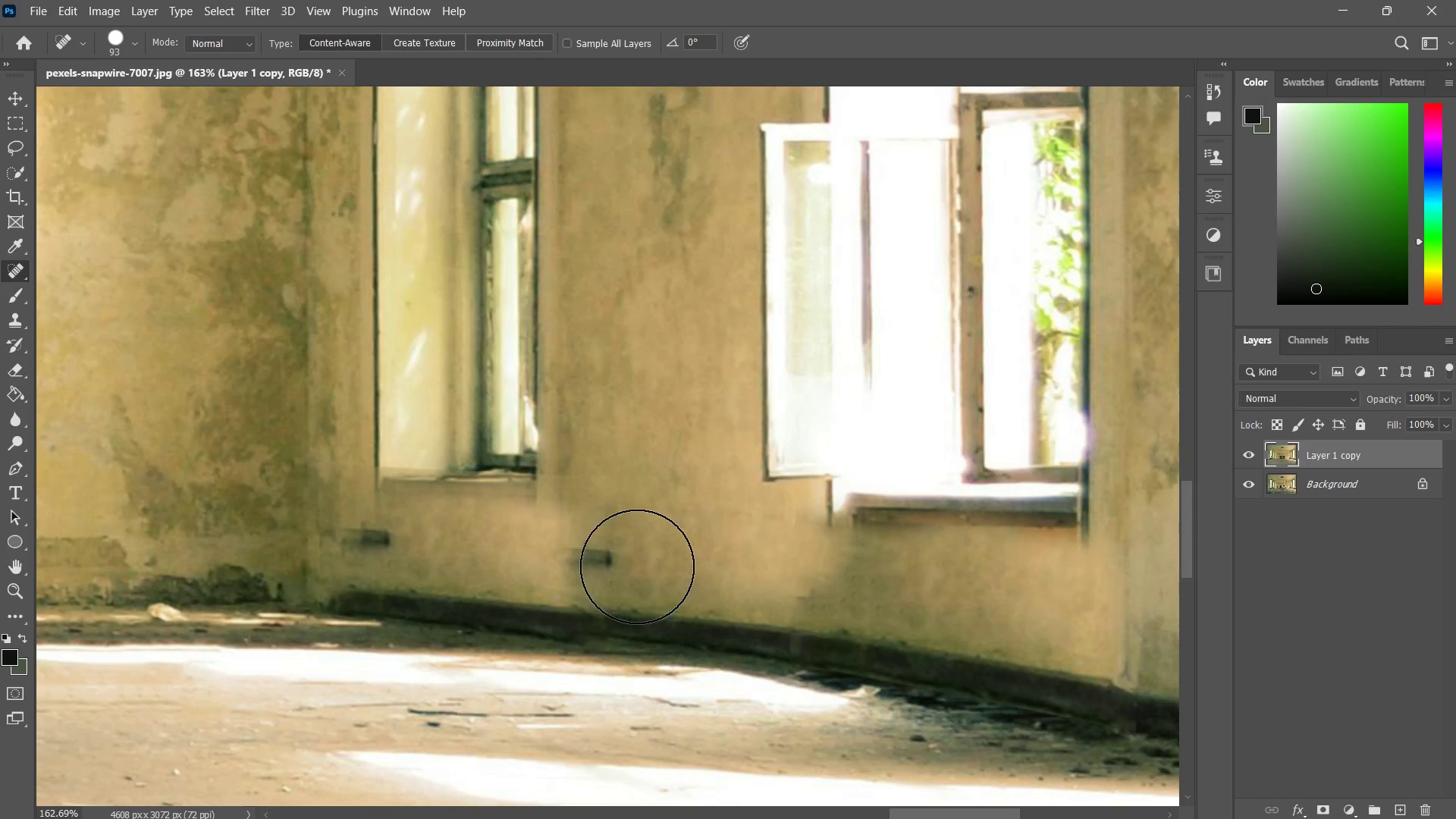 
hold_key(key=AltLeft, duration=0.56)
 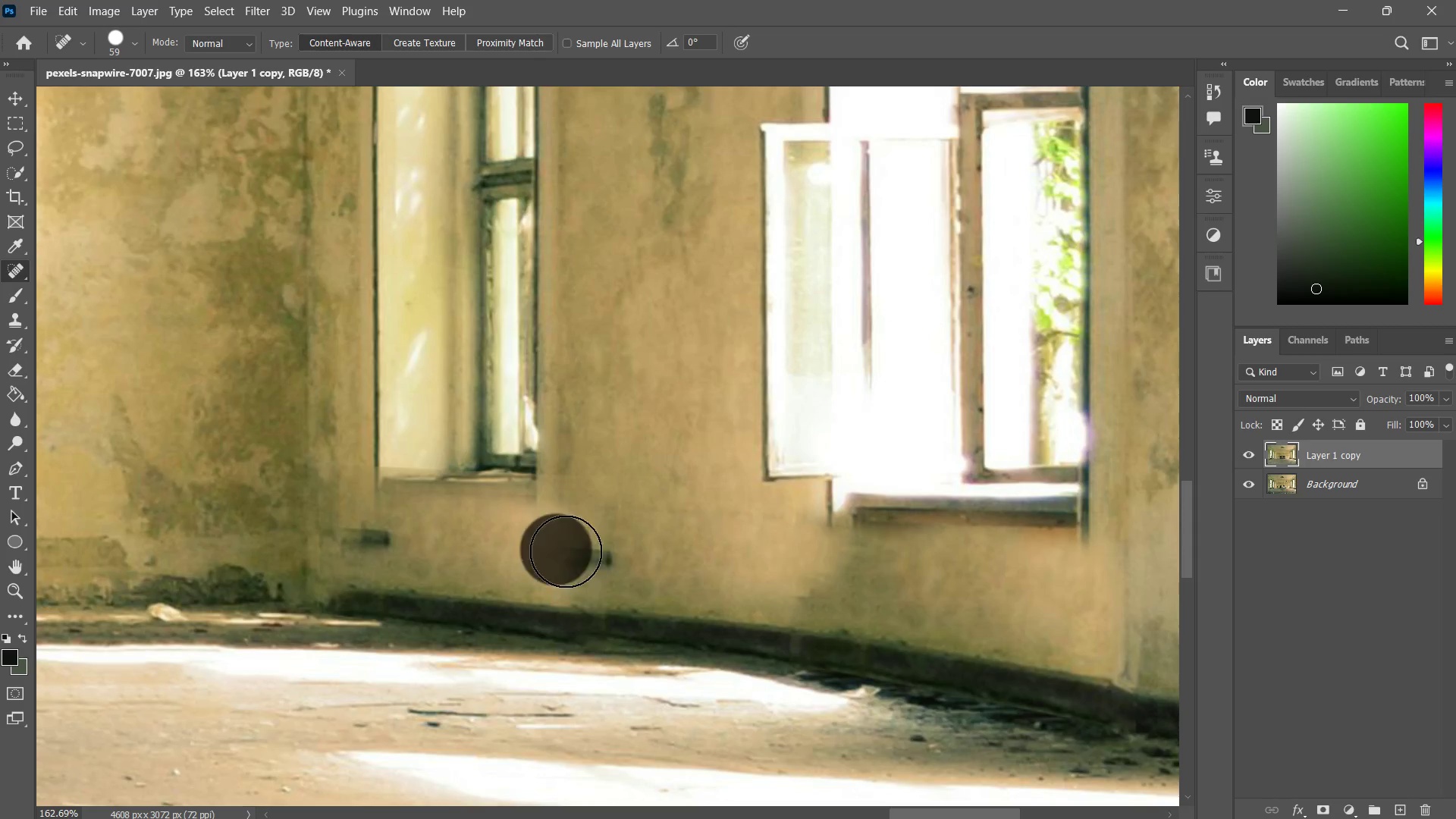 
left_click_drag(start_coordinate=[556, 550], to_coordinate=[629, 553])
 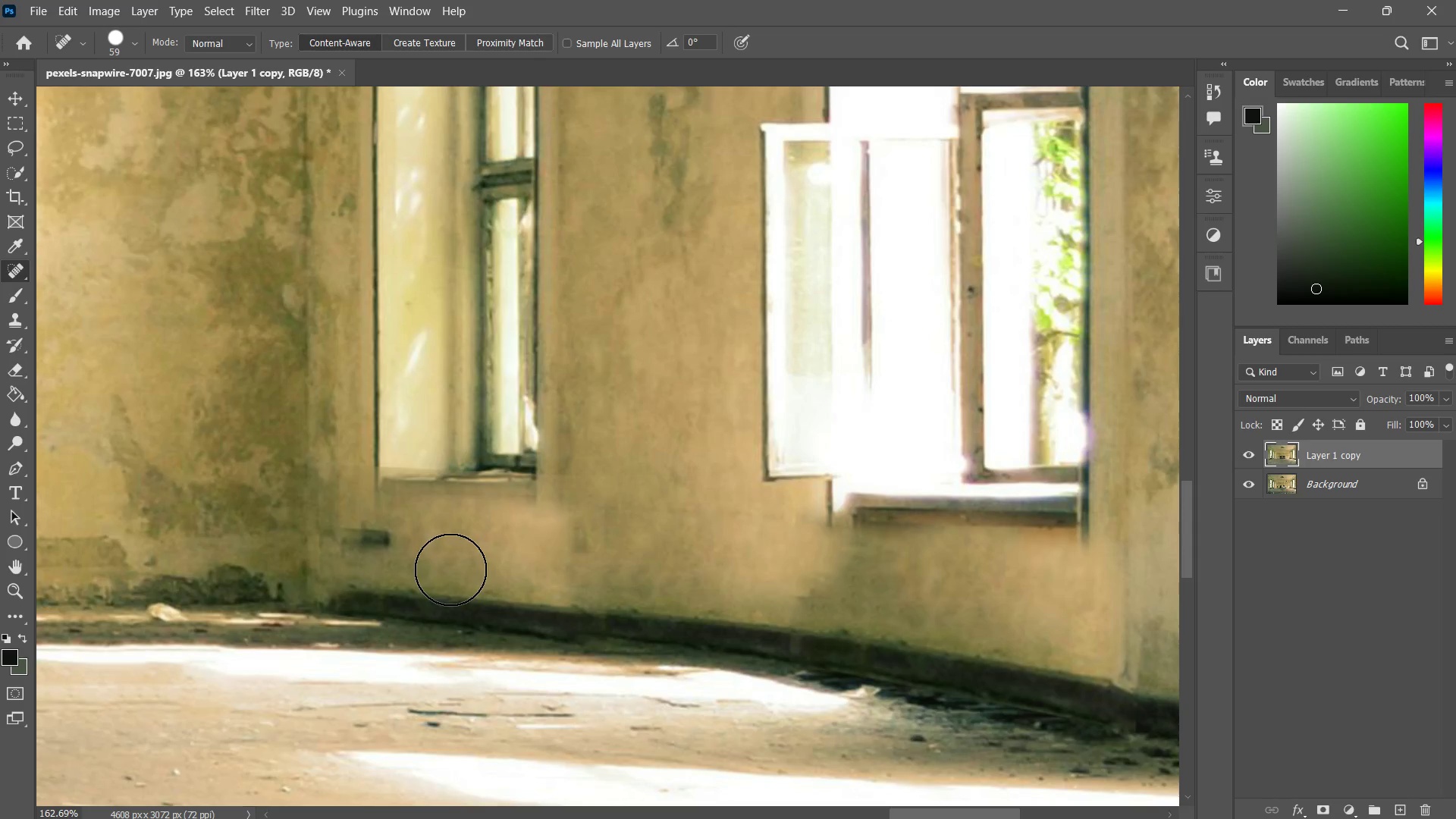 
hold_key(key=Space, duration=0.5)
 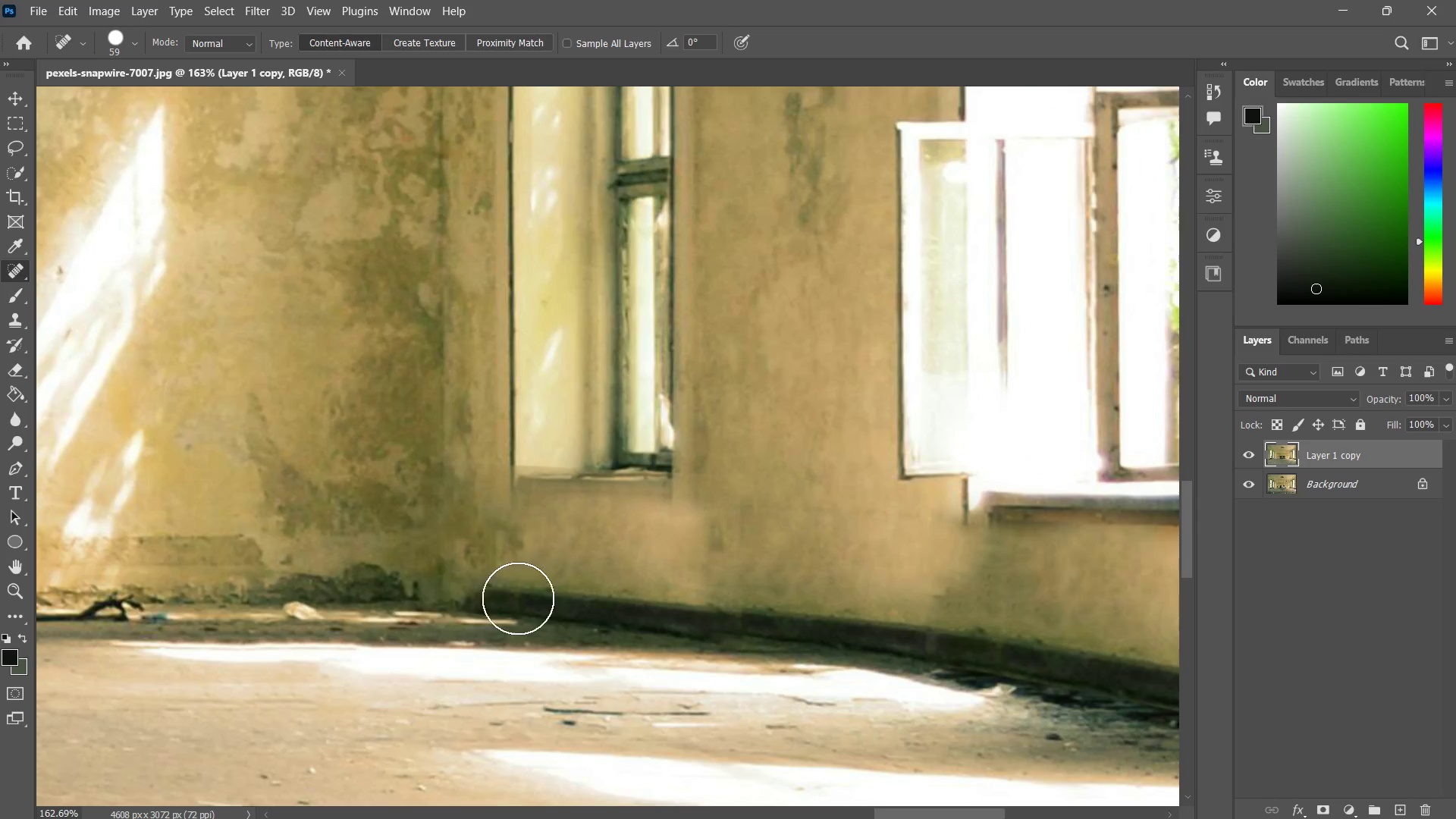 
left_click_drag(start_coordinate=[484, 555], to_coordinate=[620, 554])
 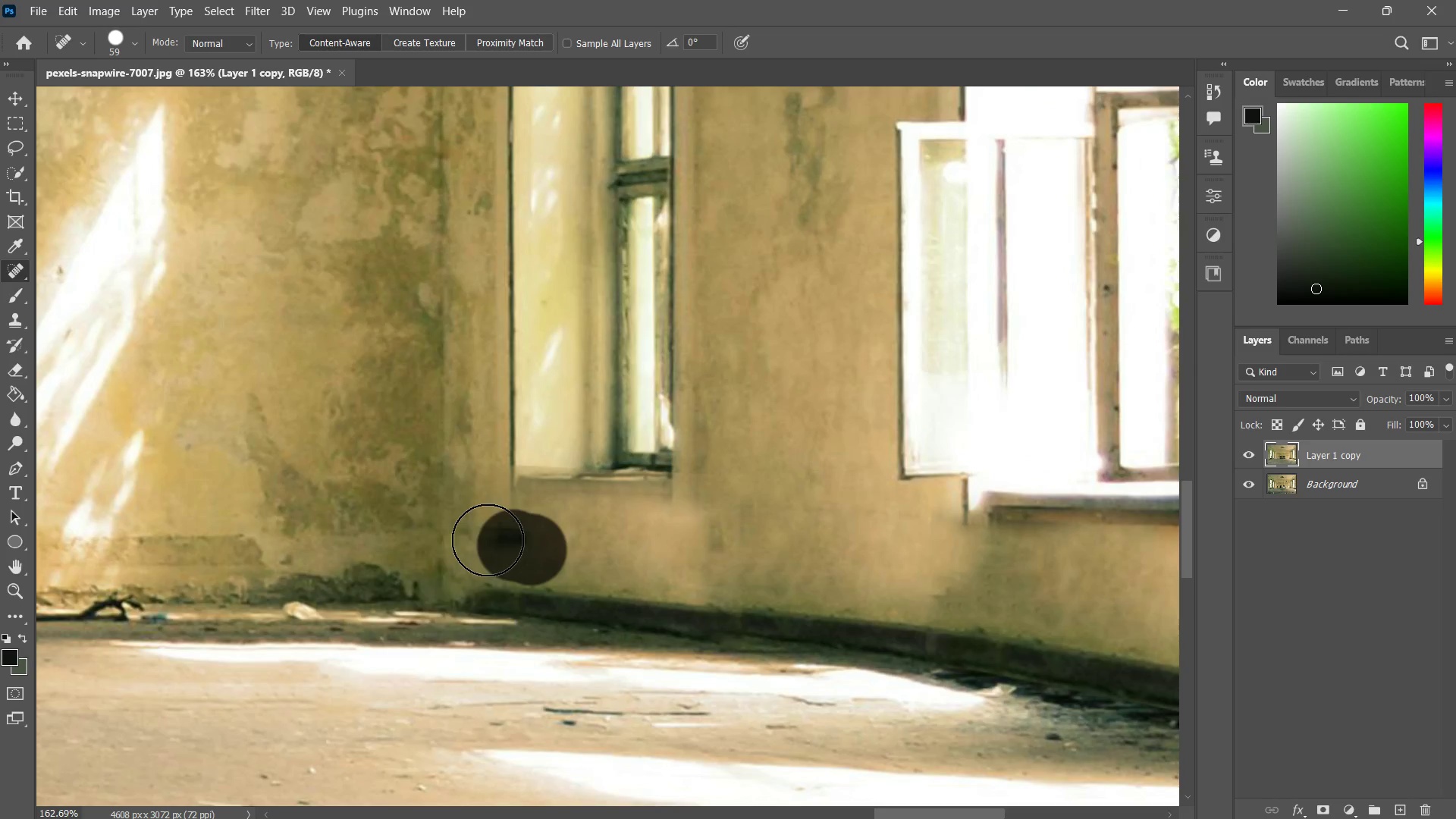 
left_click_drag(start_coordinate=[531, 550], to_coordinate=[453, 535])
 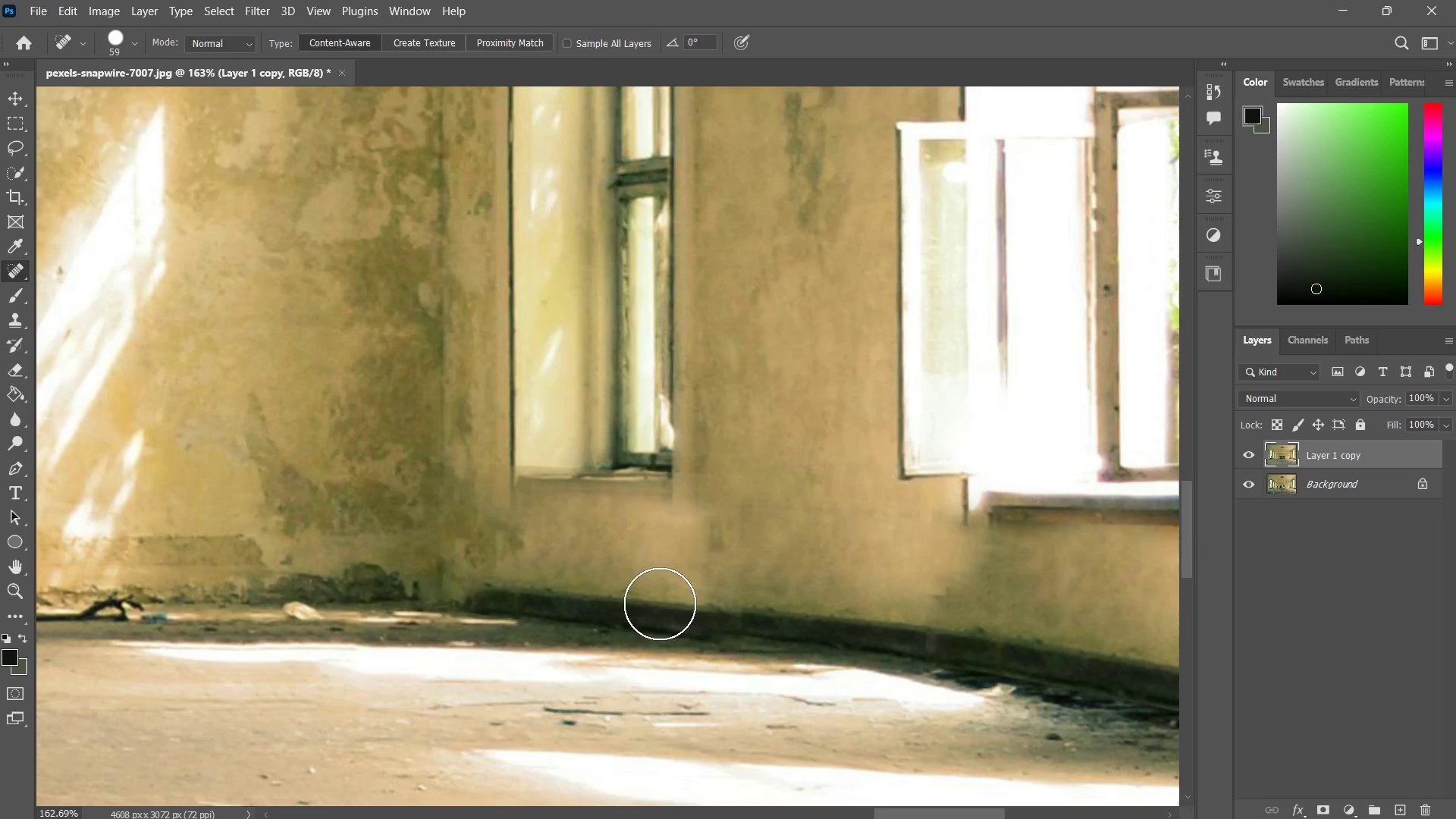 
type(zz z)
 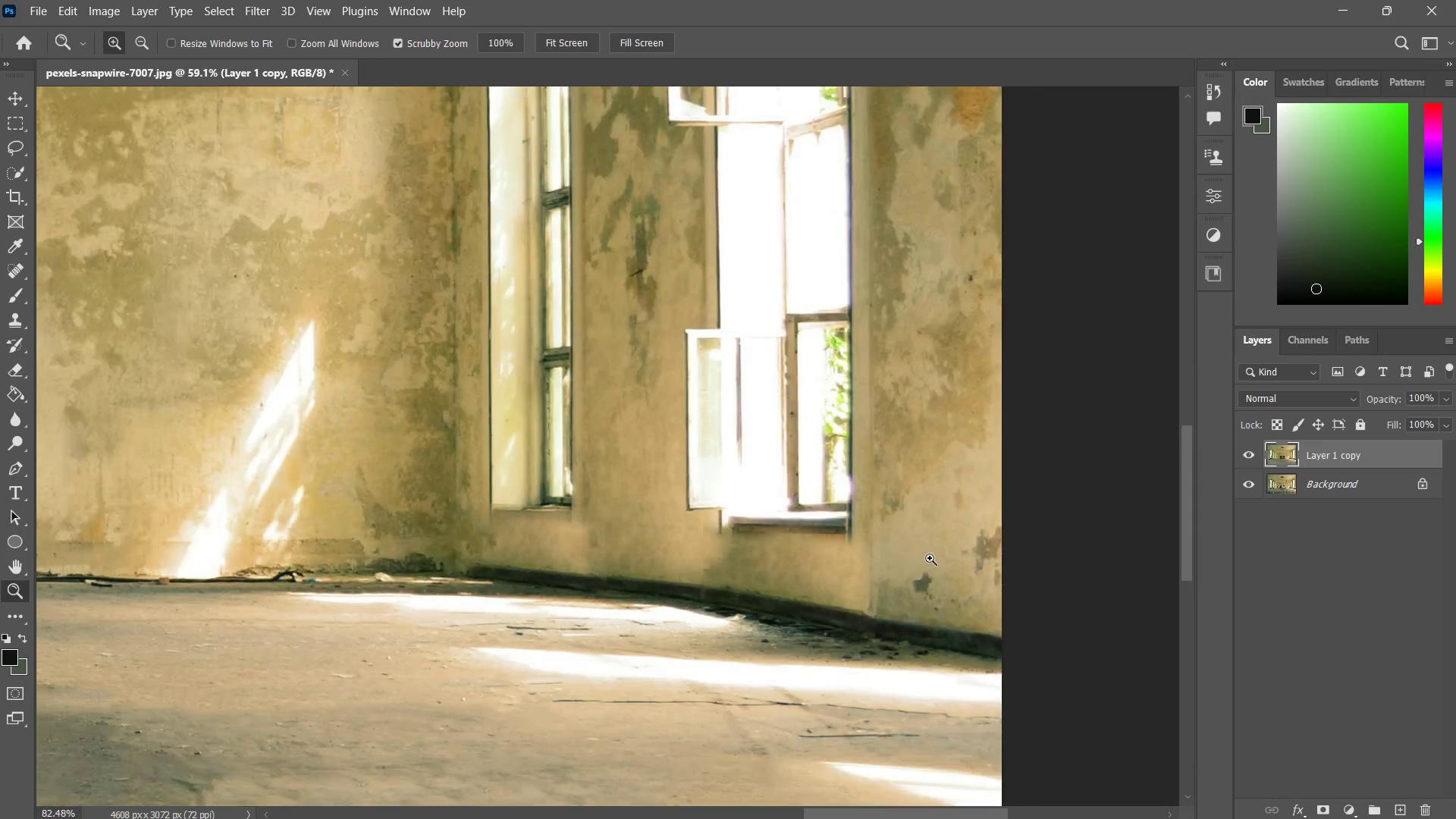 
left_click_drag(start_coordinate=[654, 556], to_coordinate=[596, 610])
 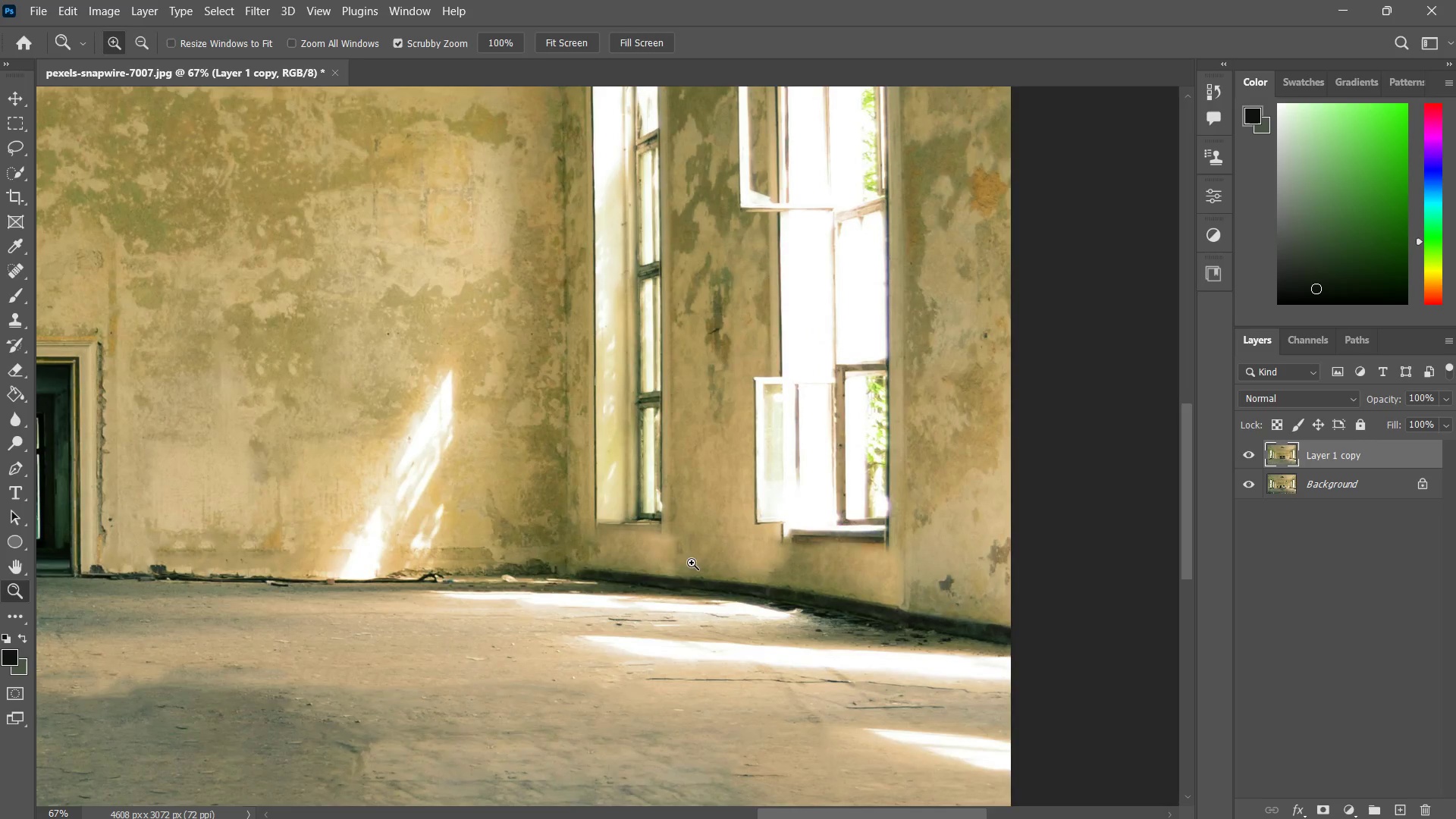 
left_click_drag(start_coordinate=[692, 563], to_coordinate=[679, 585])
 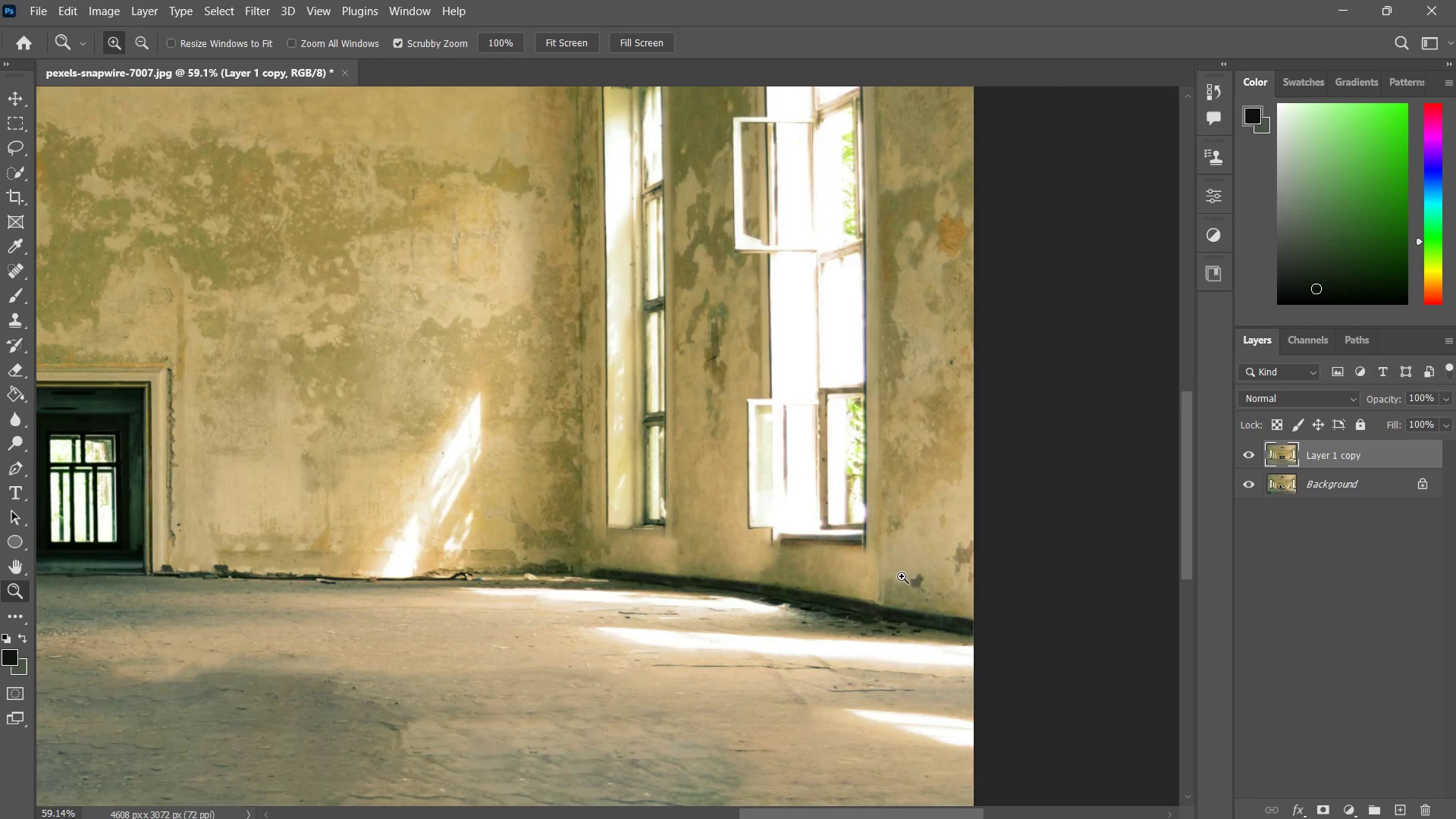 
left_click_drag(start_coordinate=[902, 576], to_coordinate=[916, 575])
 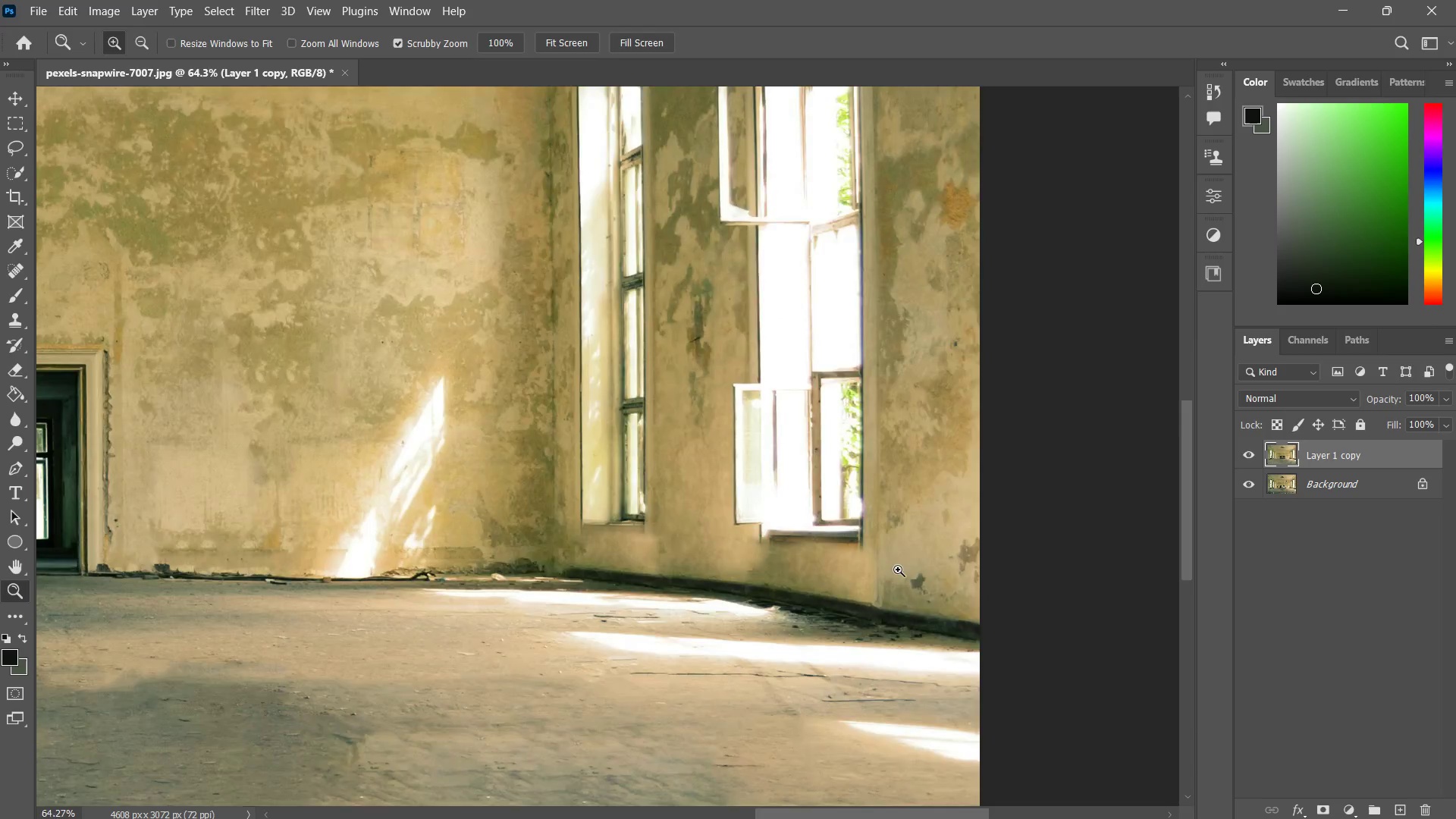 
left_click_drag(start_coordinate=[906, 562], to_coordinate=[868, 613])
 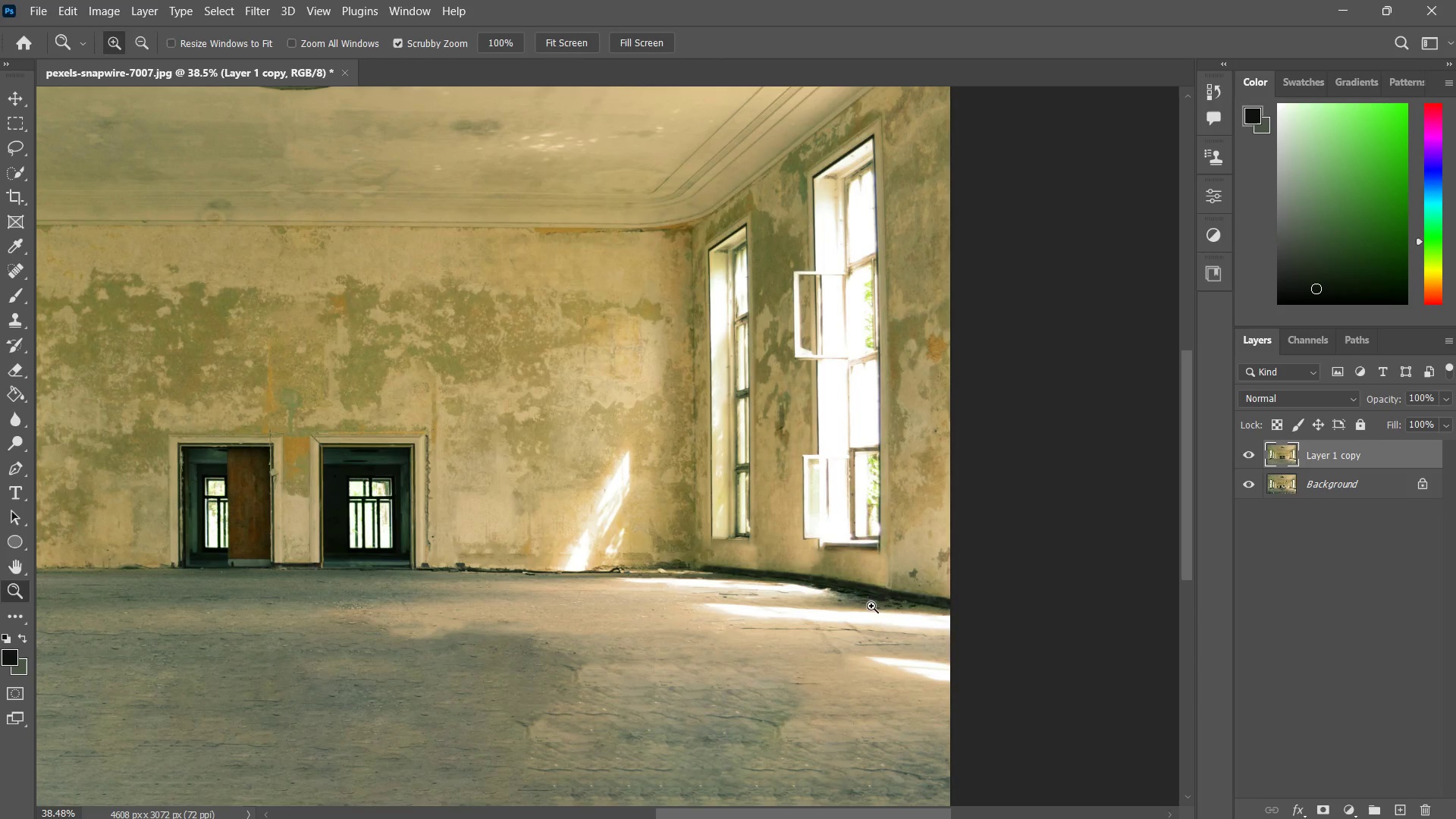 
left_click_drag(start_coordinate=[708, 505], to_coordinate=[689, 547])
 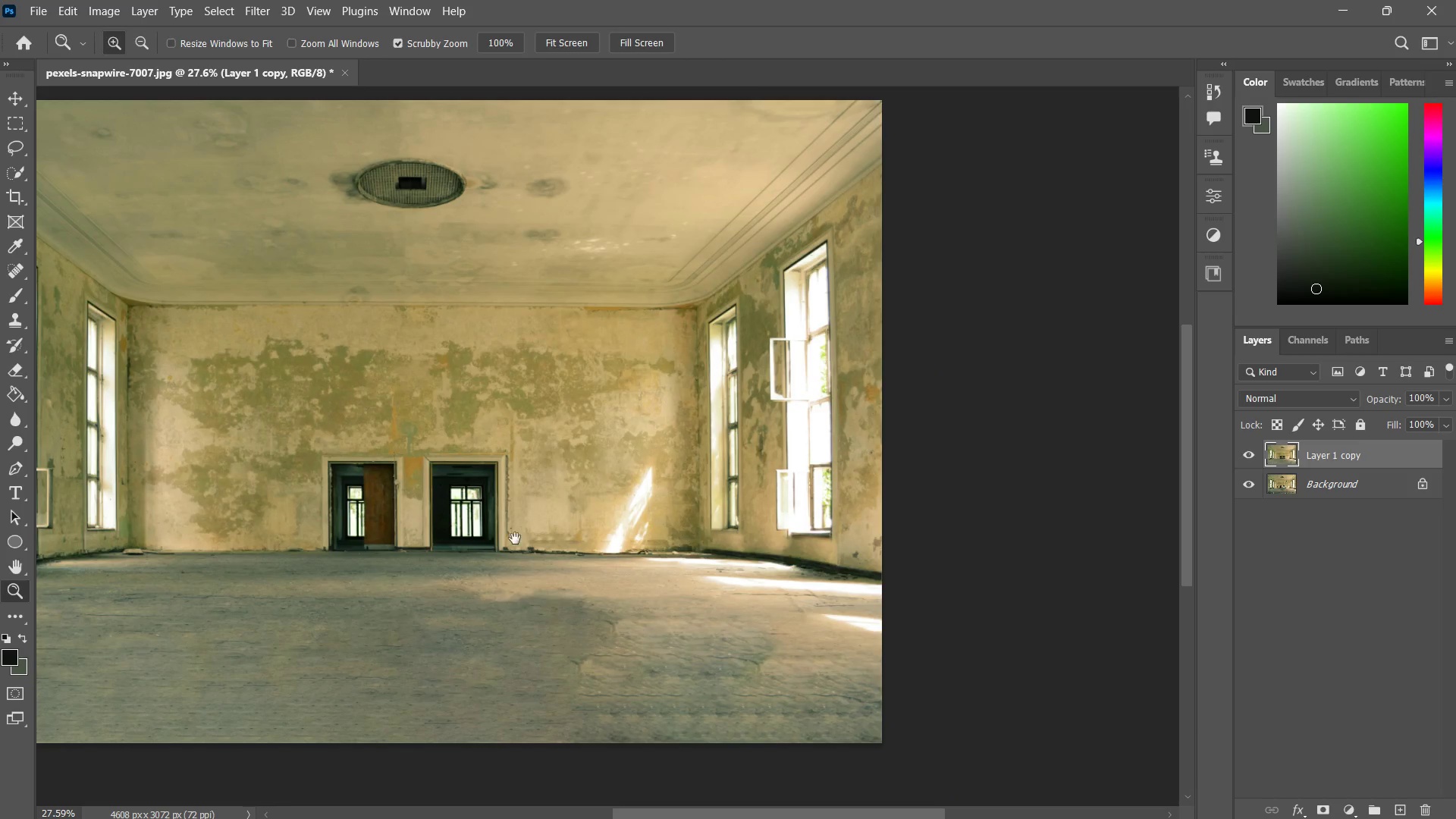 
hold_key(key=Space, duration=0.59)
 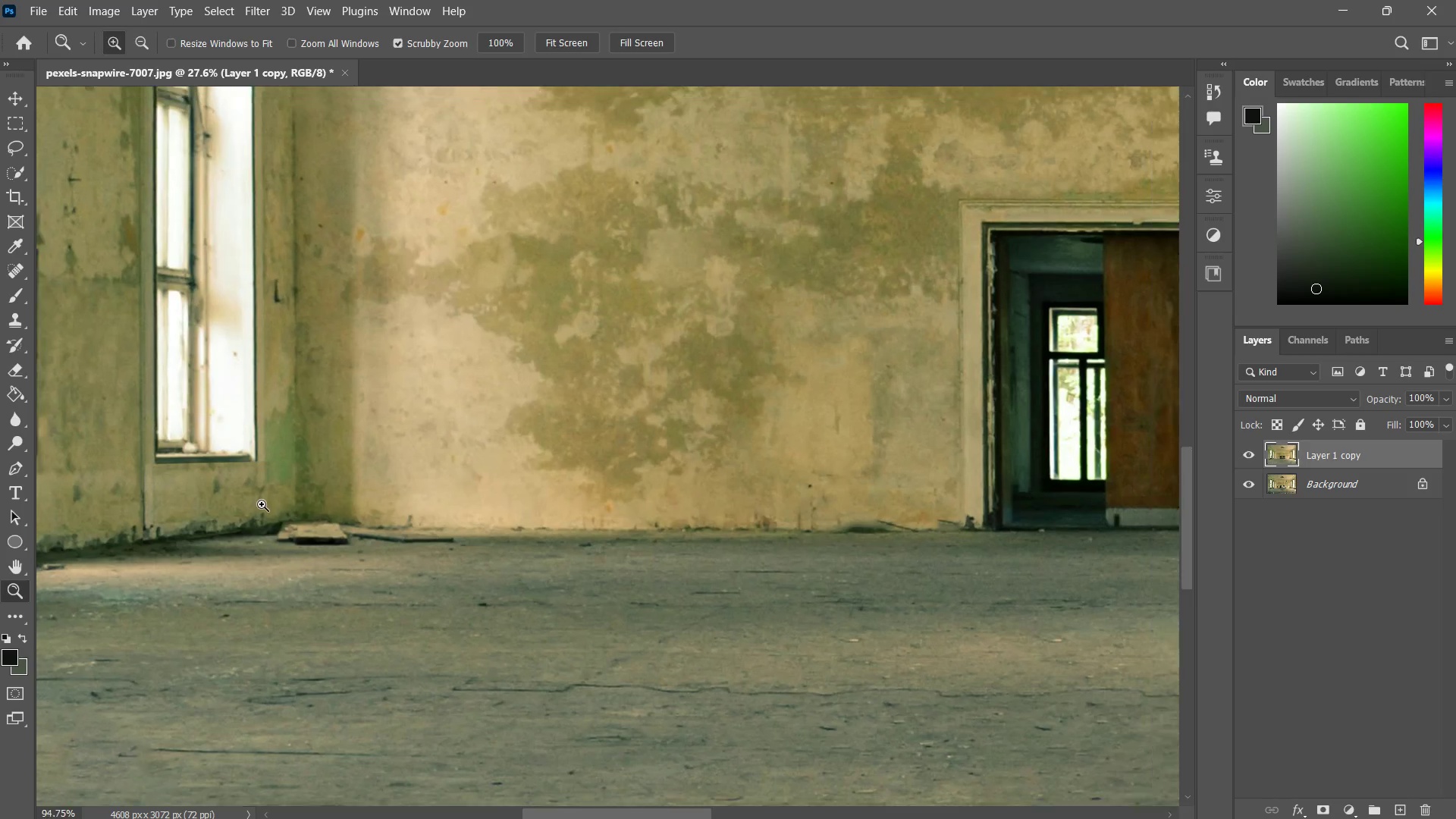 
left_click_drag(start_coordinate=[293, 554], to_coordinate=[363, 538])
 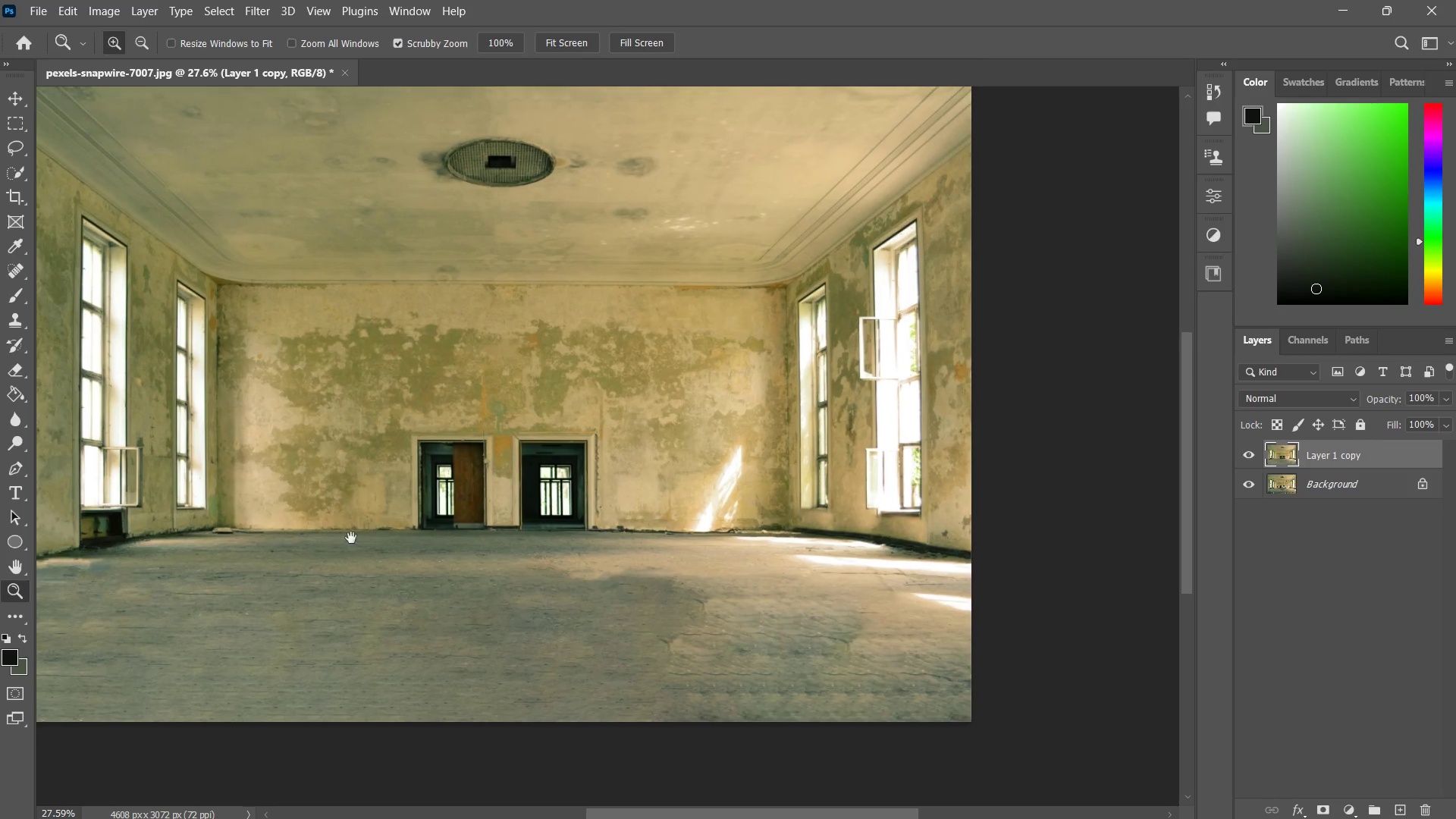 
type(zz)
 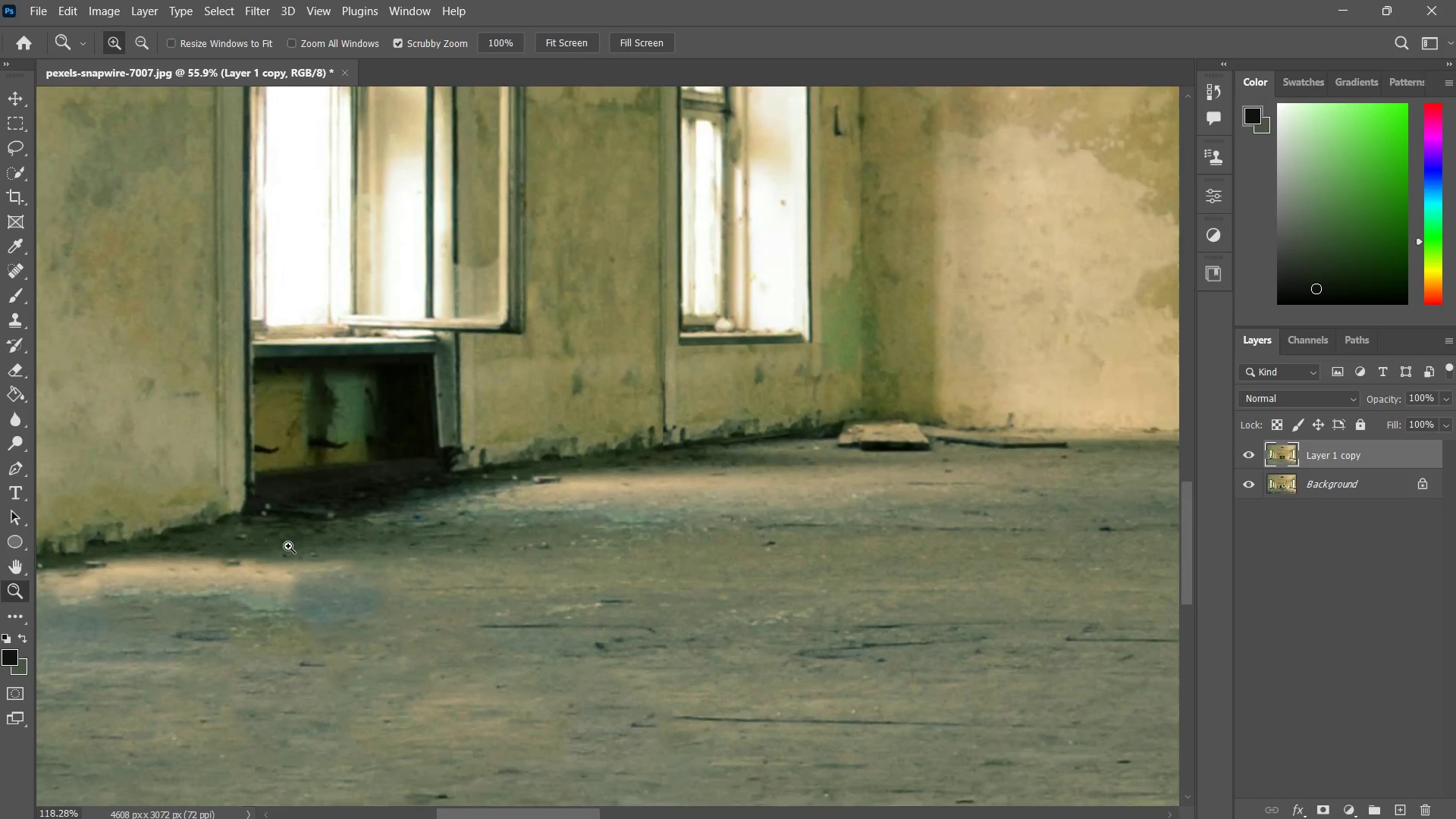 
left_click_drag(start_coordinate=[186, 529], to_coordinate=[234, 528])
 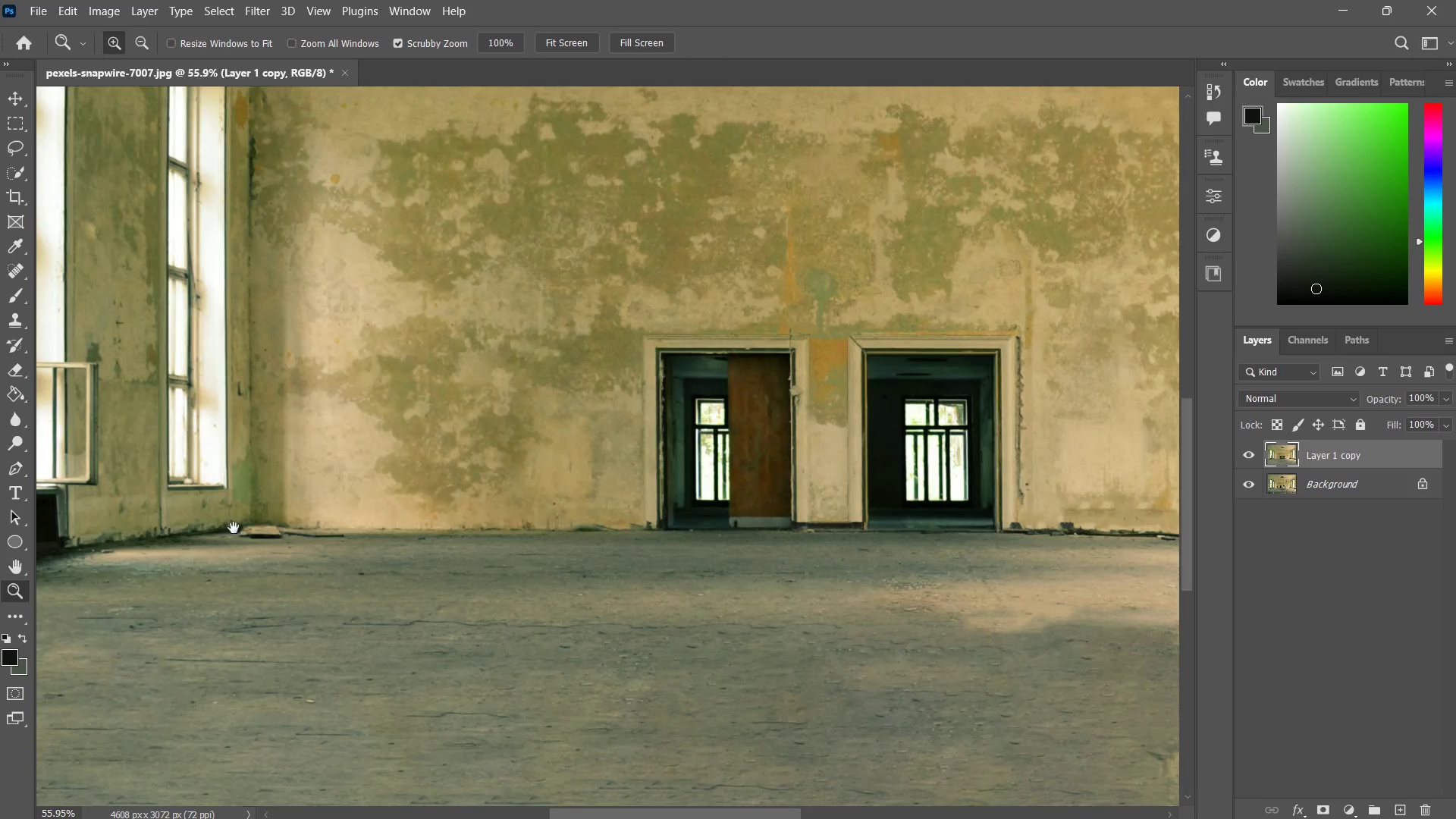 
hold_key(key=Space, duration=0.52)
 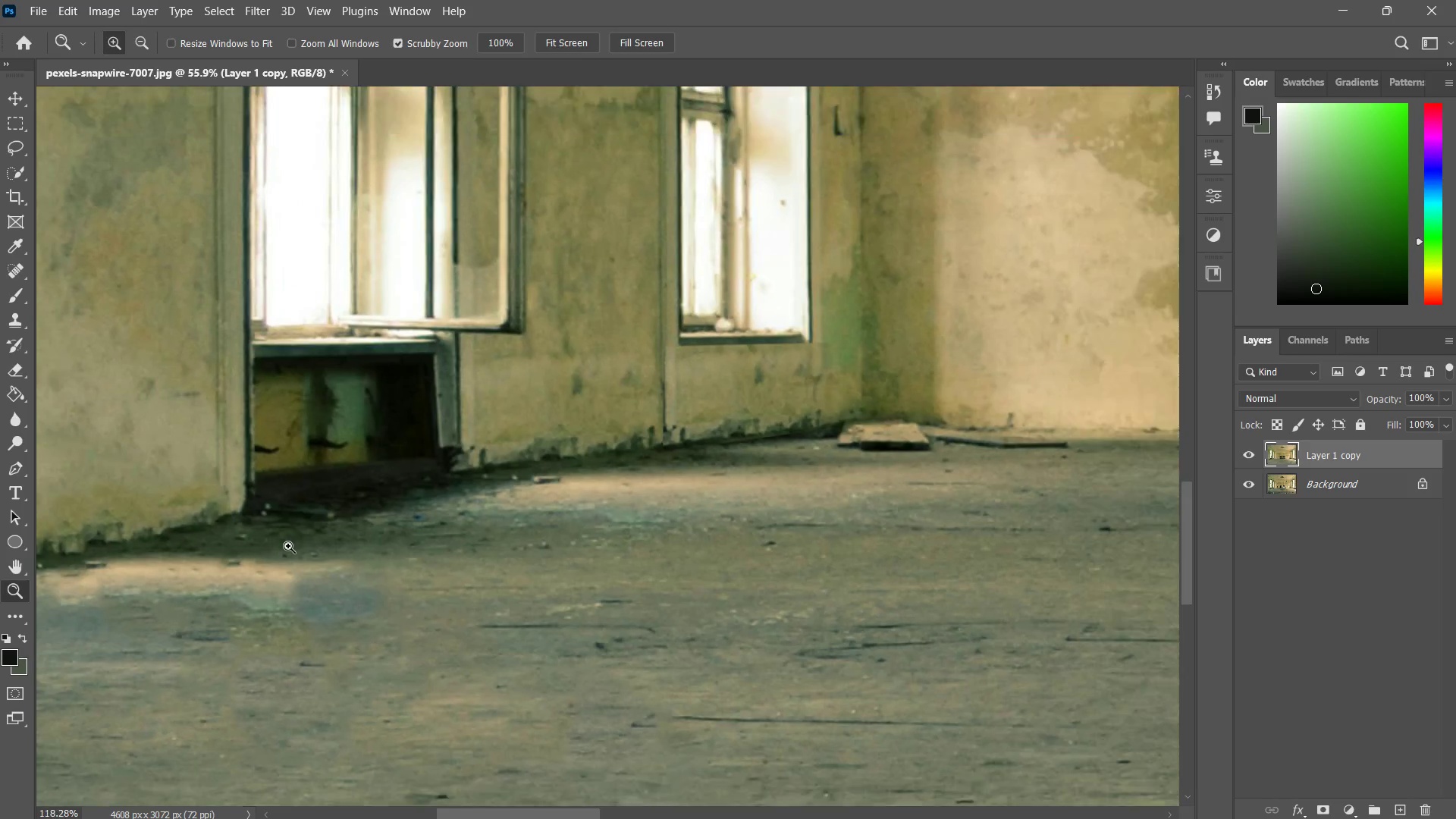 
left_click_drag(start_coordinate=[235, 529], to_coordinate=[482, 500])
 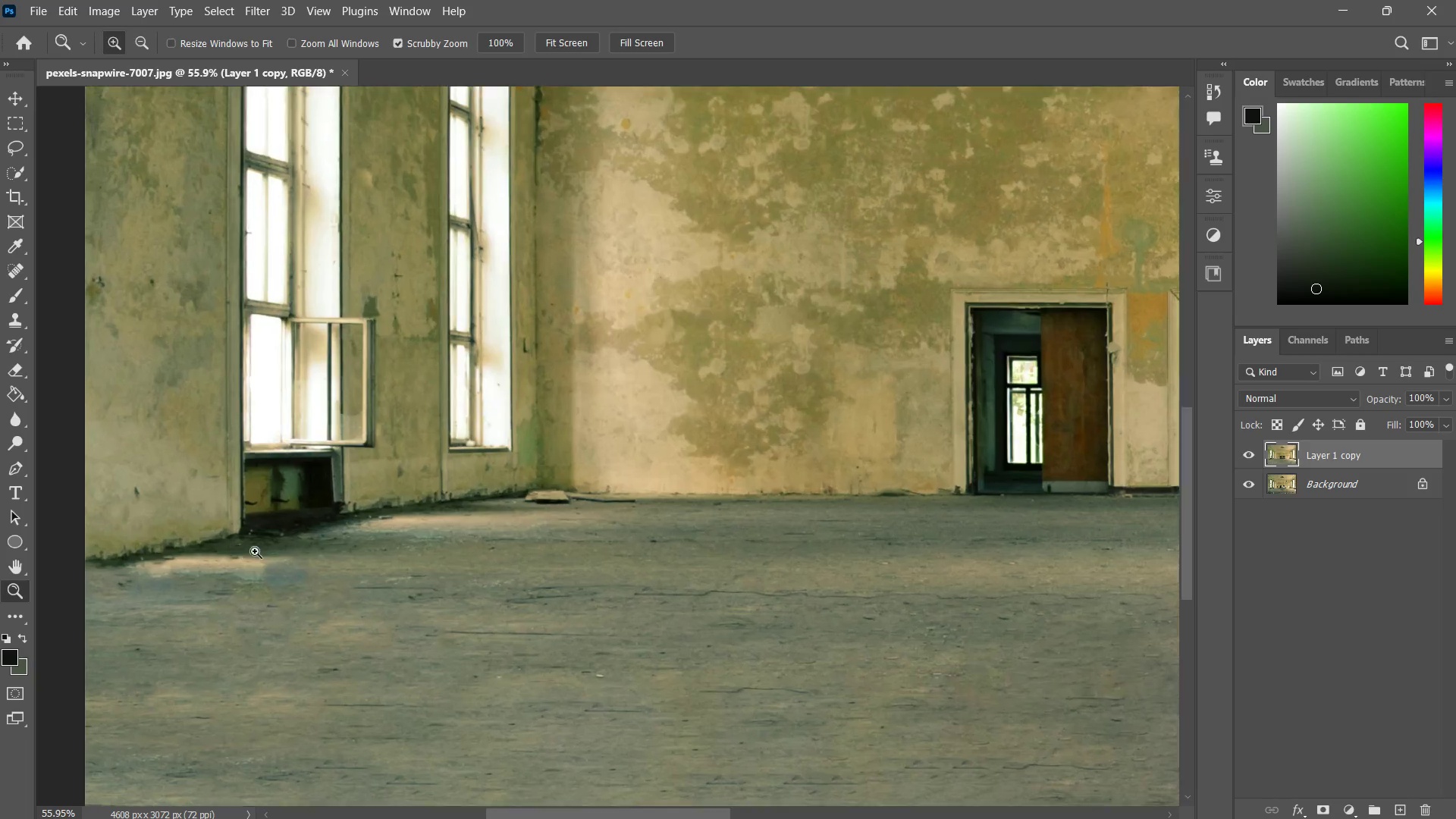 
left_click_drag(start_coordinate=[237, 552], to_coordinate=[287, 547])
 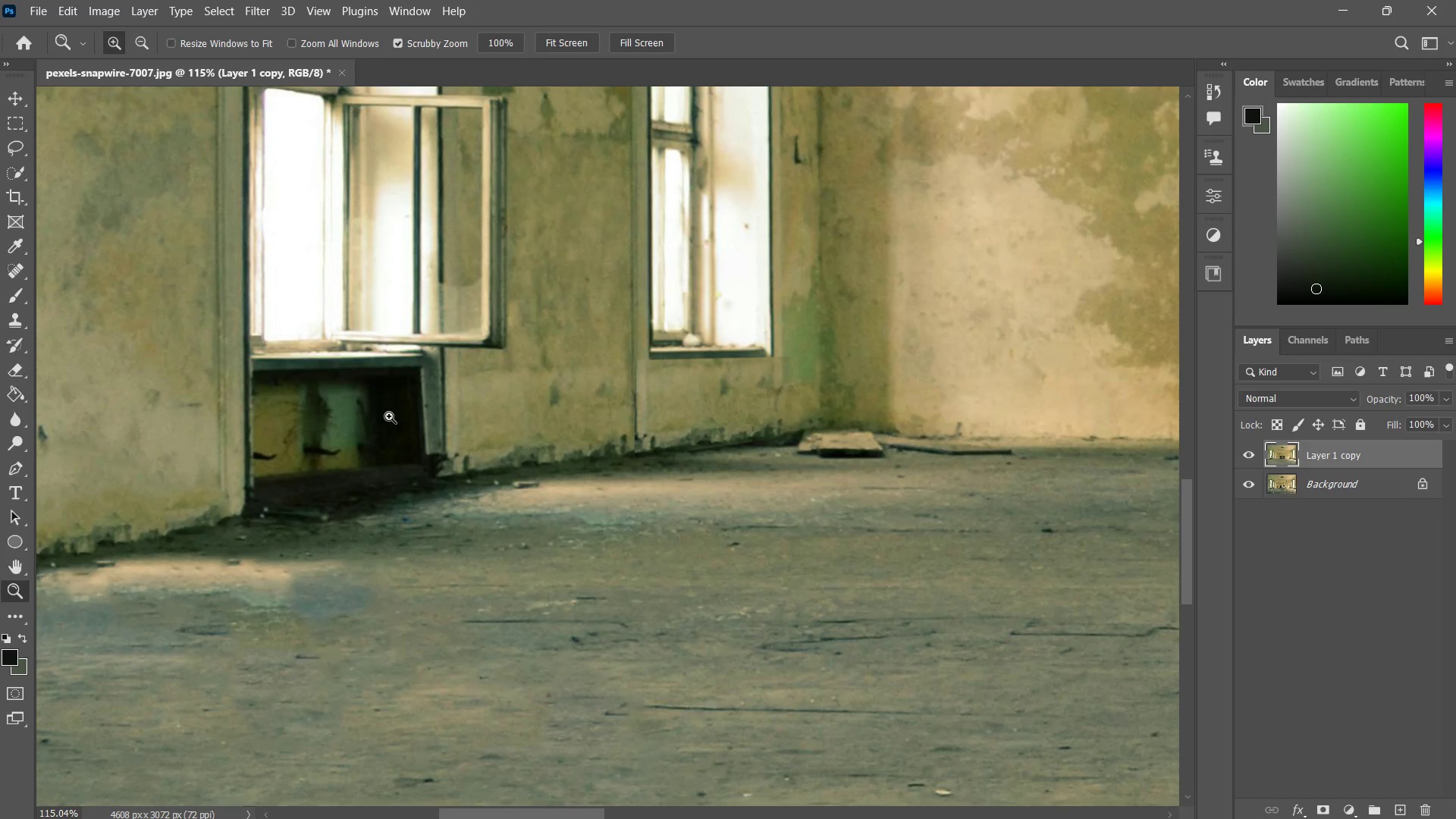 
hold_key(key=ControlLeft, duration=0.69)
 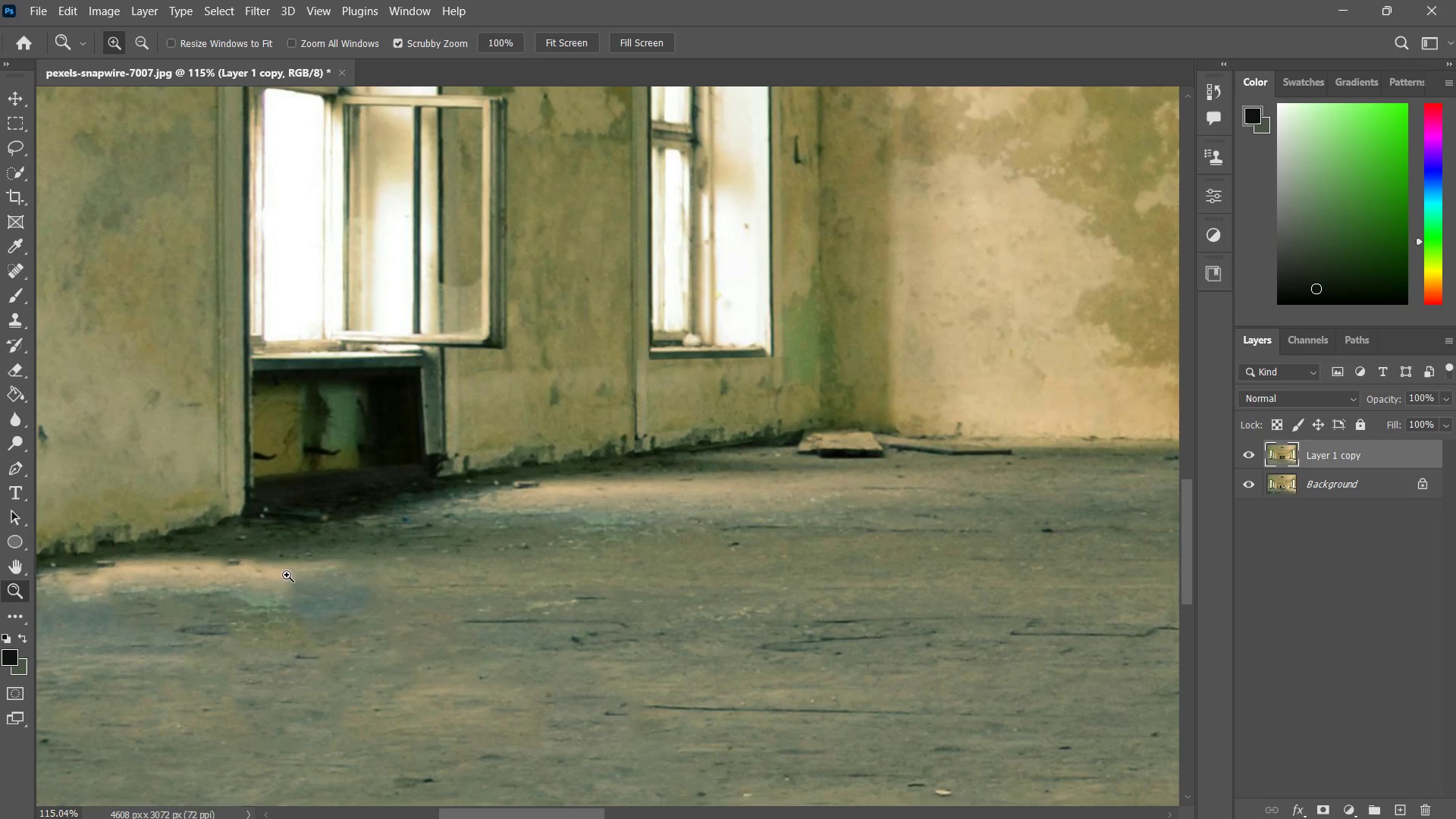 
hold_key(key=Space, duration=0.44)
 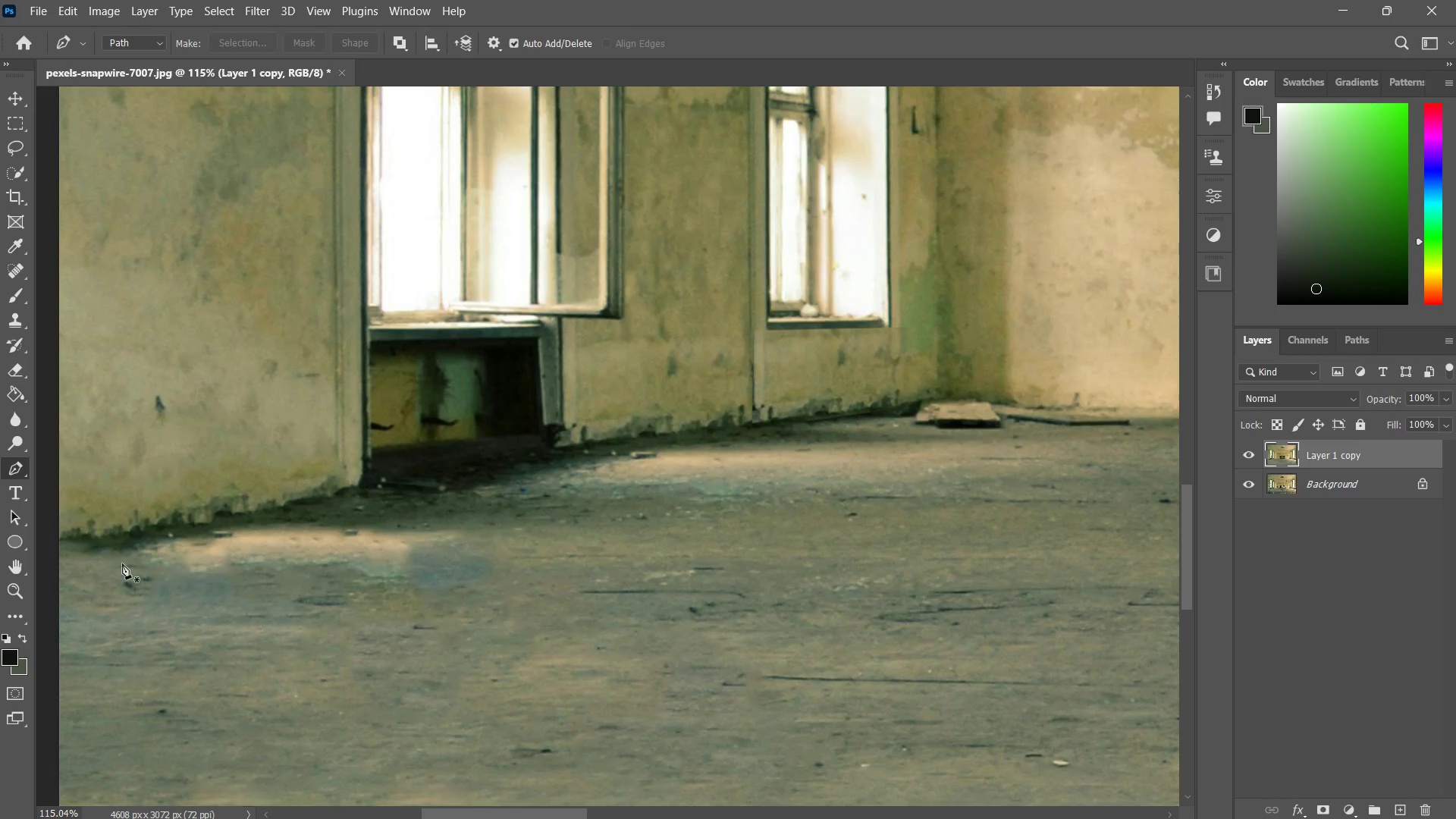 
left_click_drag(start_coordinate=[292, 573], to_coordinate=[410, 543])
 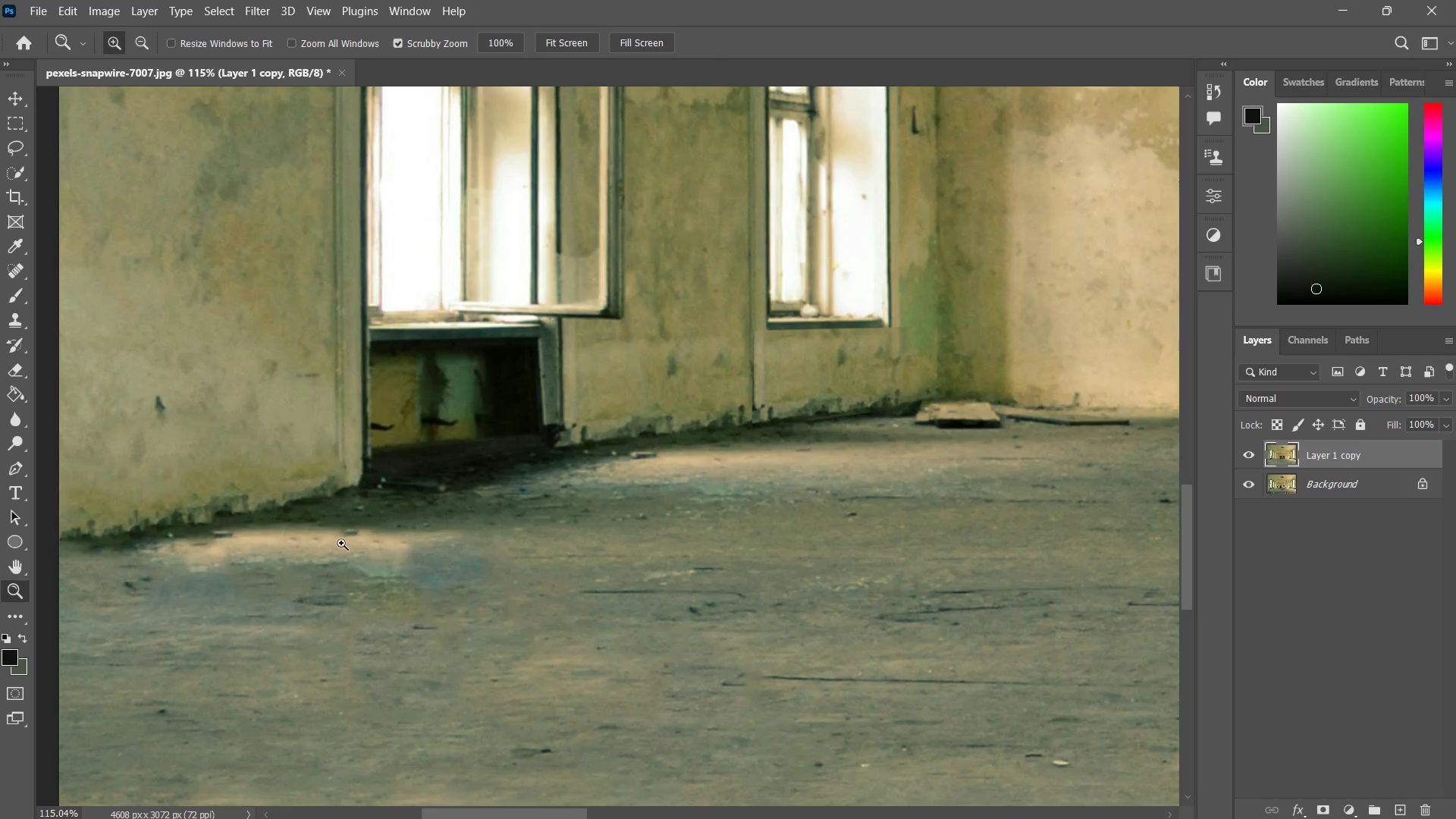 
key(P)
 